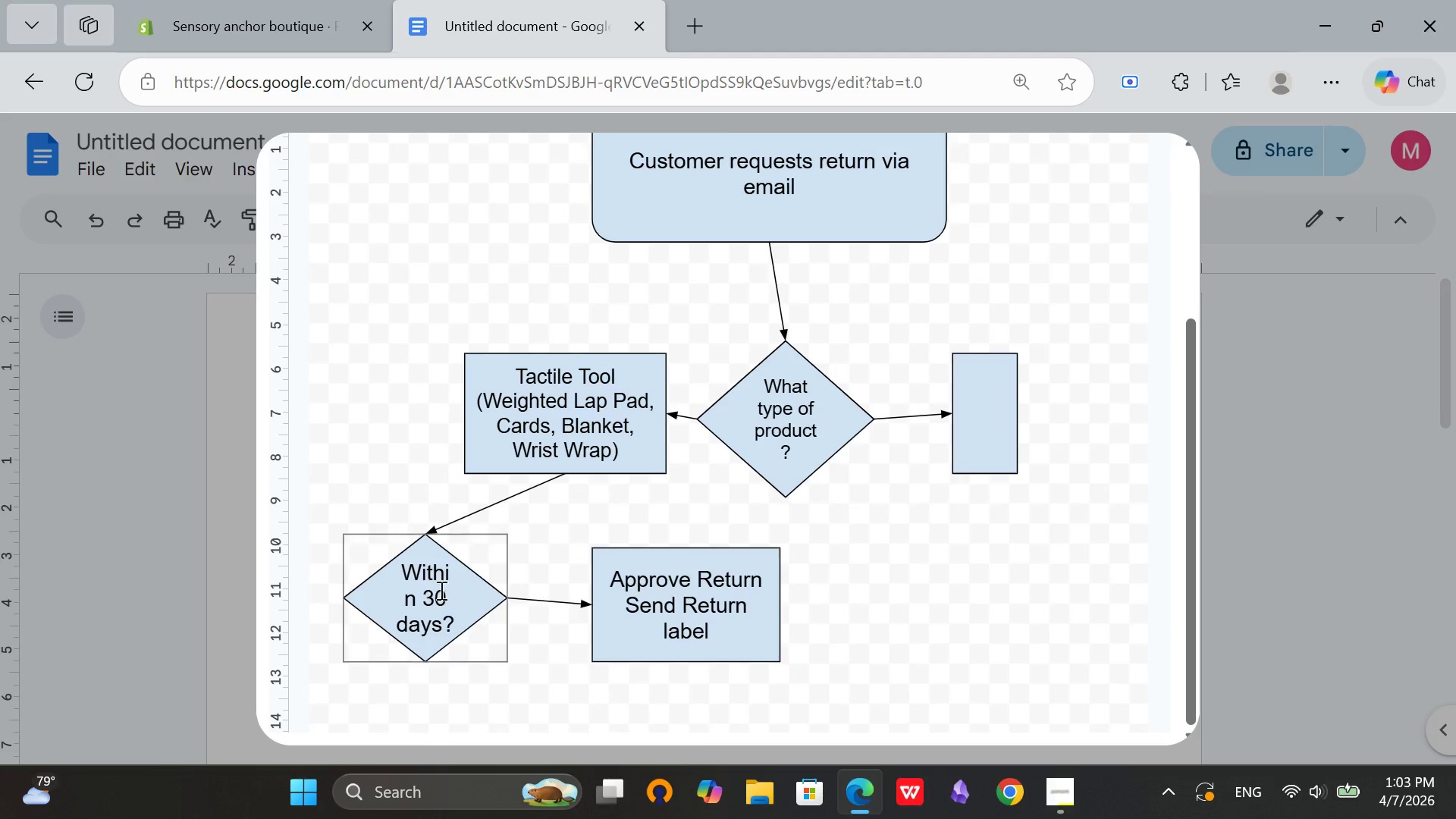 
left_click_drag(start_coordinate=[425, 594], to_coordinate=[526, 598])
 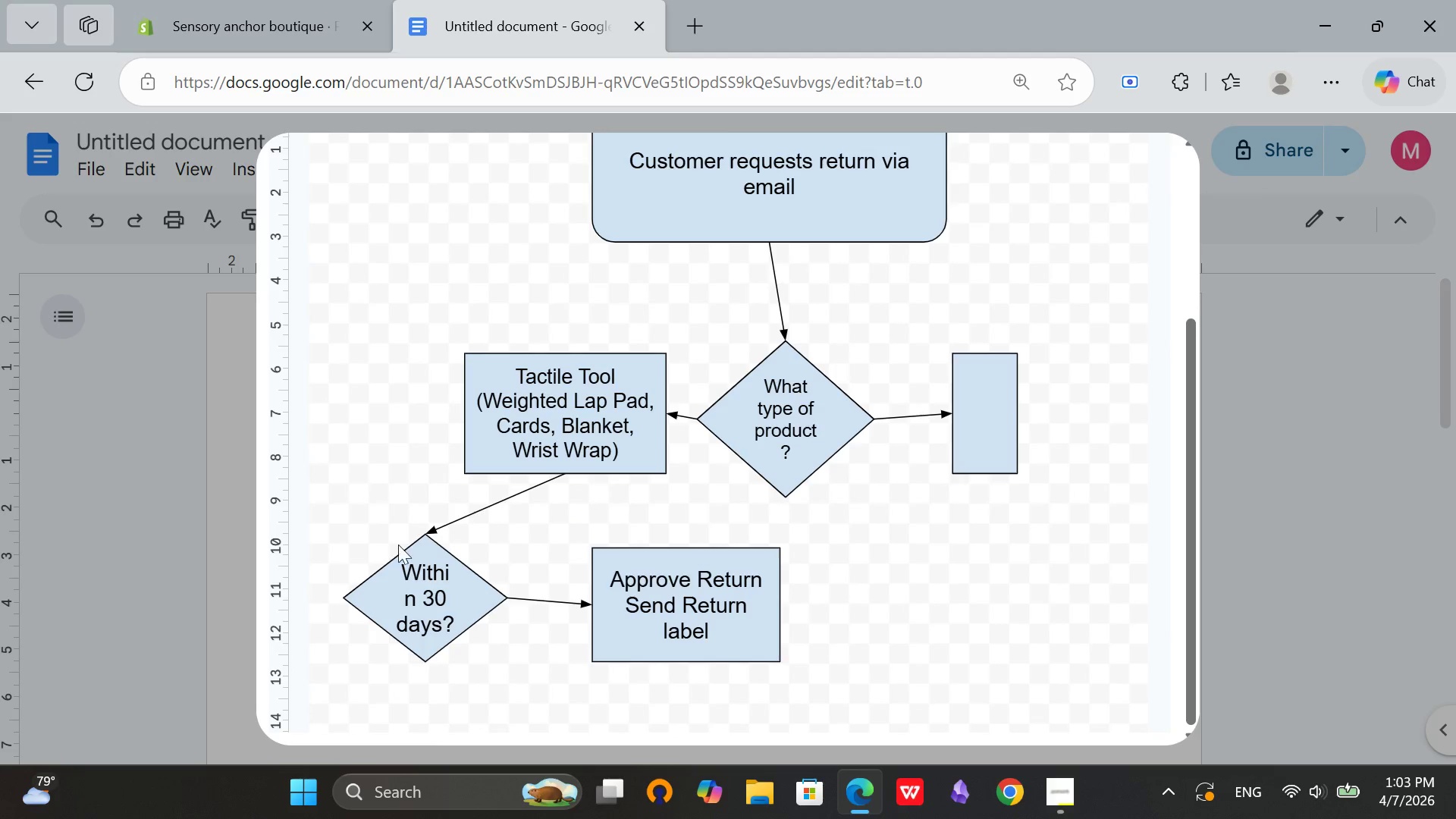 
double_click([414, 578])
 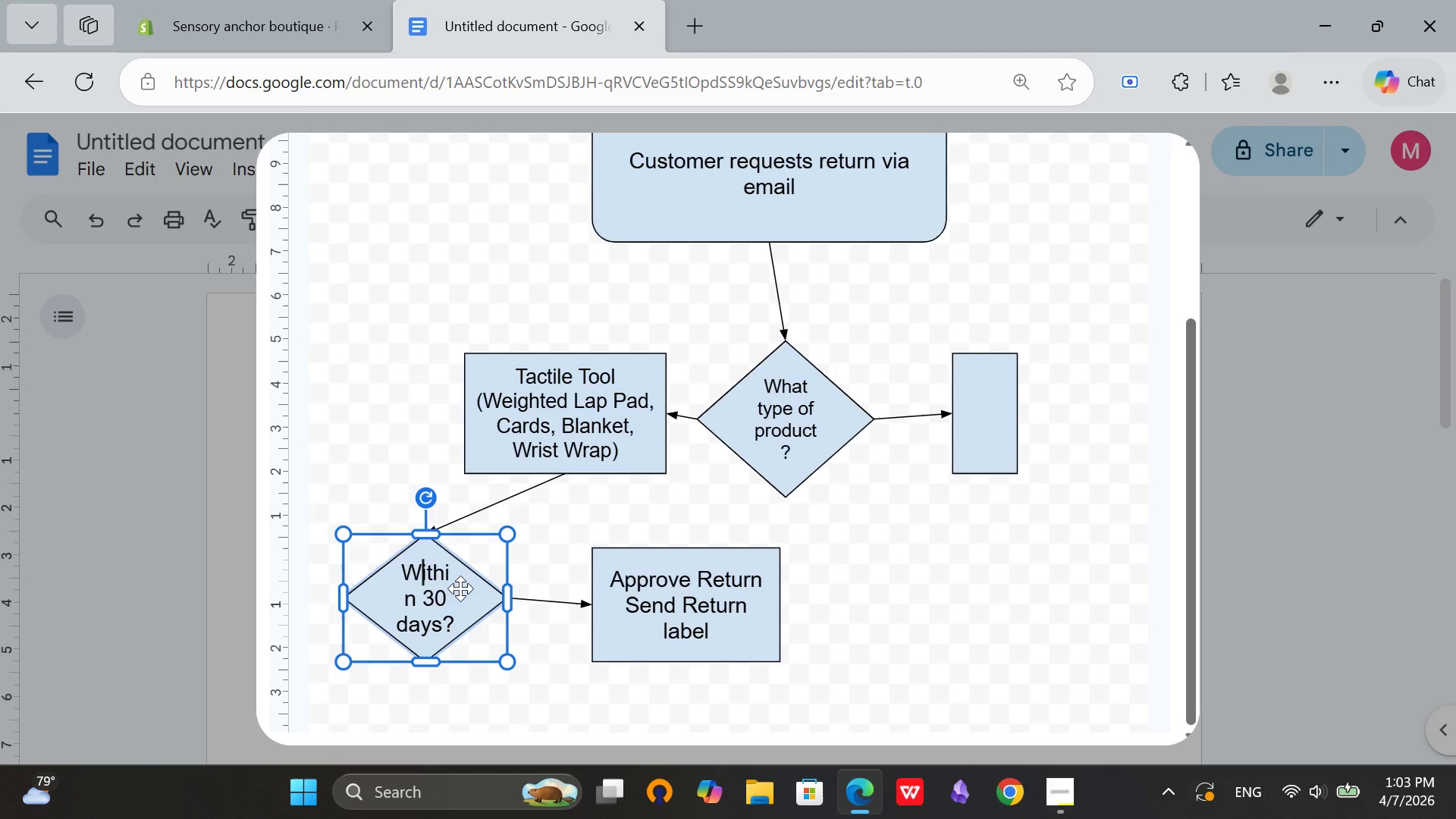 
left_click_drag(start_coordinate=[466, 585], to_coordinate=[532, 580])
 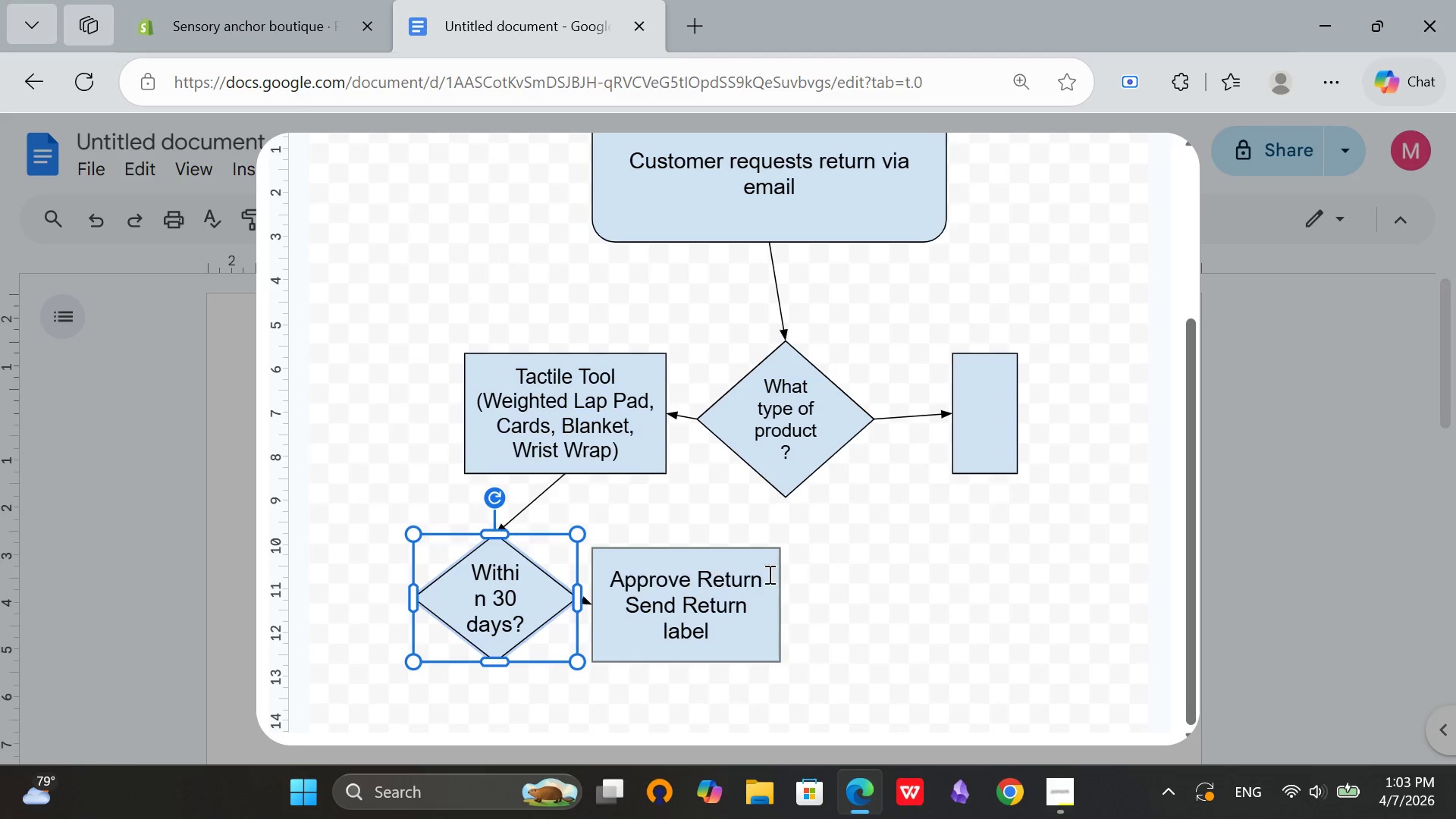 
left_click([853, 581])
 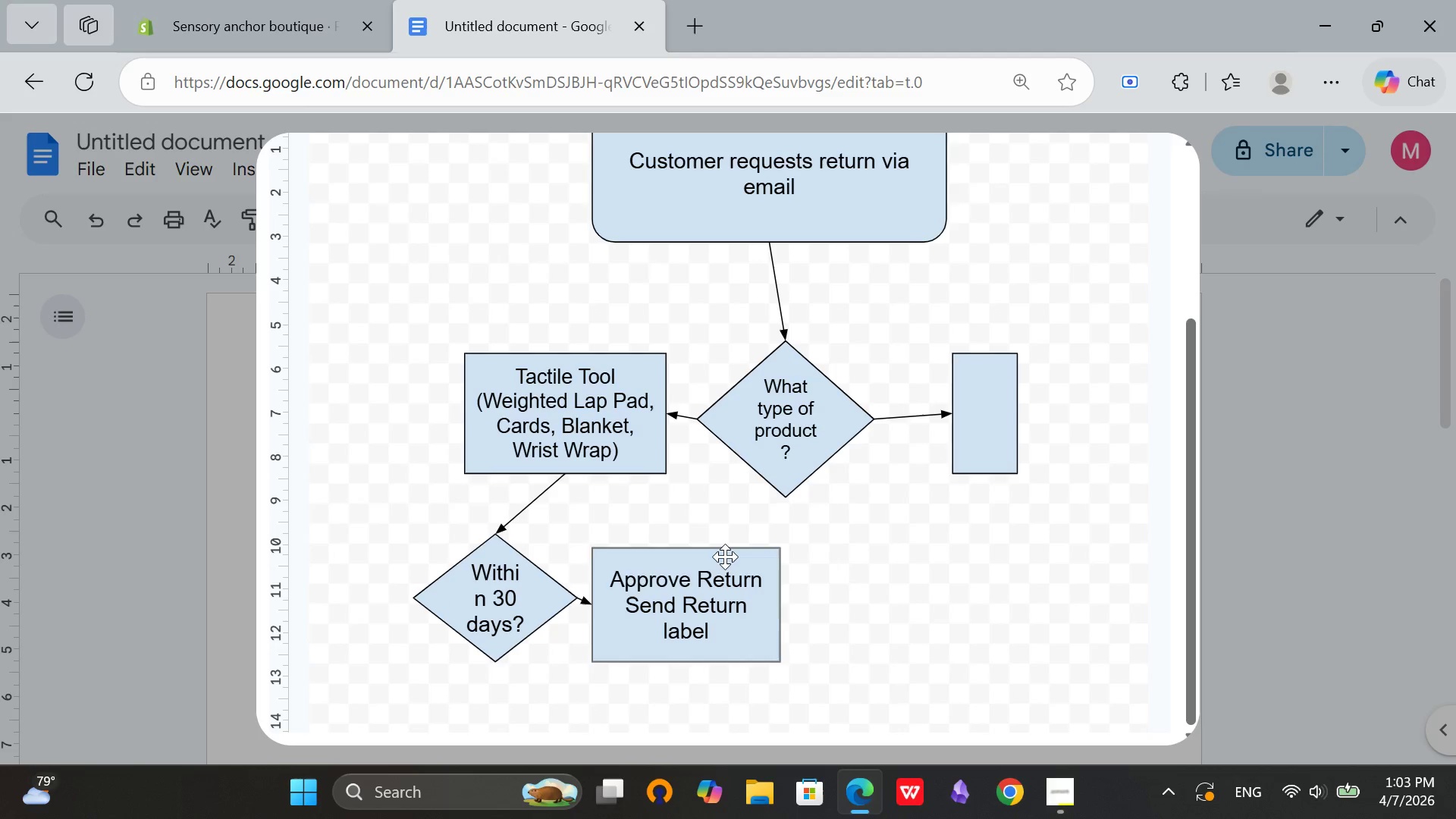 
left_click([725, 557])
 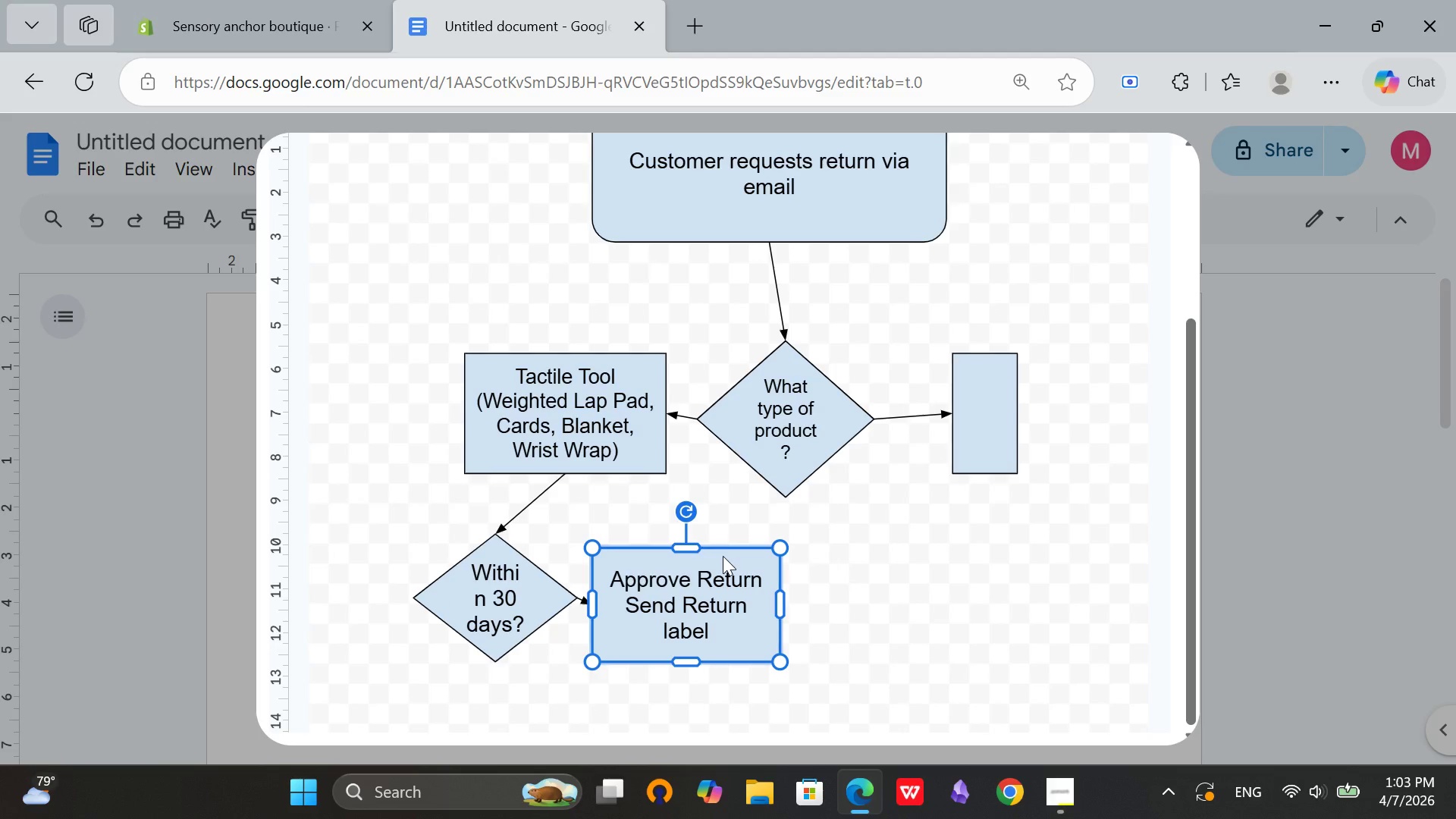 
left_click_drag(start_coordinate=[723, 556], to_coordinate=[835, 565])
 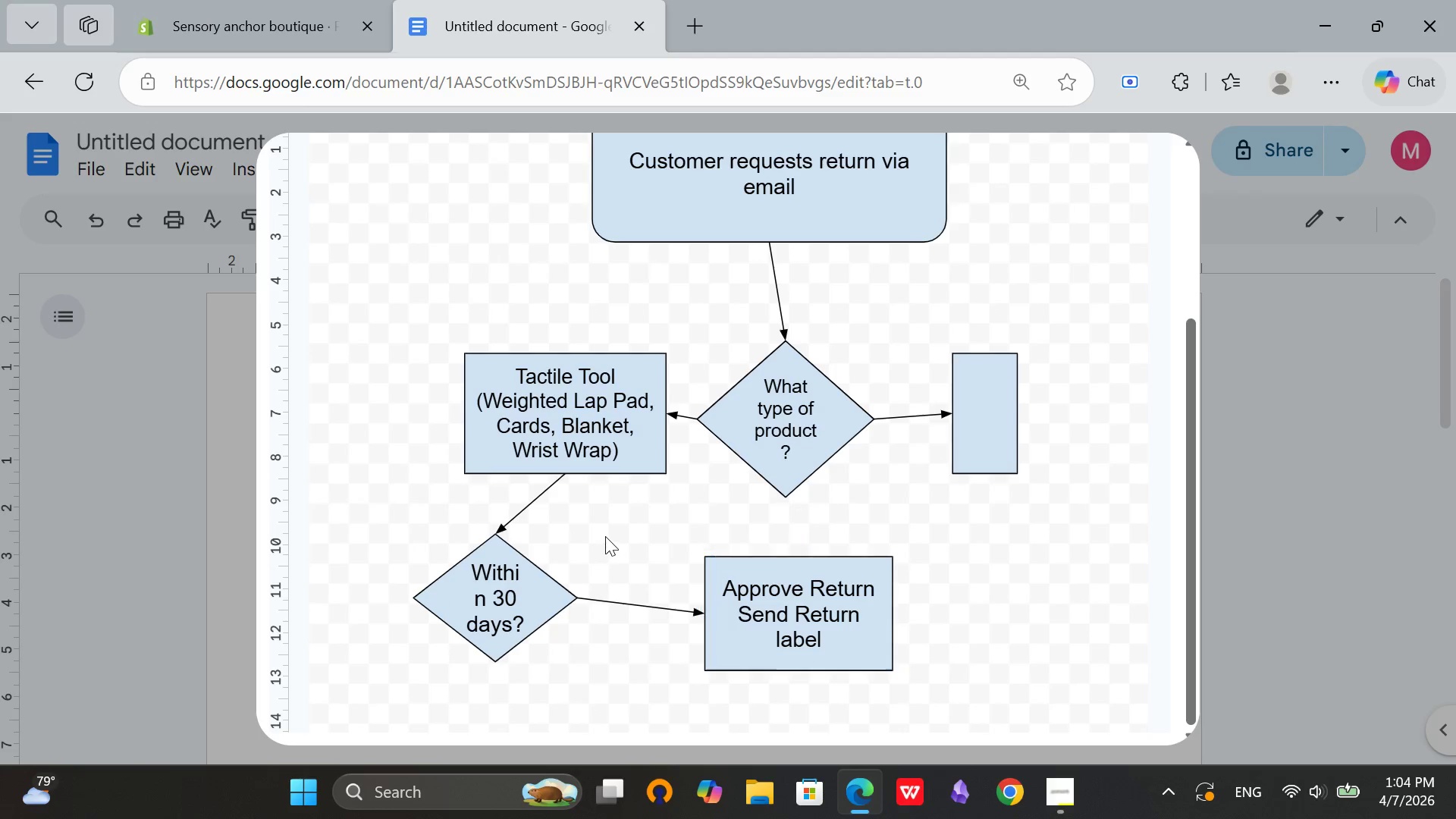 
double_click([514, 574])
 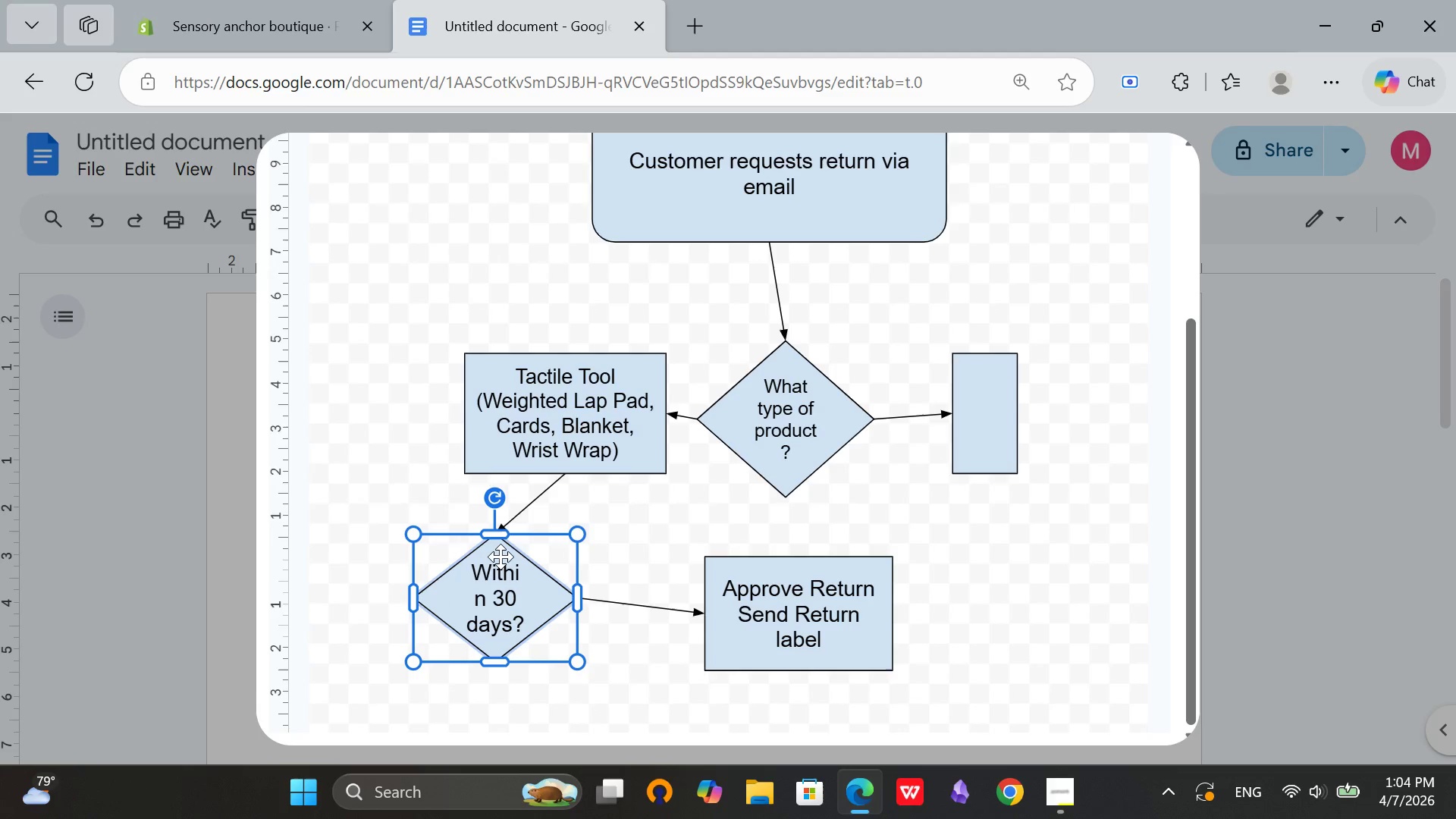 
left_click_drag(start_coordinate=[500, 557], to_coordinate=[583, 571])
 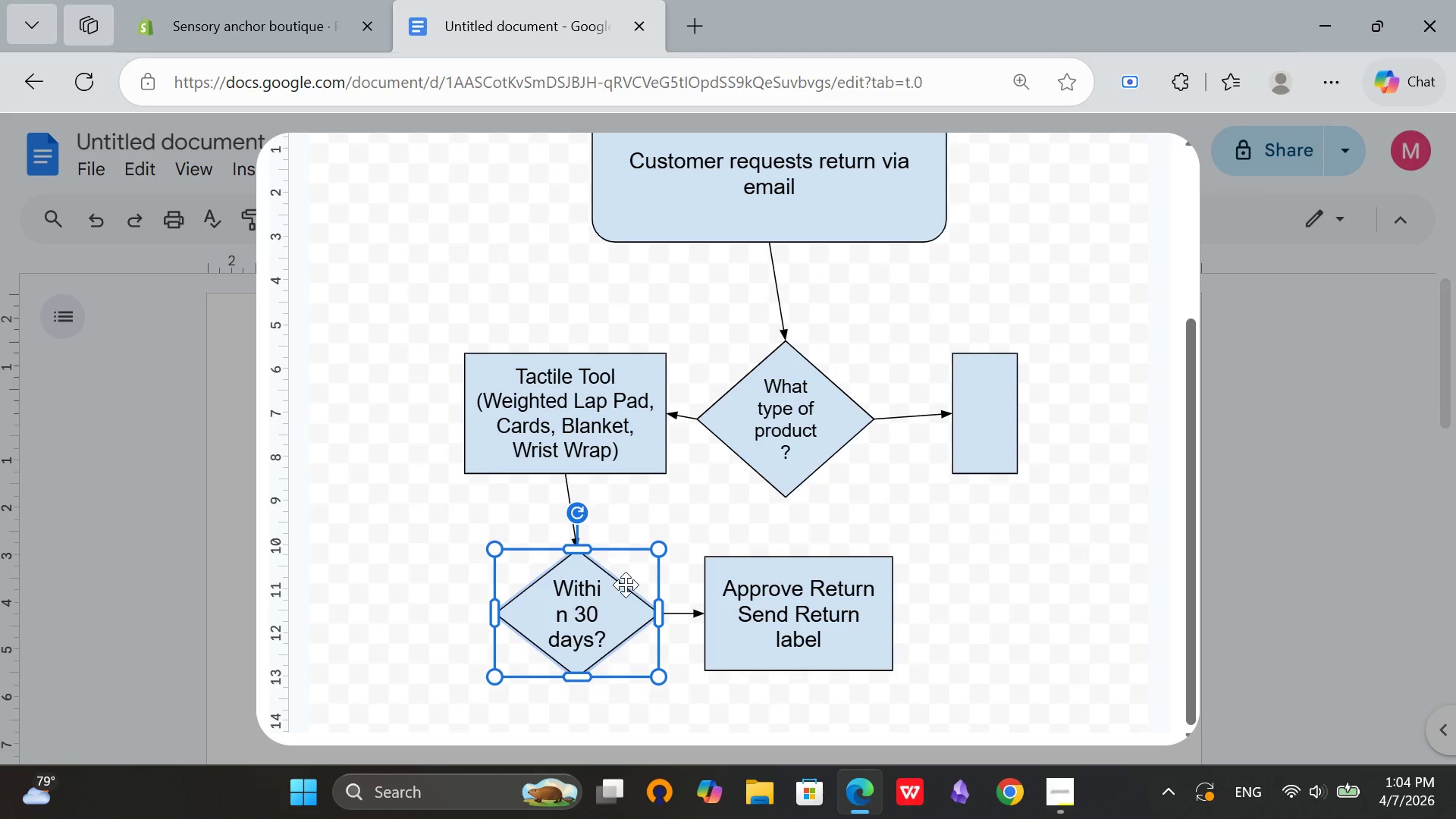 
left_click_drag(start_coordinate=[626, 584], to_coordinate=[613, 566])
 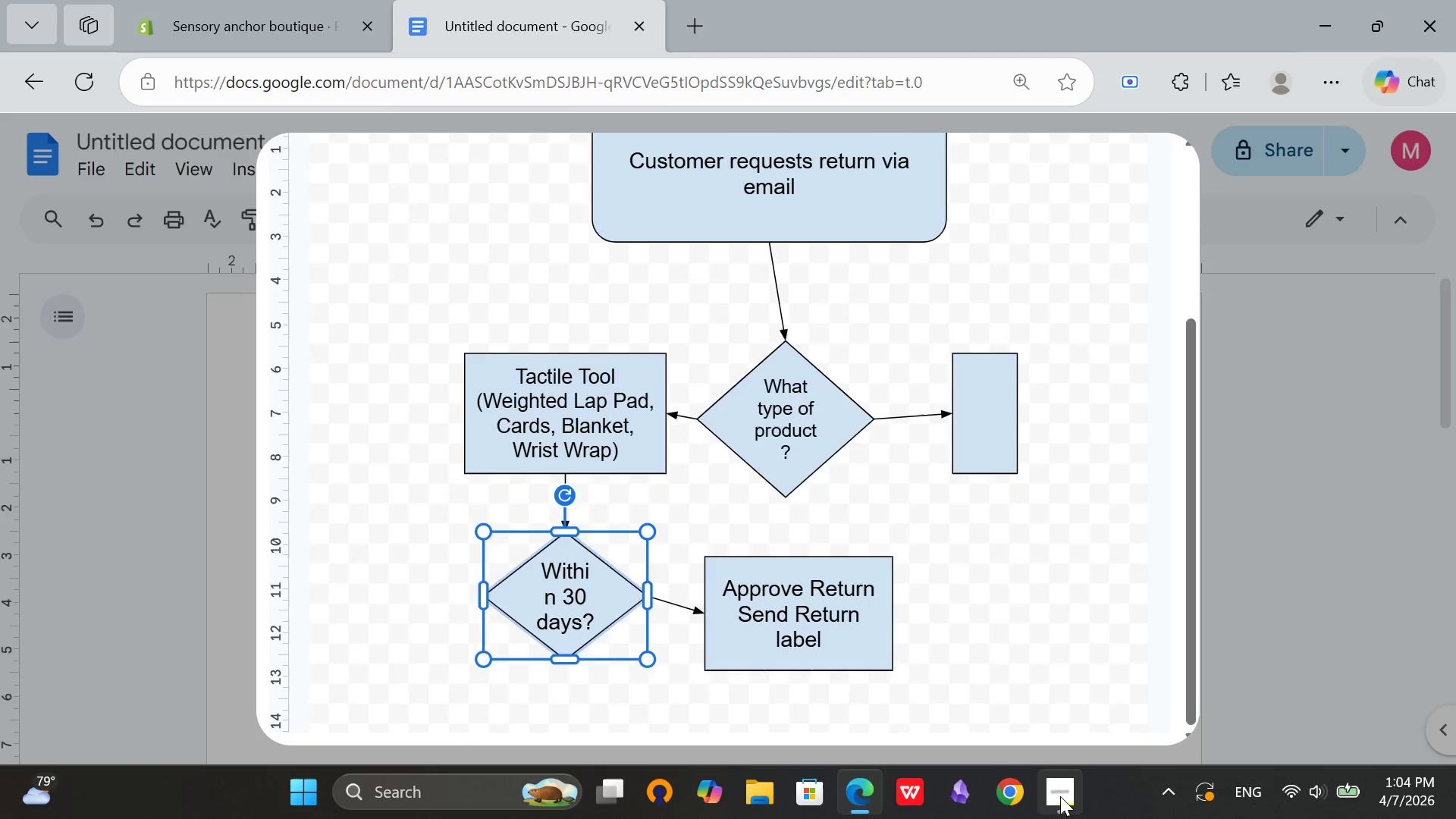 
left_click([1060, 796])
 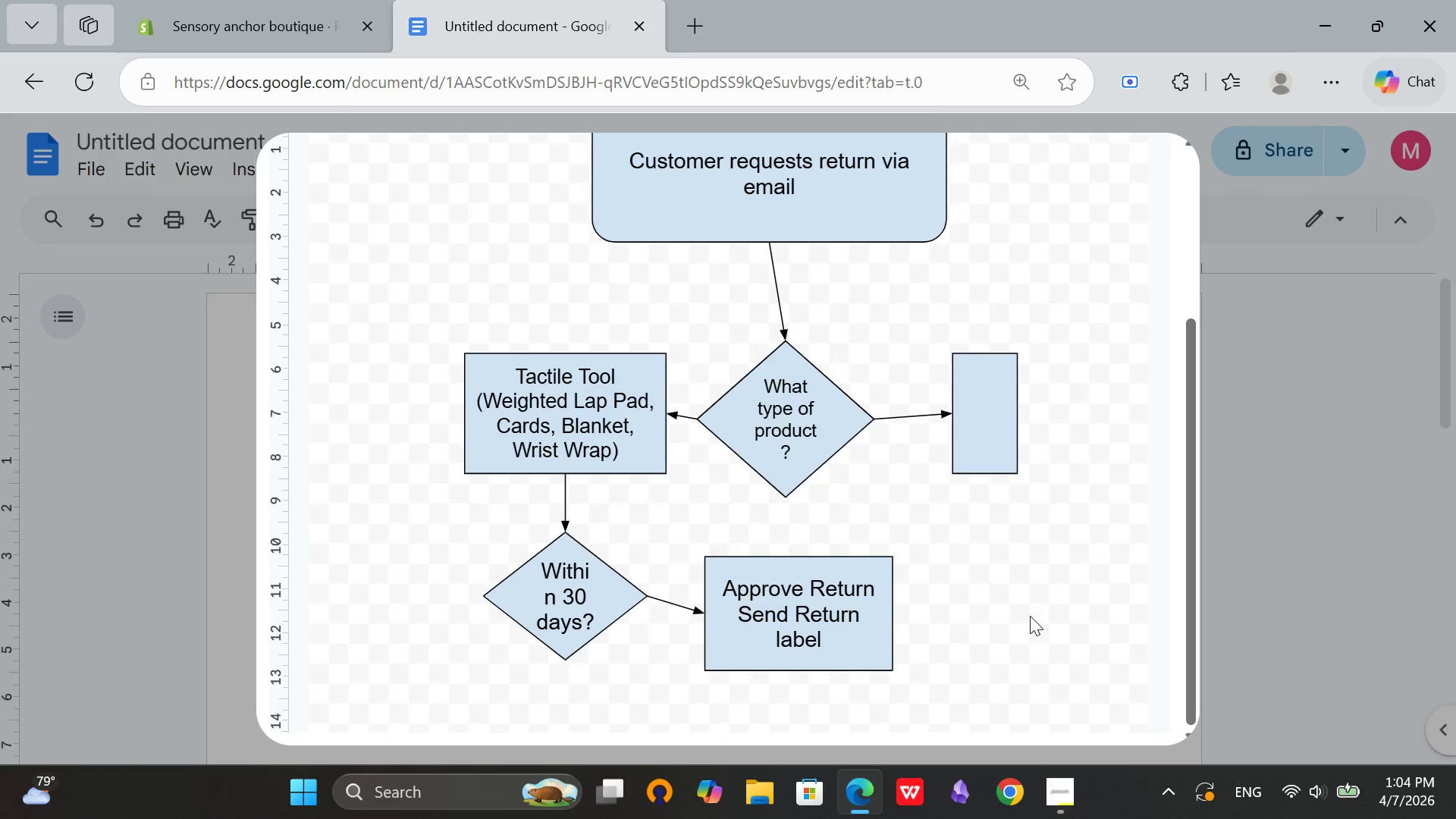 
scroll: coordinate [735, 309], scroll_direction: none, amount: 0.0
 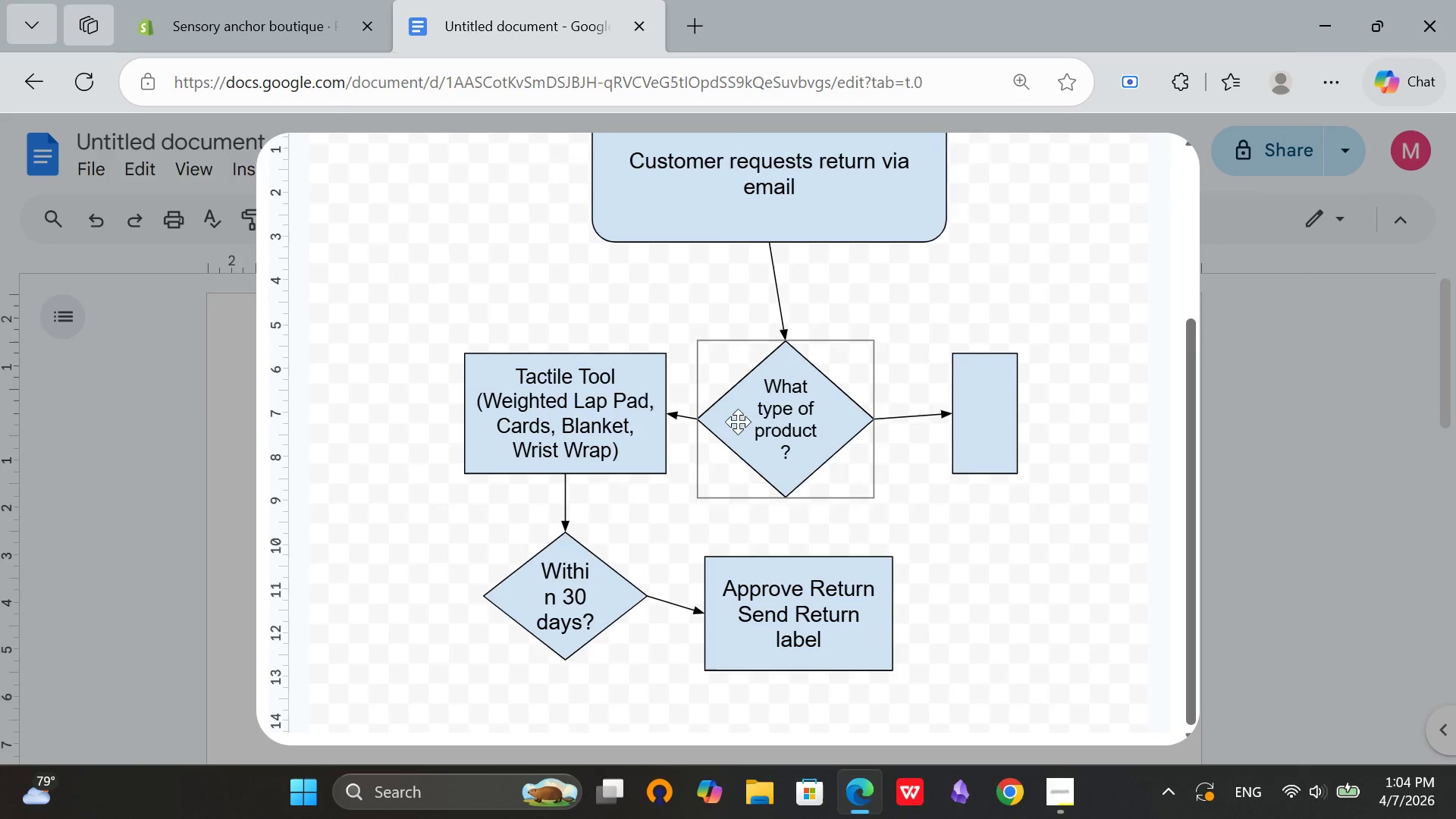 
left_click_drag(start_coordinate=[743, 417], to_coordinate=[751, 403])
 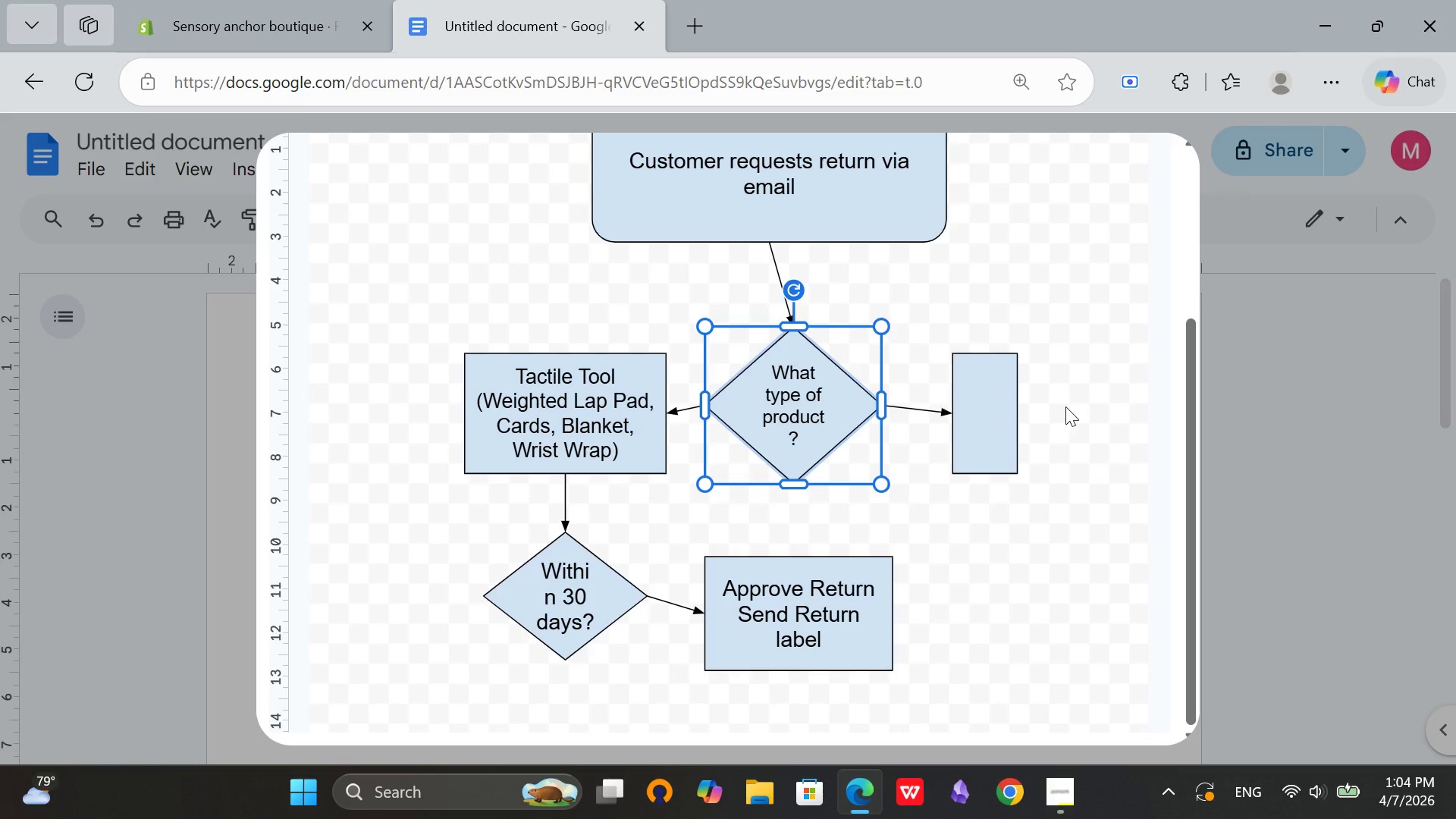 
left_click([1065, 406])
 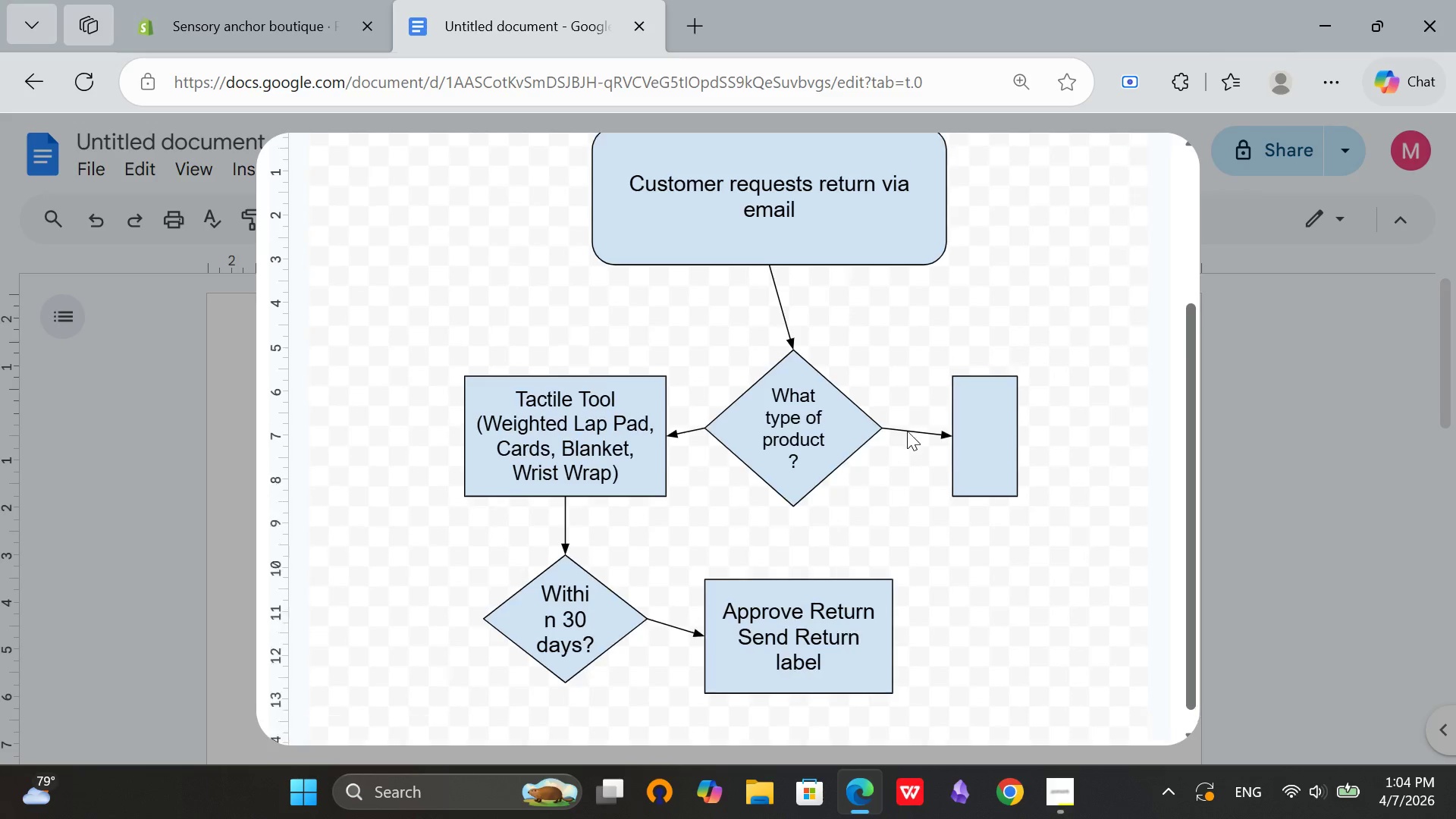 
scroll: coordinate [907, 431], scroll_direction: up, amount: 1.0
 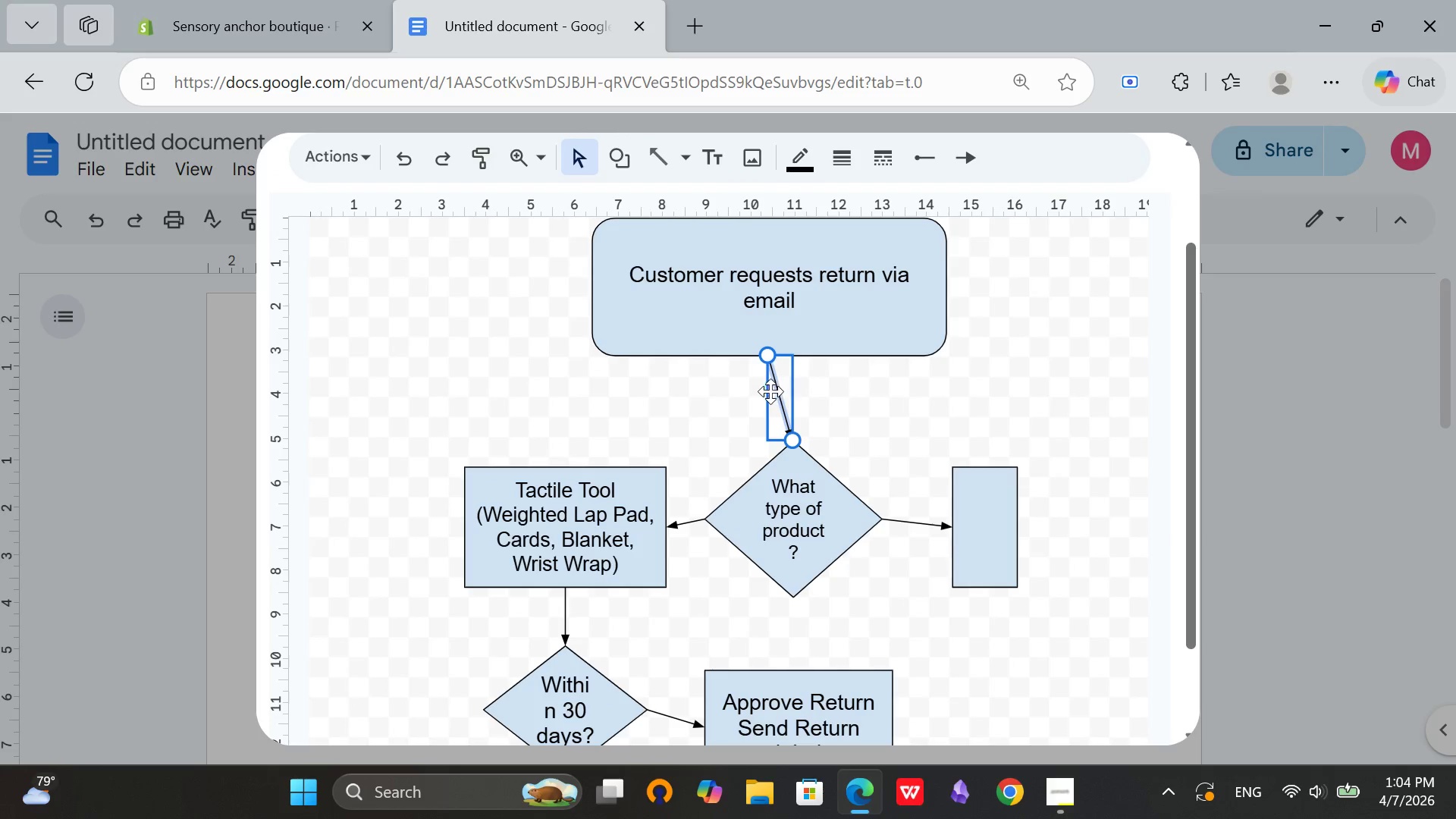 
left_click_drag(start_coordinate=[764, 359], to_coordinate=[789, 353])
 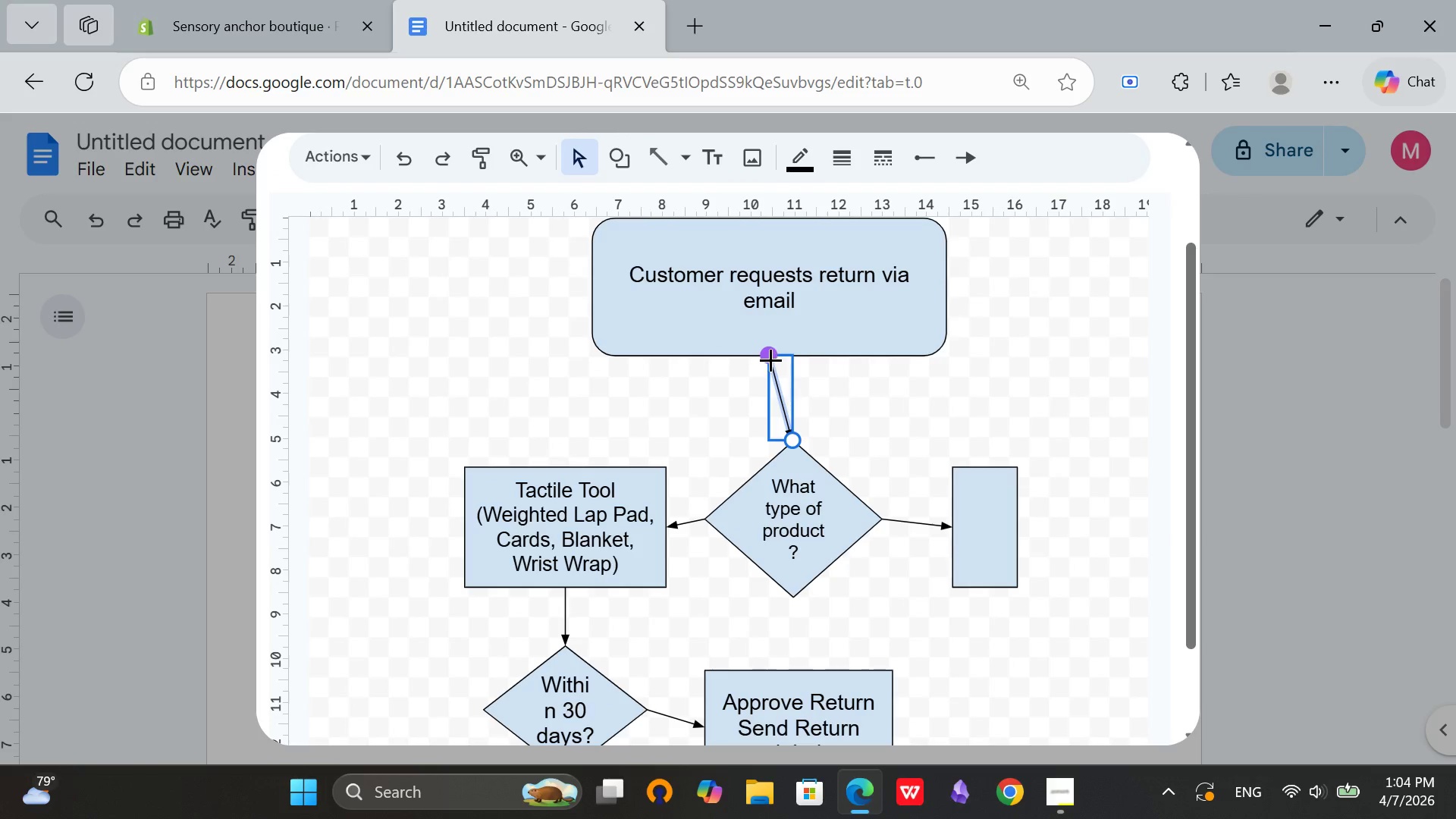 
left_click_drag(start_coordinate=[770, 359], to_coordinate=[785, 359])
 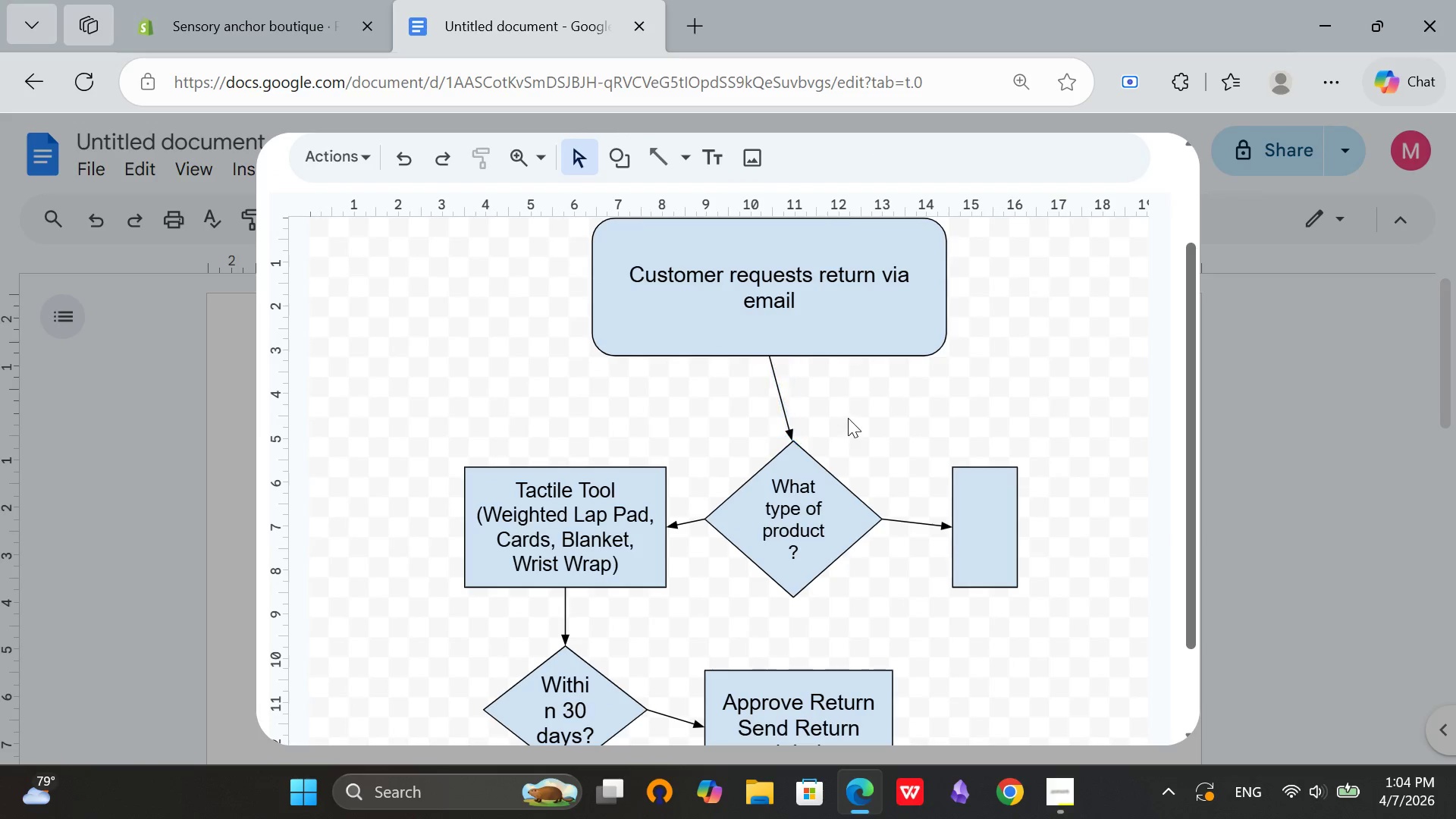 
left_click([848, 418])
 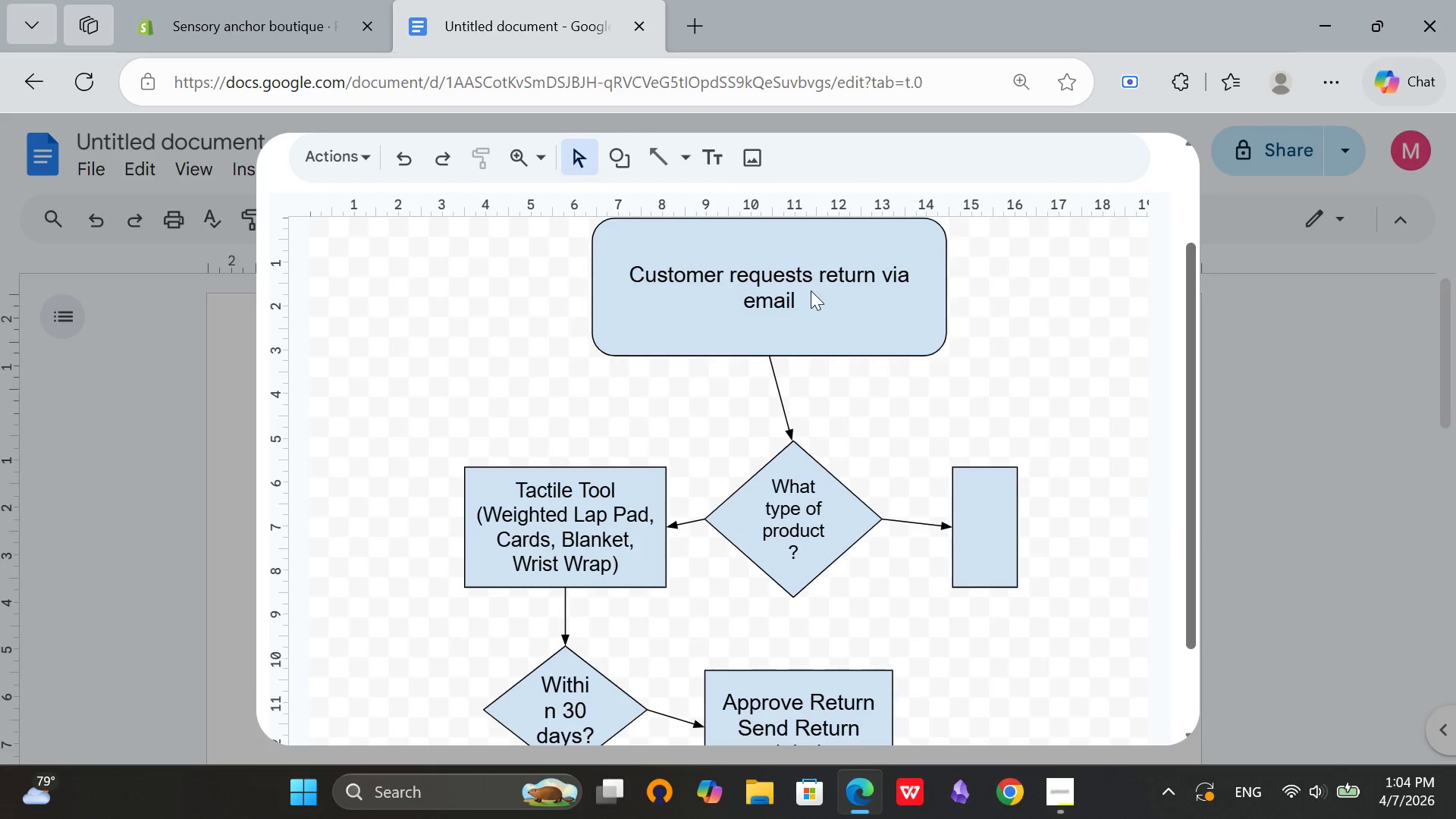 
left_click([811, 290])
 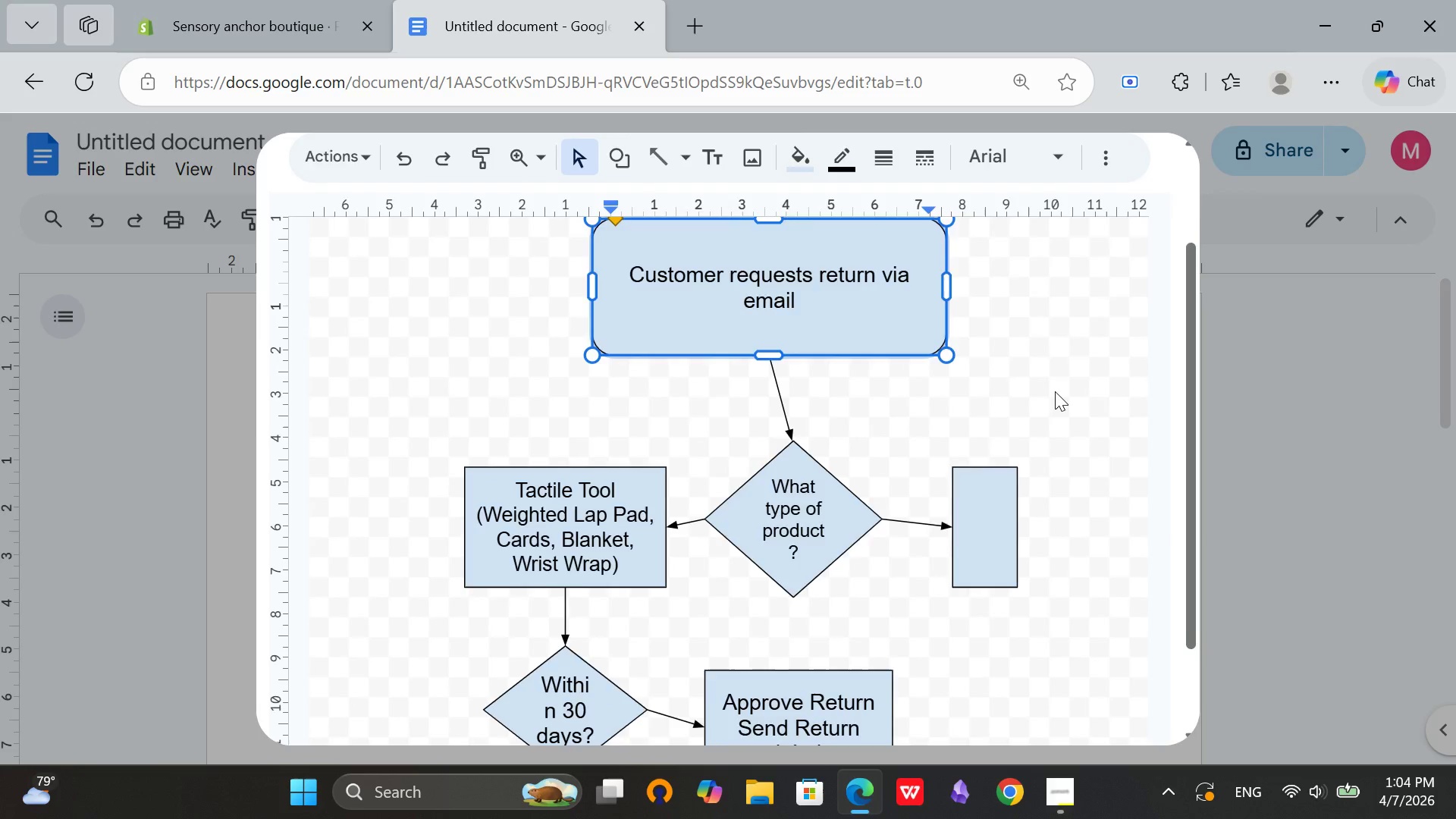 
left_click([1059, 403])
 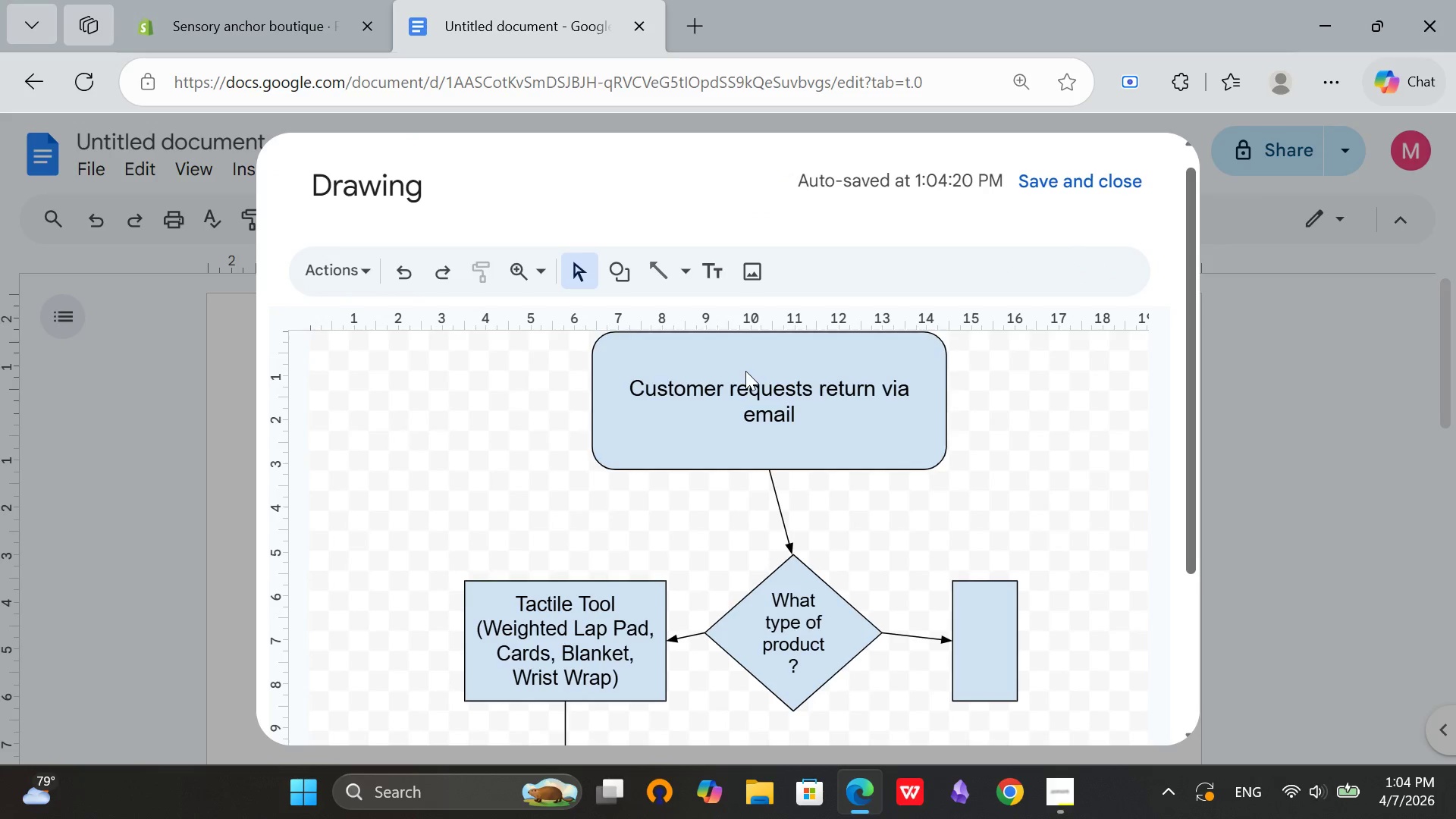 
scroll: coordinate [1055, 391], scroll_direction: up, amount: 1.0
 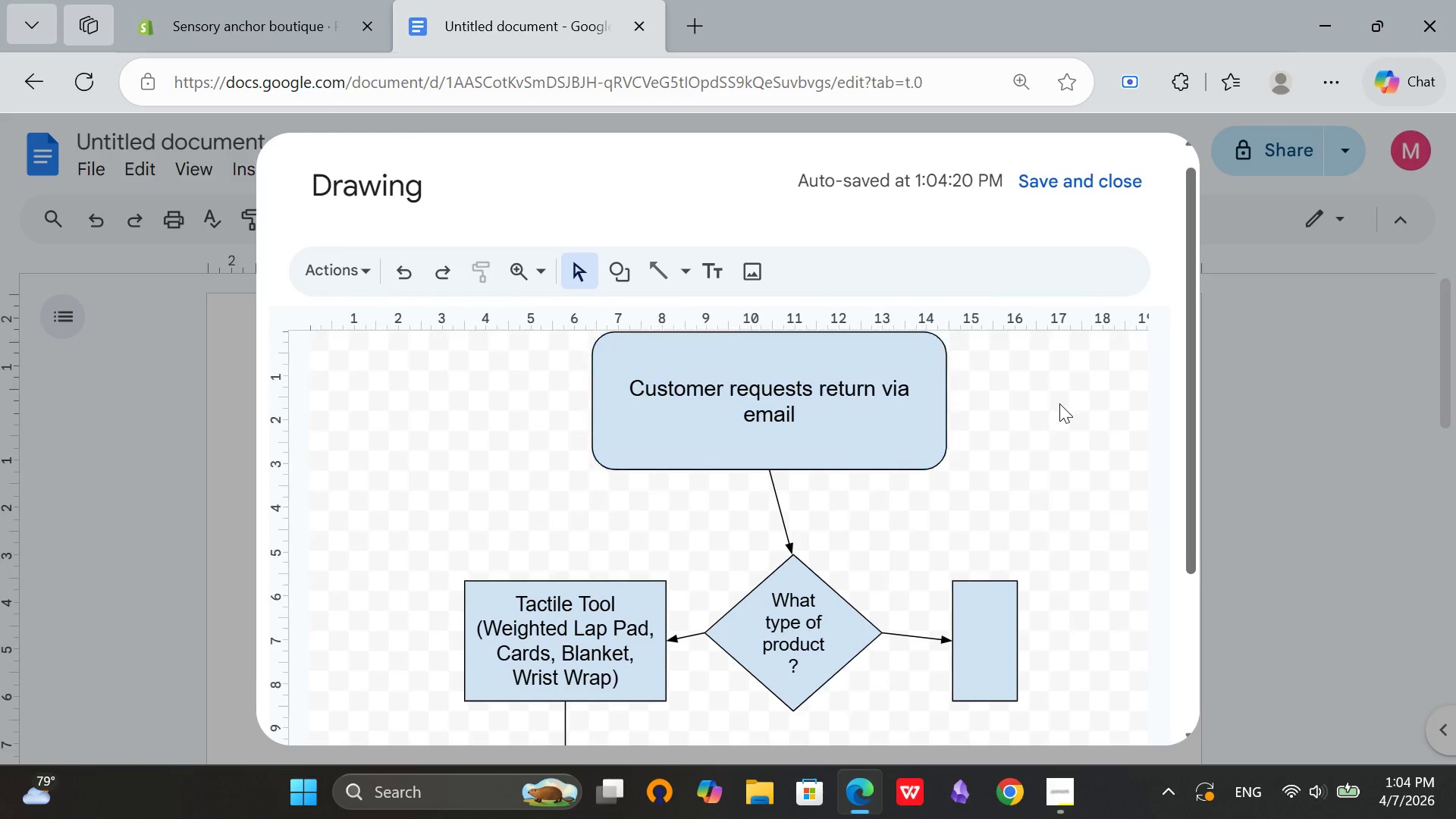 
left_click([745, 371])
 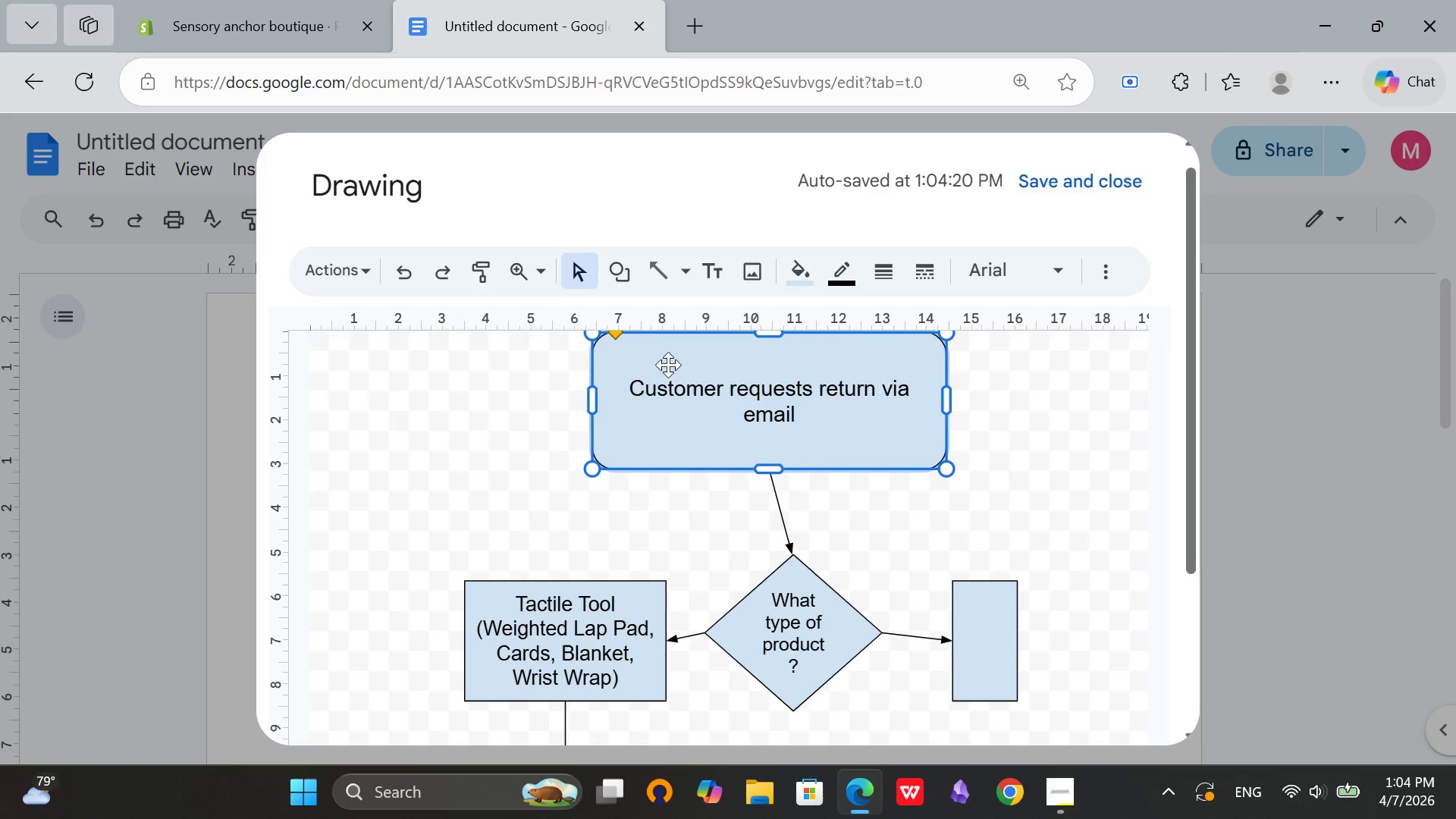 
scroll: coordinate [668, 365], scroll_direction: up, amount: 1.0
 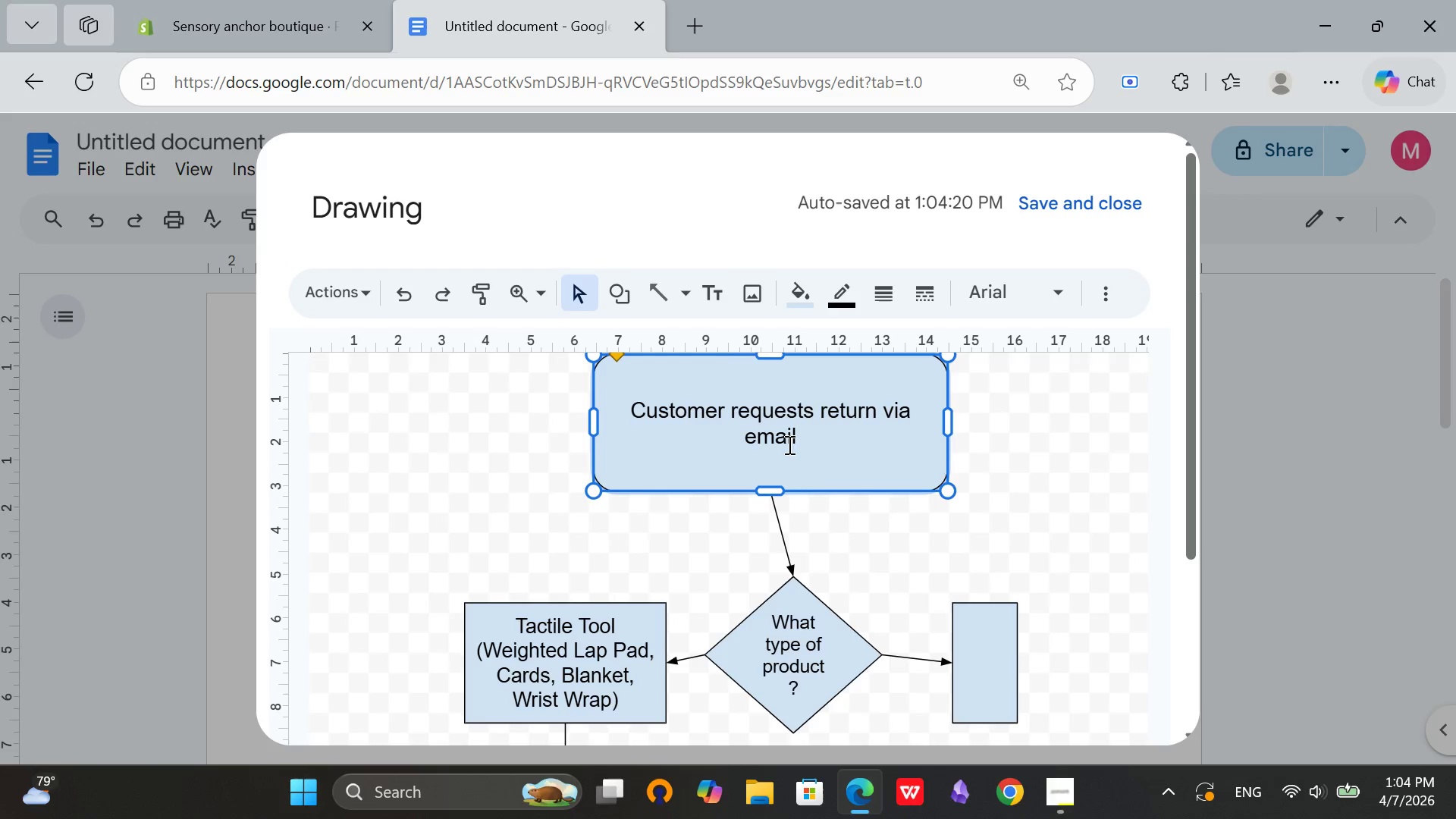 
left_click([1028, 469])
 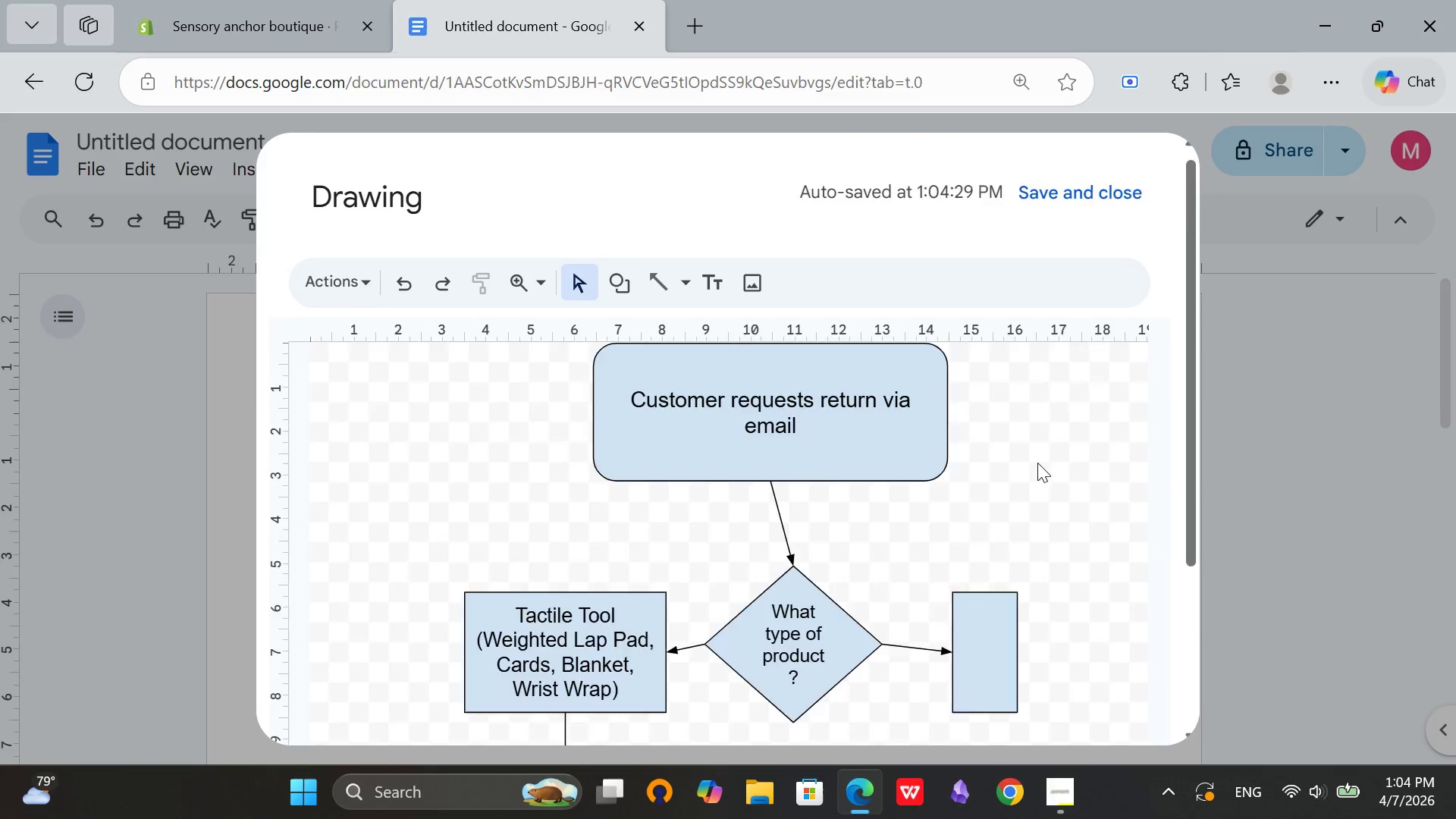 
scroll: coordinate [870, 475], scroll_direction: down, amount: 4.0
 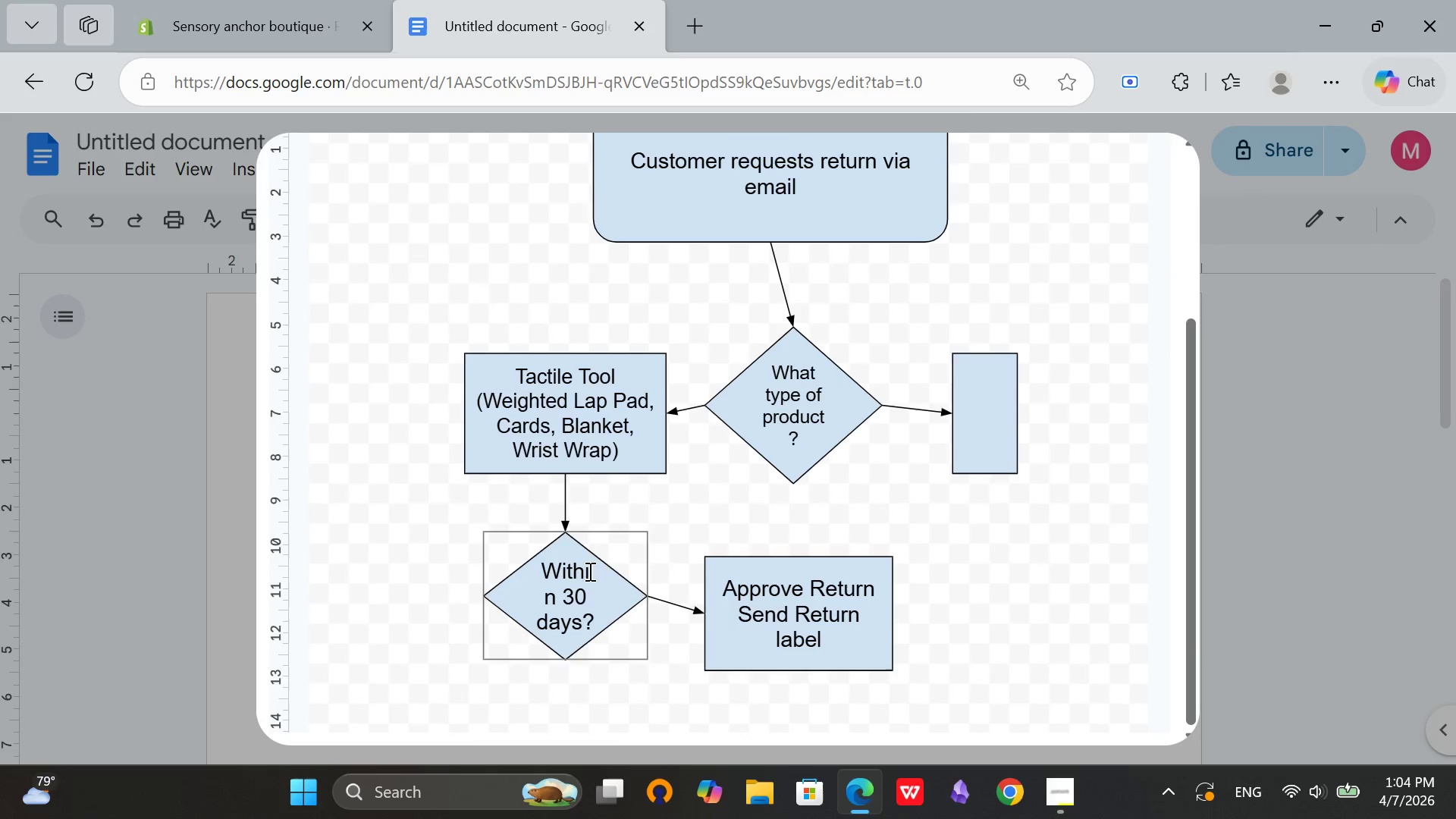 
left_click_drag(start_coordinate=[585, 579], to_coordinate=[580, 607])
 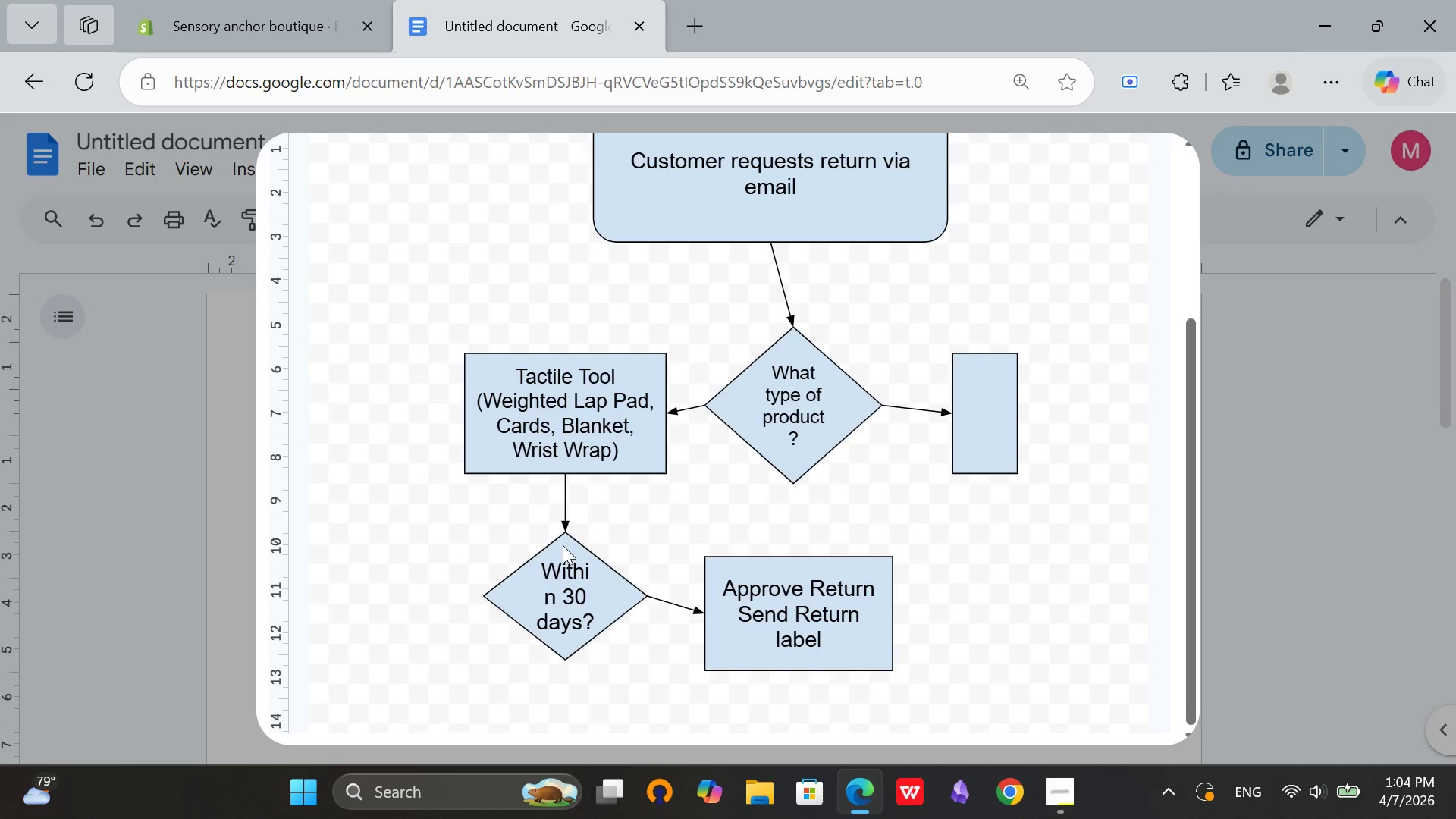 
left_click([564, 548])
 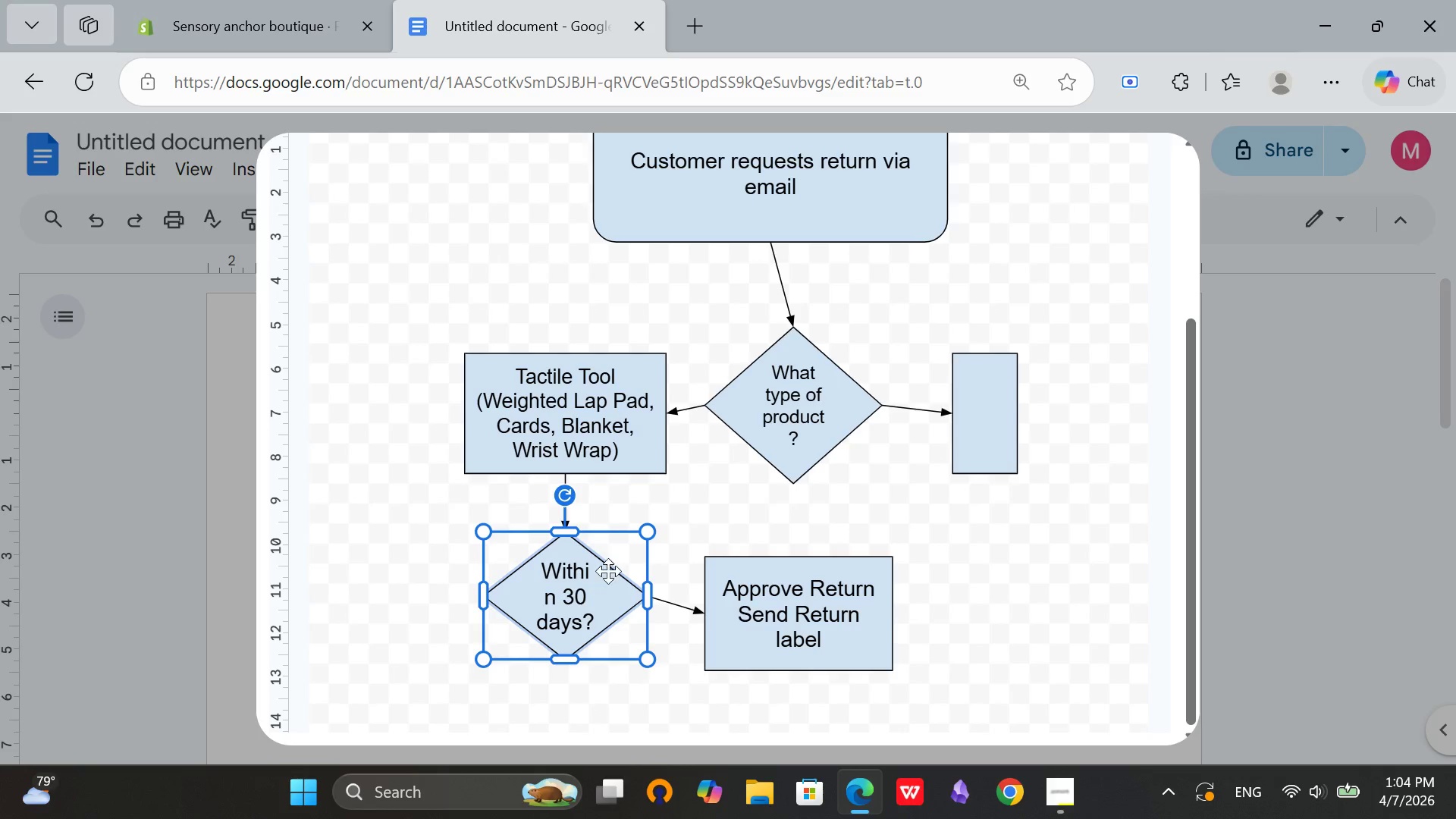 
left_click_drag(start_coordinate=[598, 597], to_coordinate=[598, 617])
 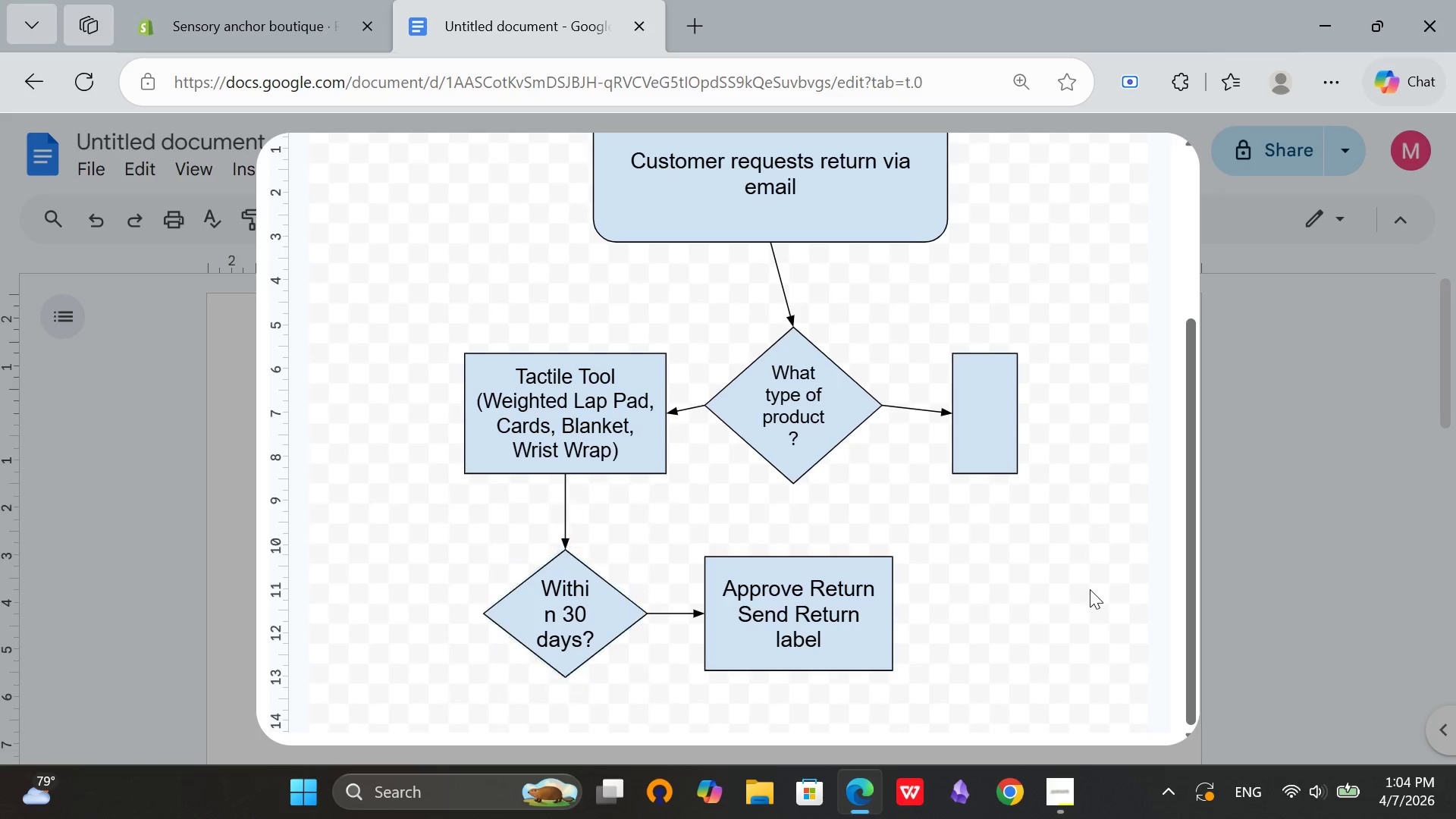 
left_click([1090, 589])
 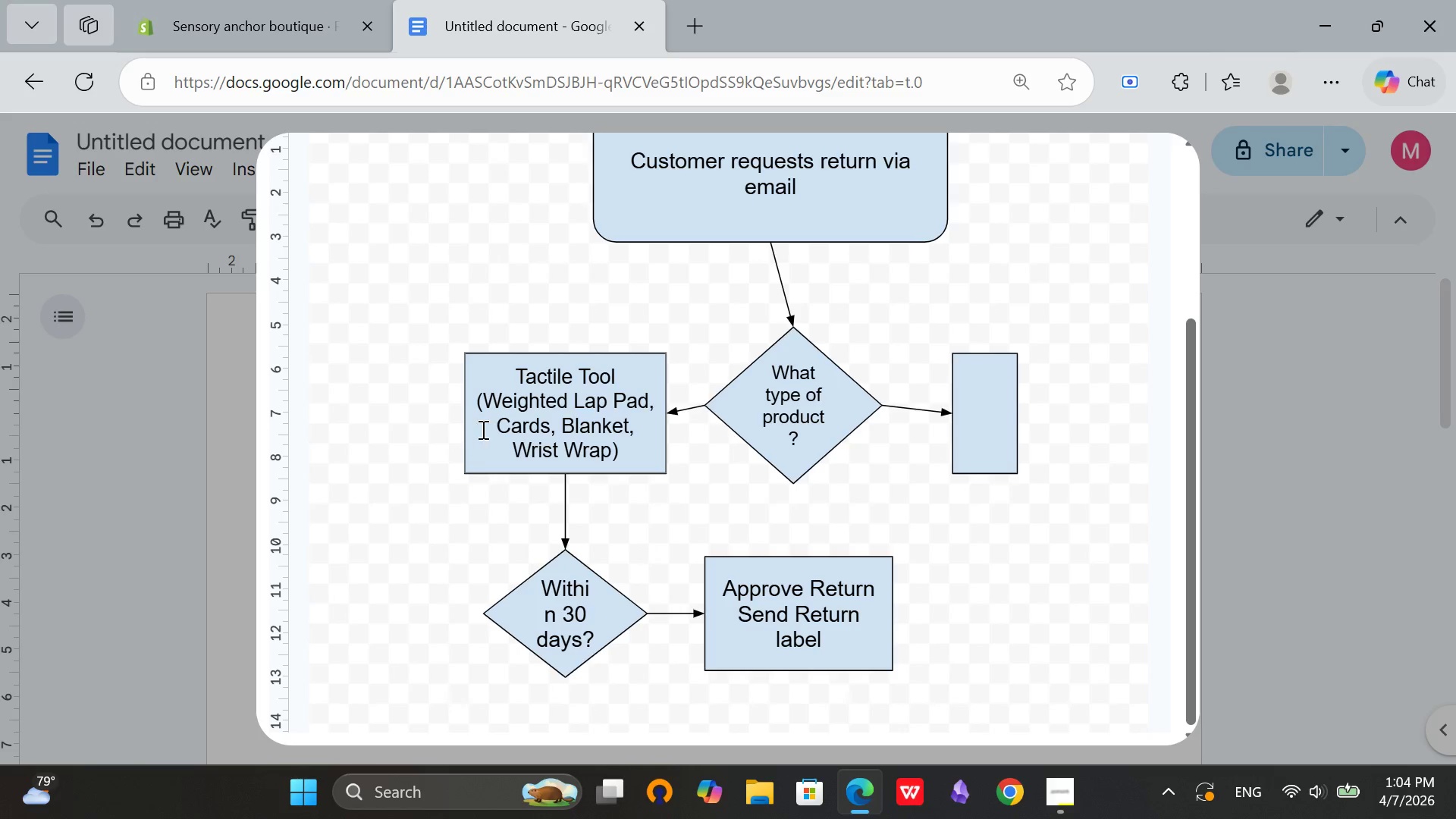 
scroll: coordinate [962, 435], scroll_direction: up, amount: 3.0
 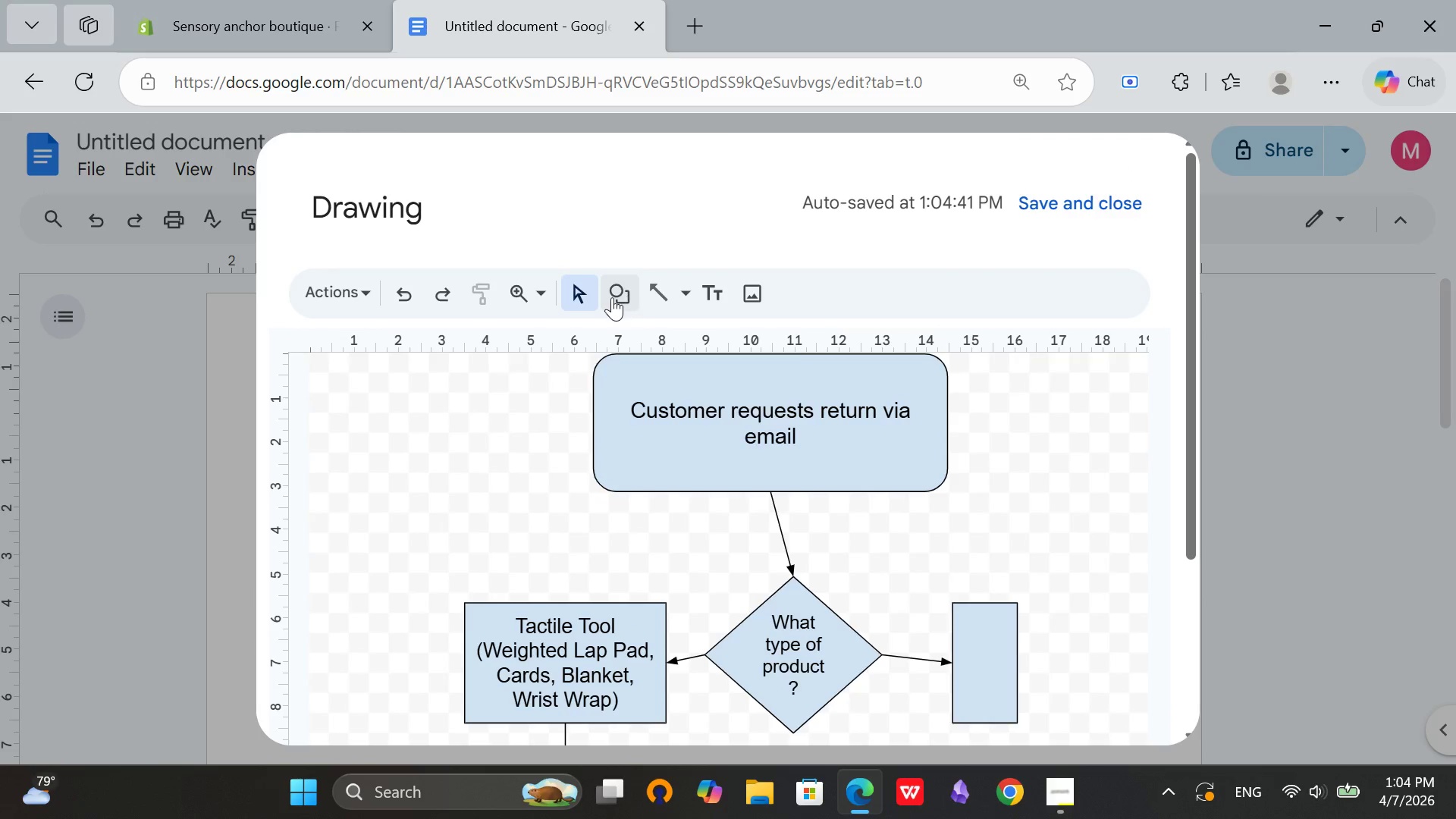 
left_click([612, 297])
 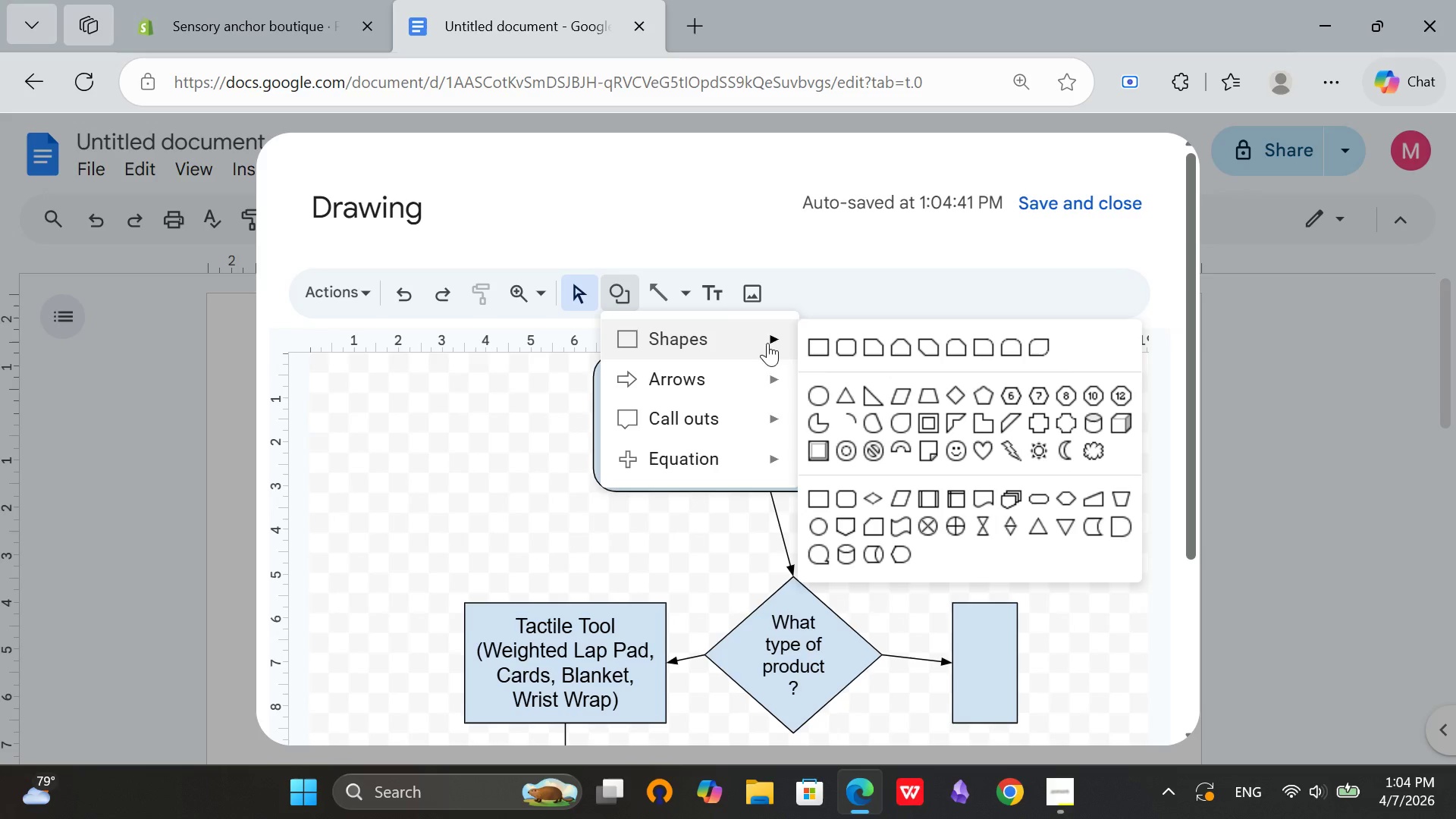 
left_click([814, 343])
 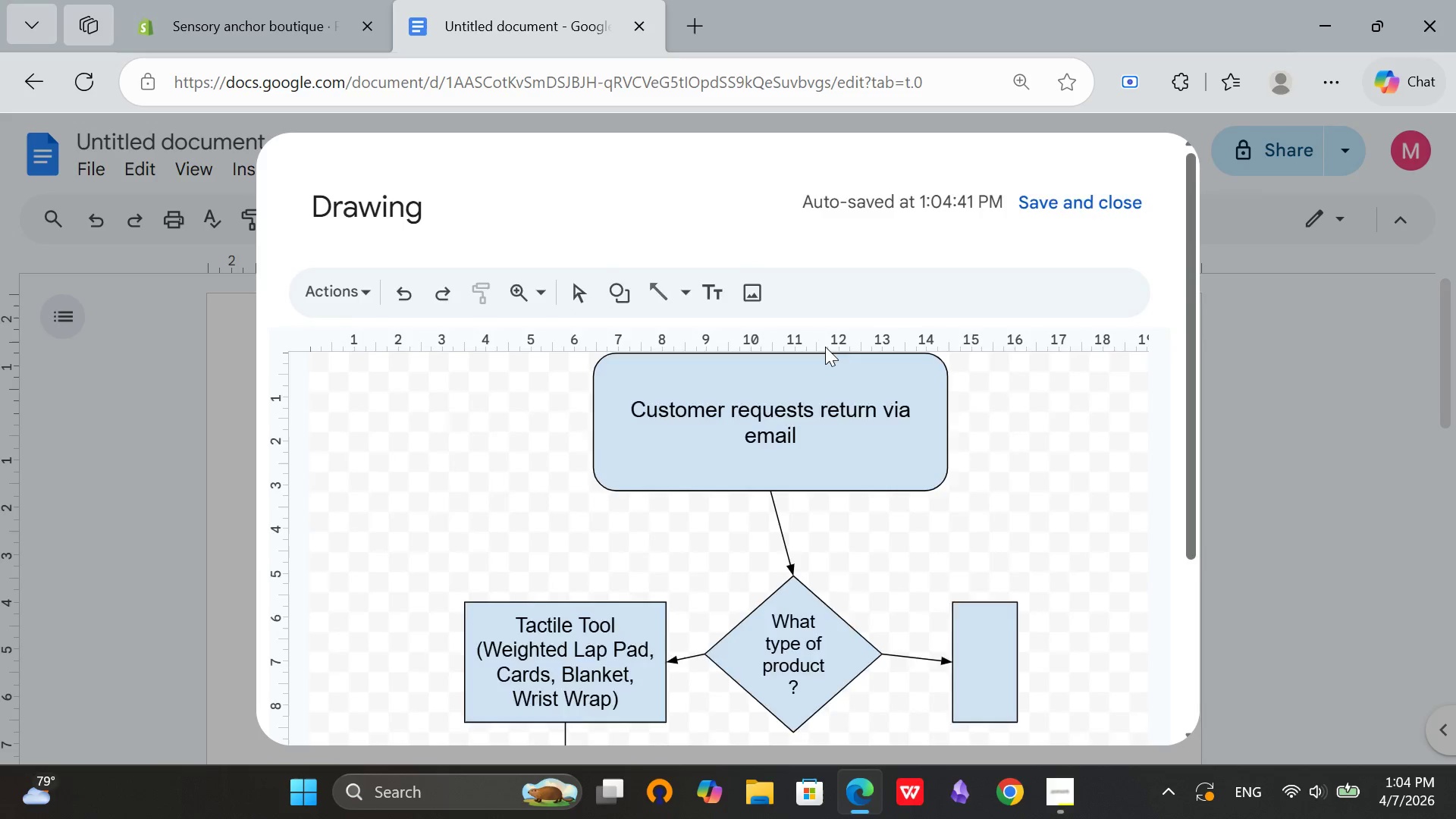 
scroll: coordinate [825, 347], scroll_direction: down, amount: 2.0
 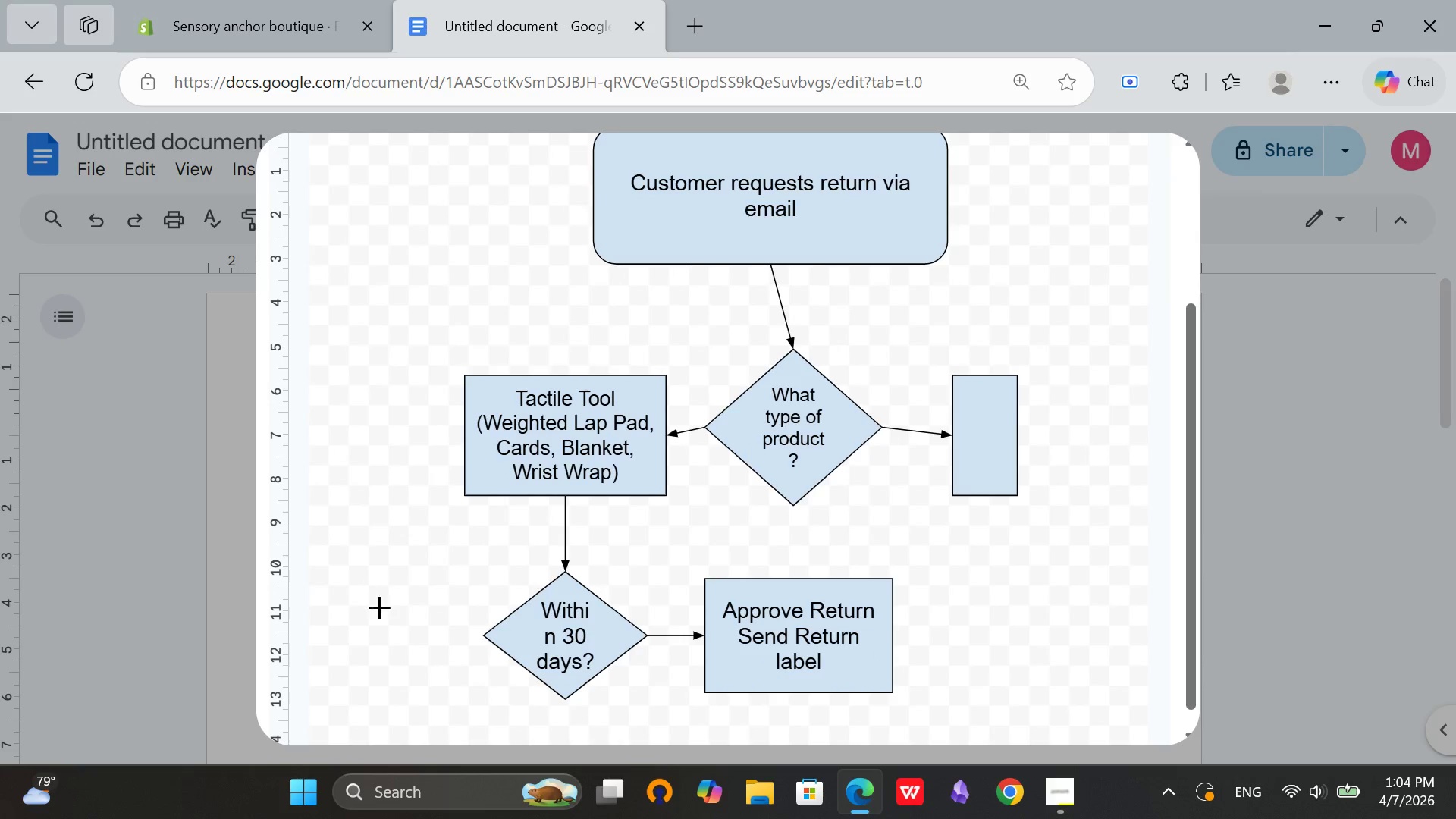 
left_click([380, 607])
 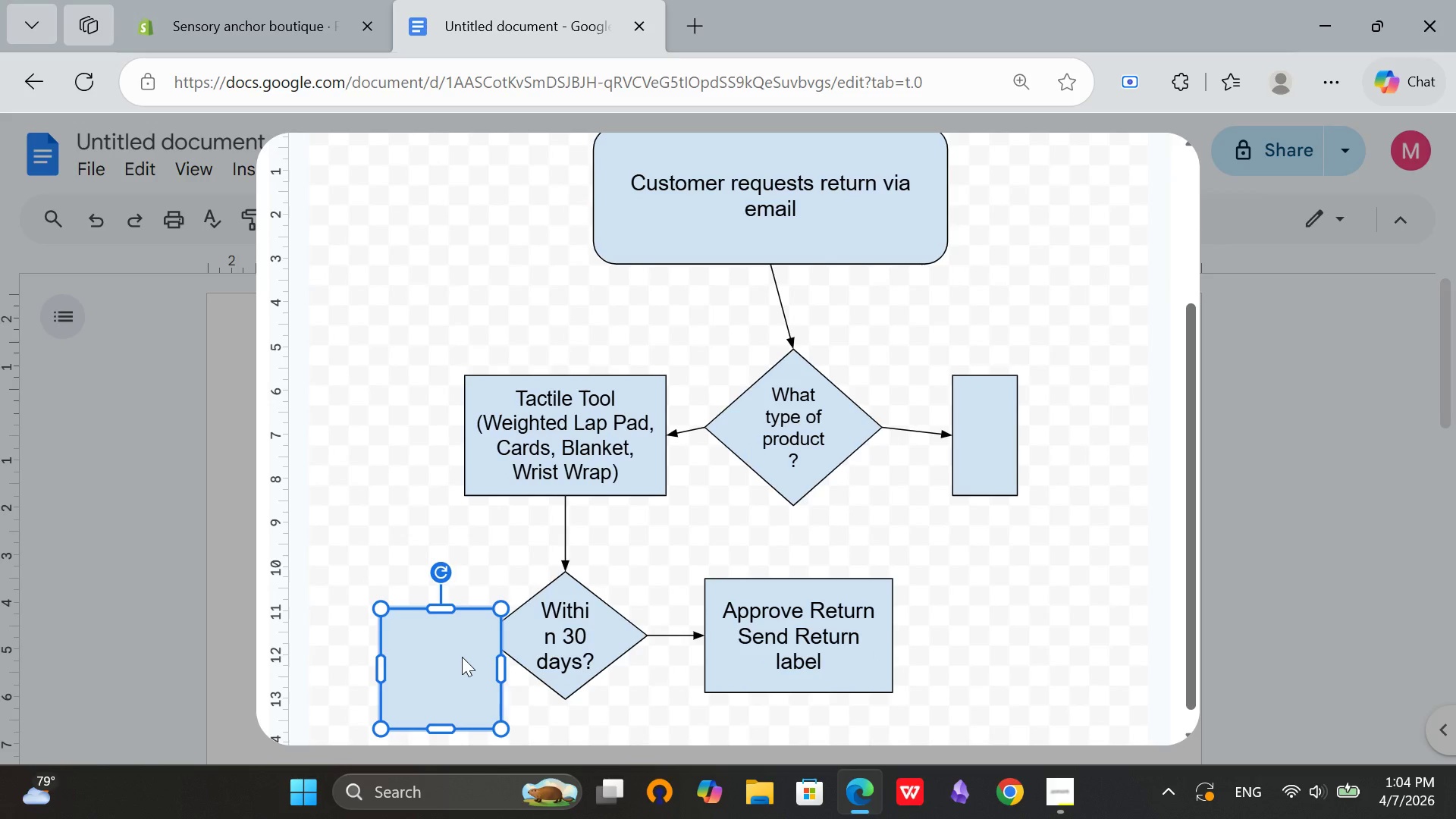 
left_click_drag(start_coordinate=[462, 661], to_coordinate=[394, 610])
 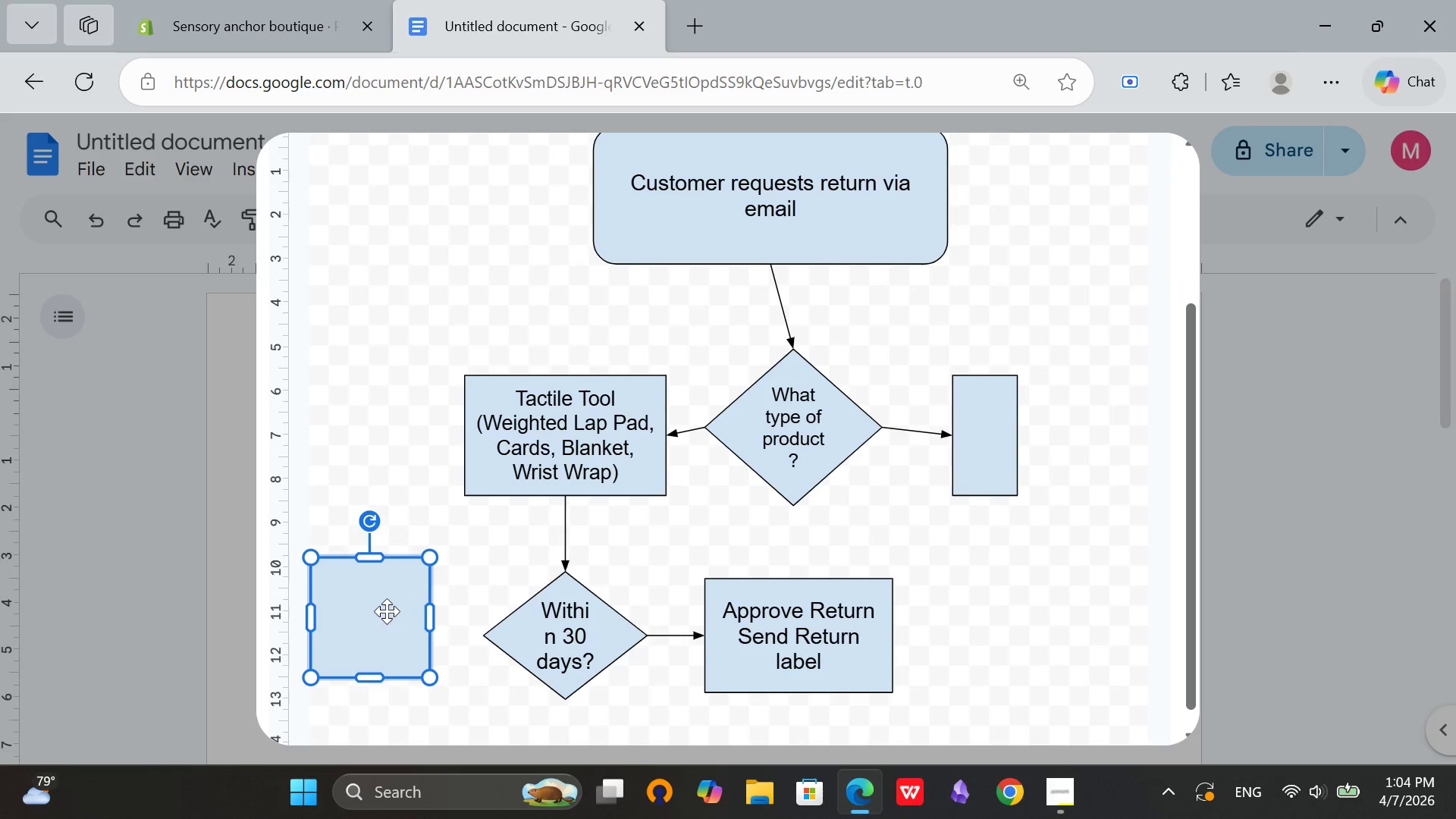 
left_click_drag(start_coordinate=[385, 611], to_coordinate=[412, 647])
 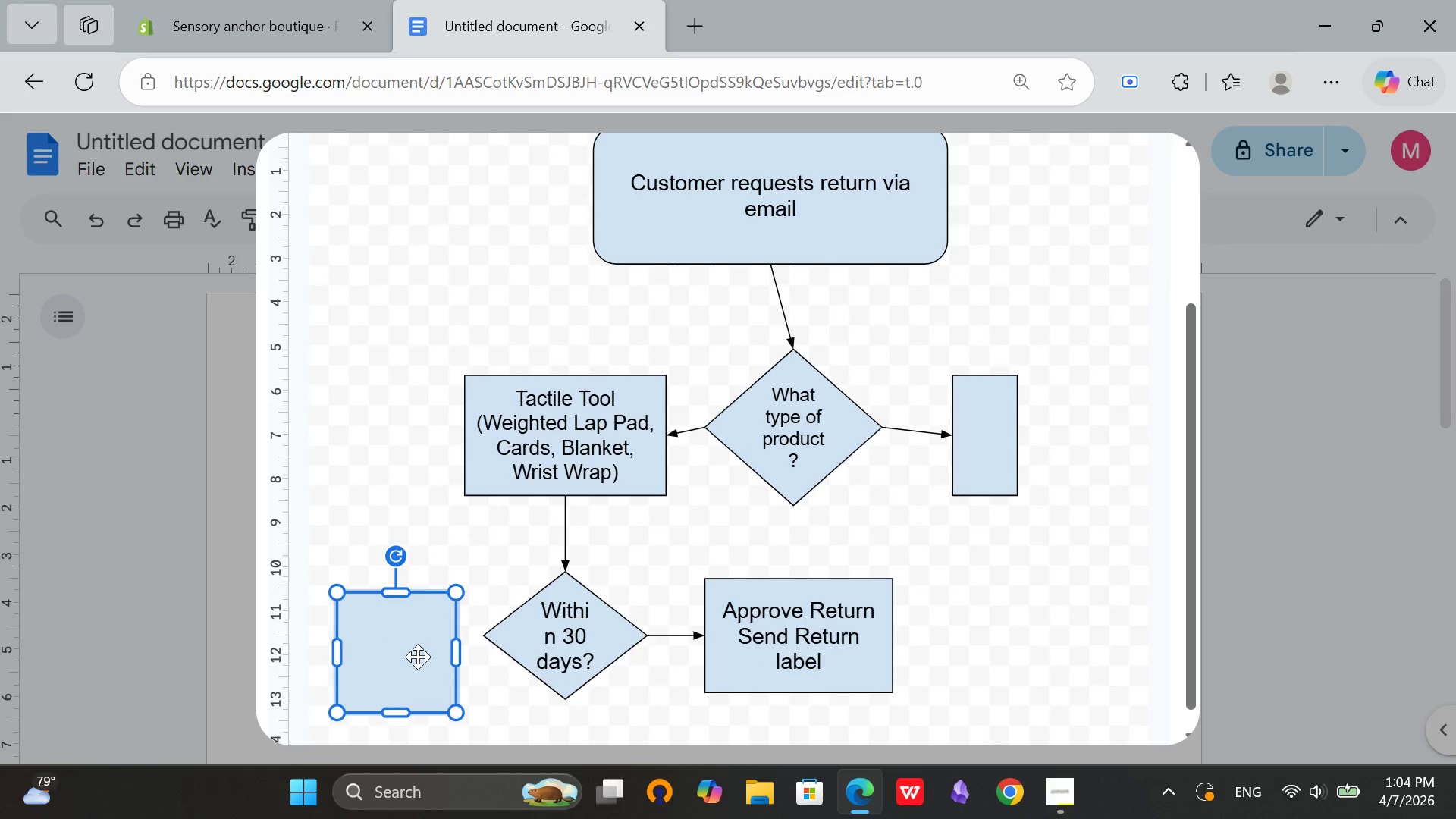 
left_click_drag(start_coordinate=[417, 657], to_coordinate=[406, 630])
 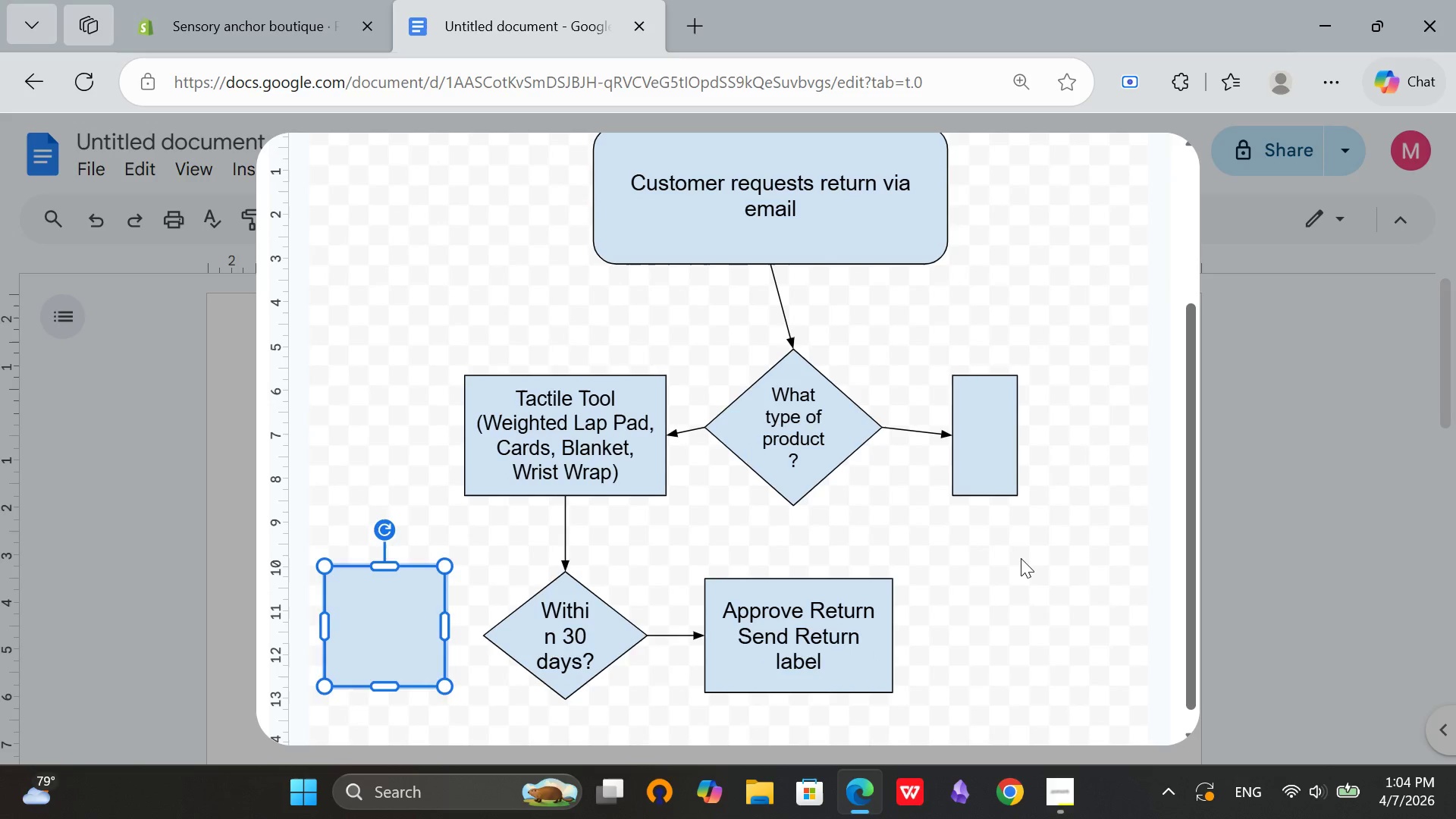 
left_click([1021, 558])
 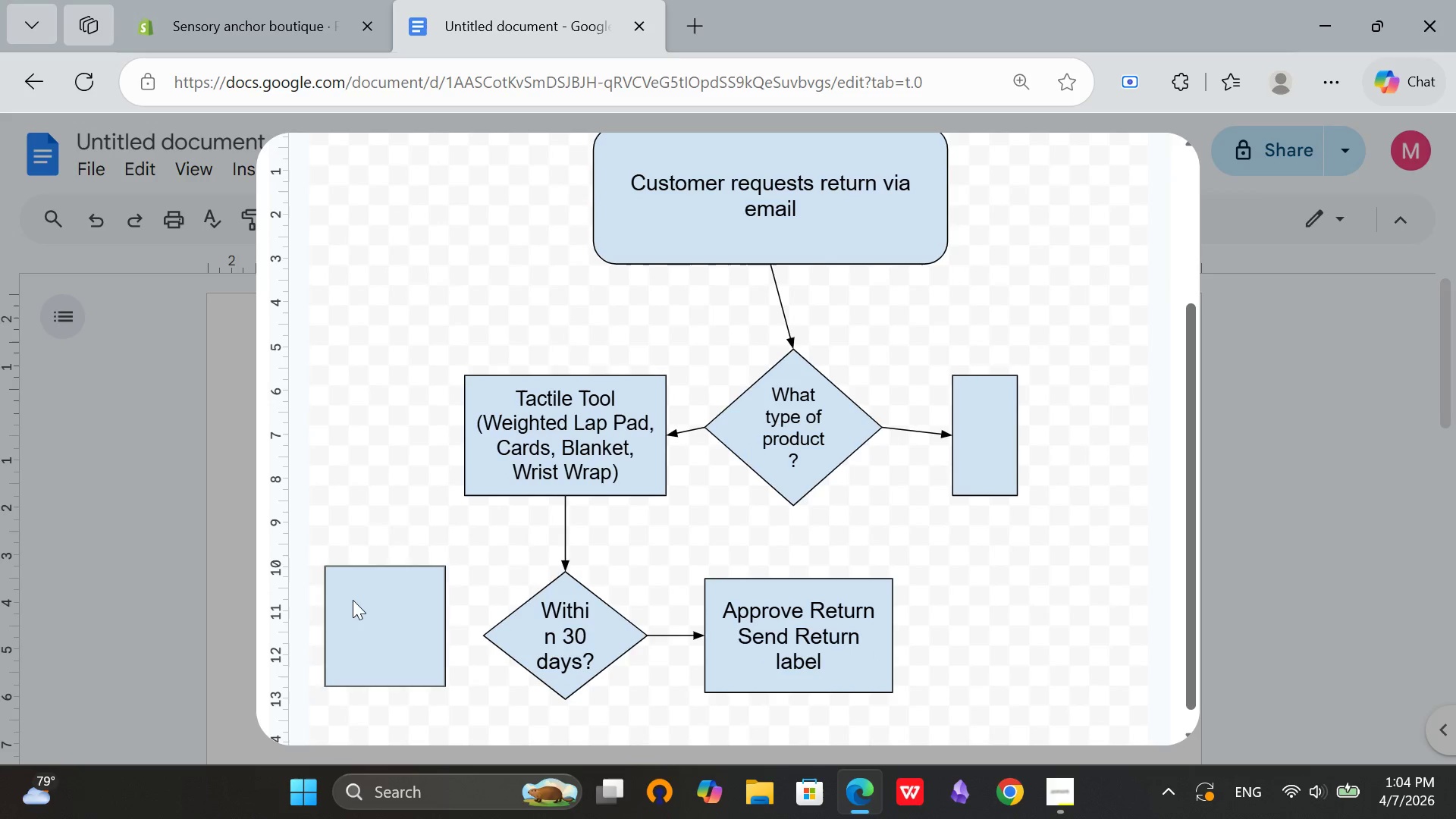 
left_click([353, 600])
 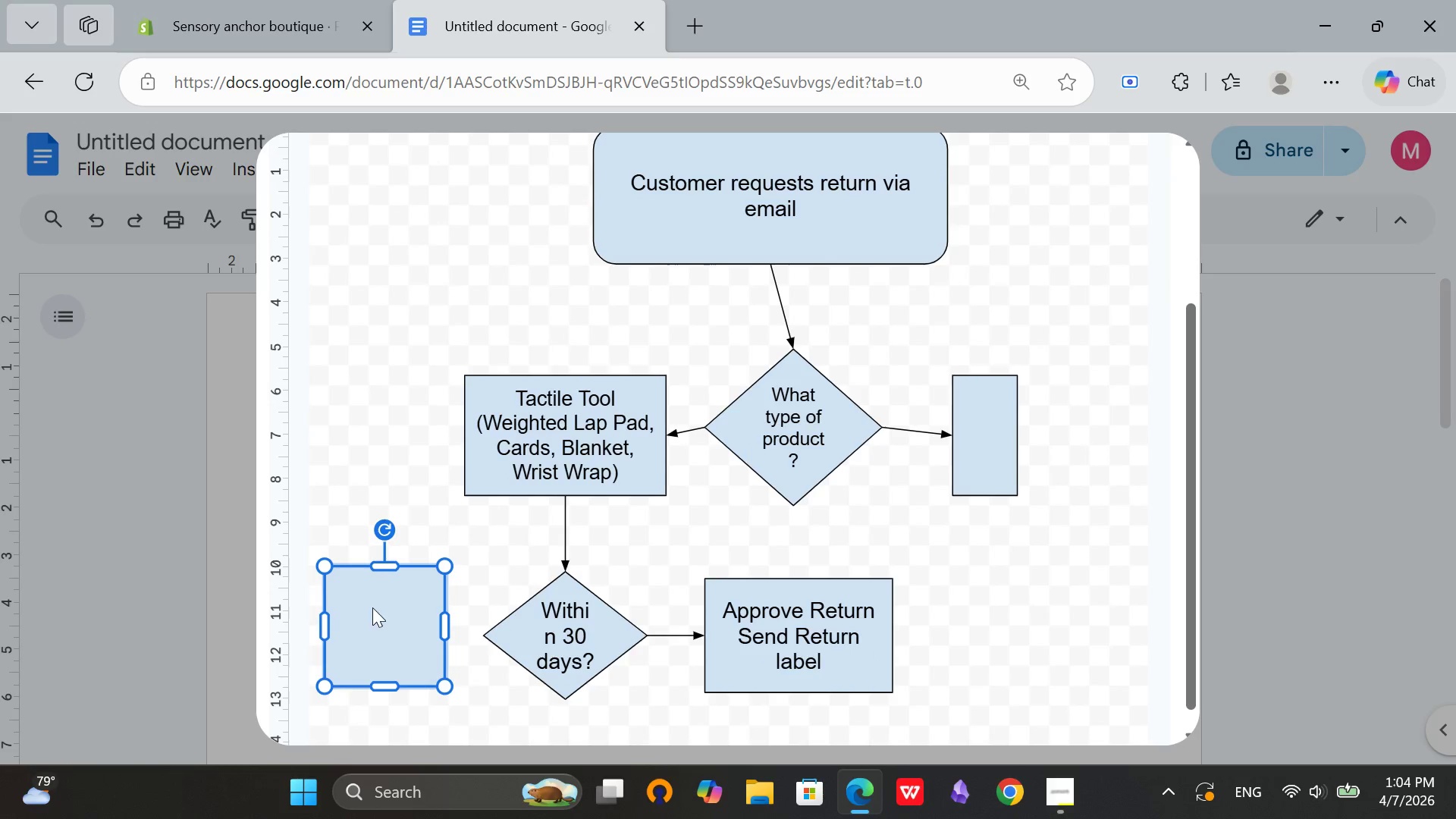 
left_click_drag(start_coordinate=[370, 604], to_coordinate=[373, 626])
 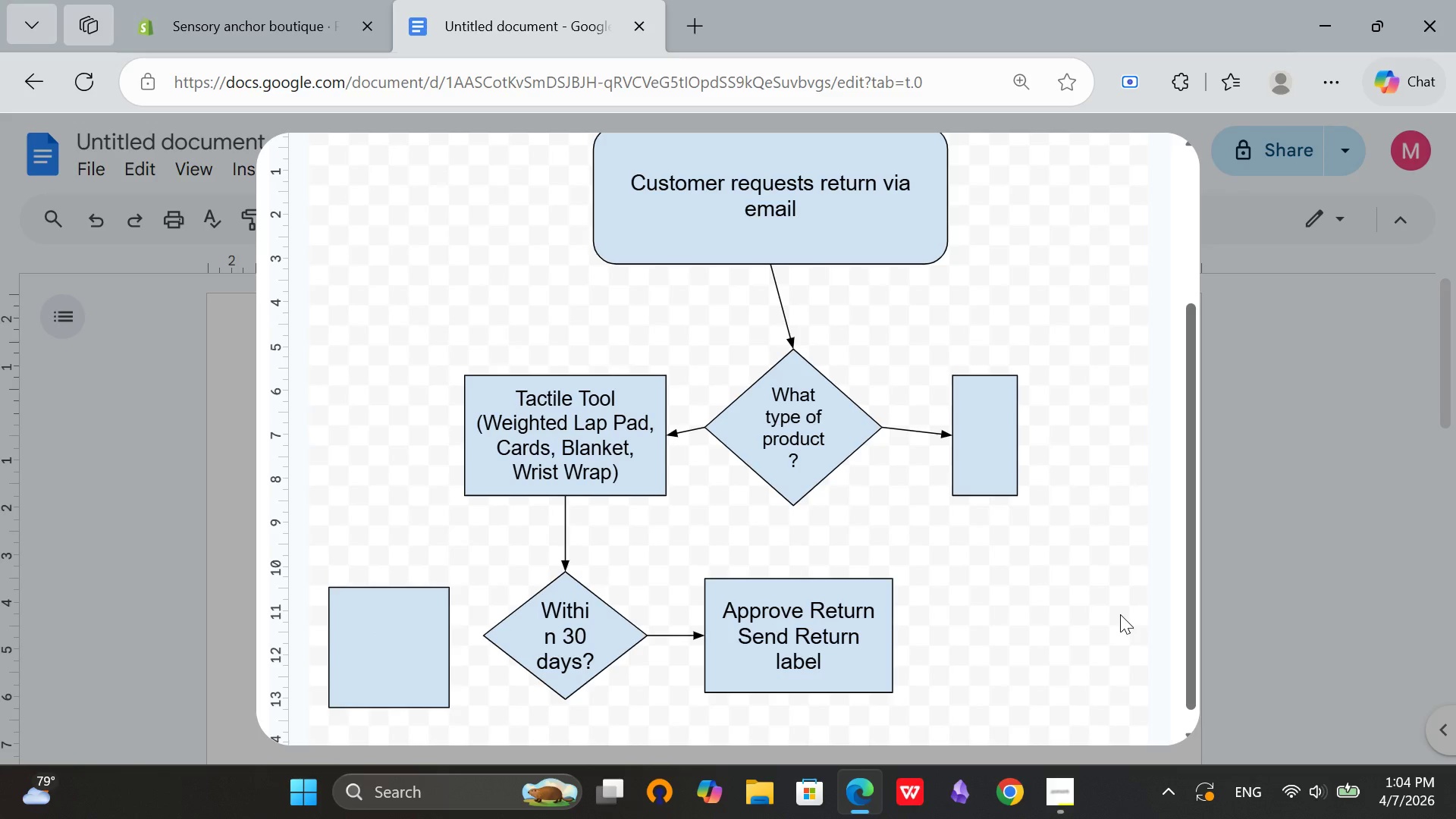 
scroll: coordinate [1120, 614], scroll_direction: up, amount: 3.0
 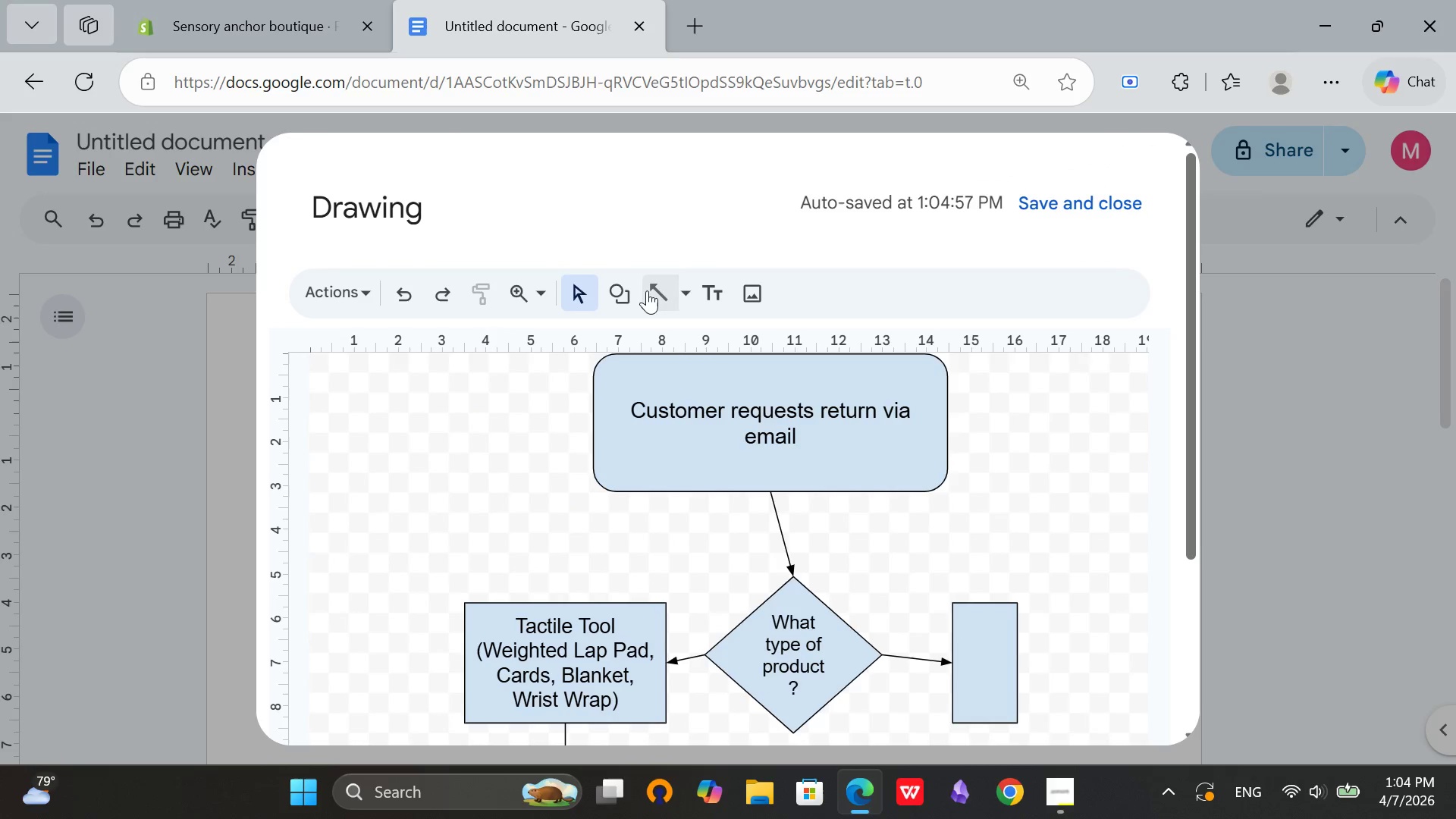 
left_click([647, 290])
 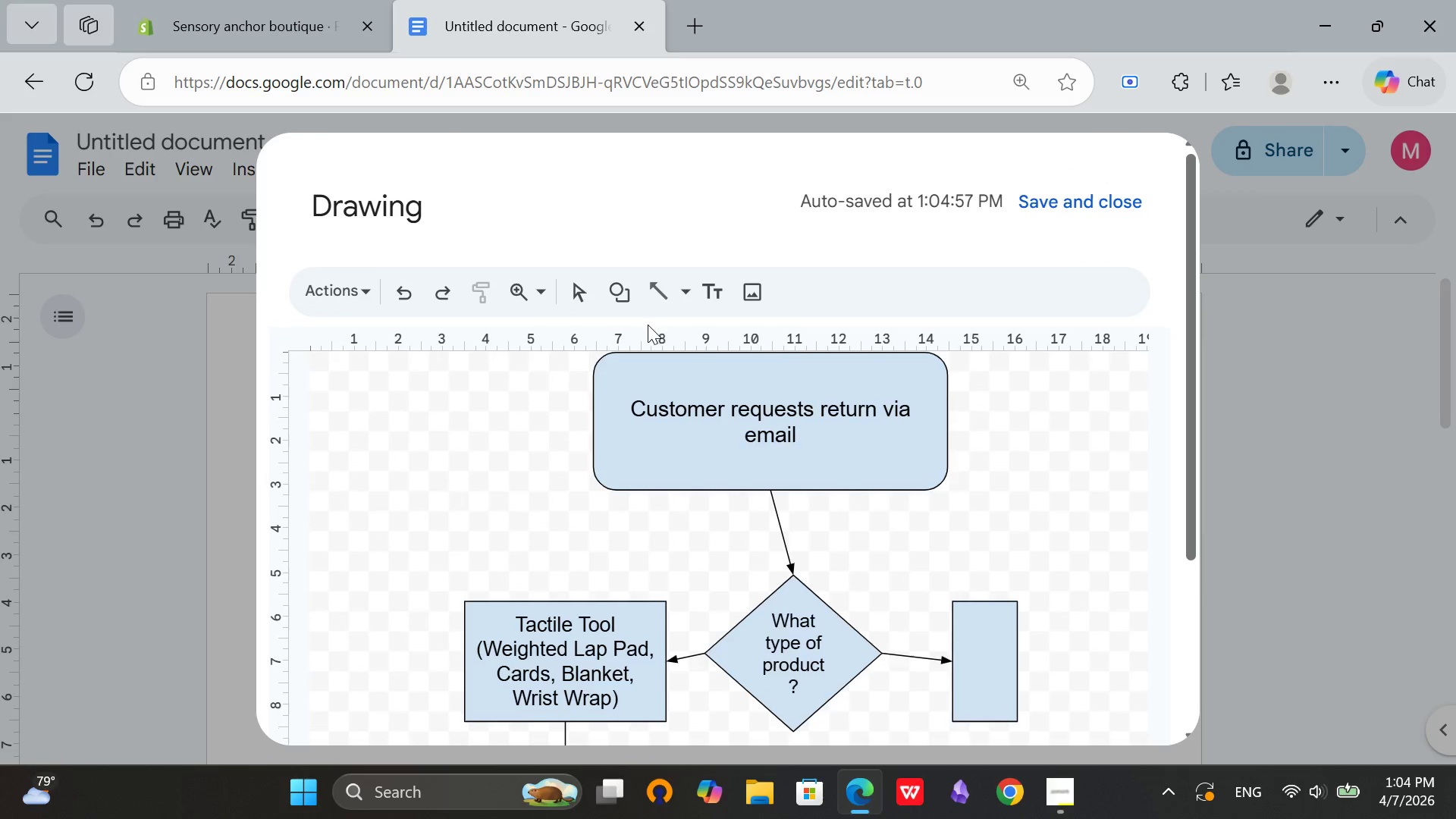 
scroll: coordinate [639, 337], scroll_direction: down, amount: 5.0
 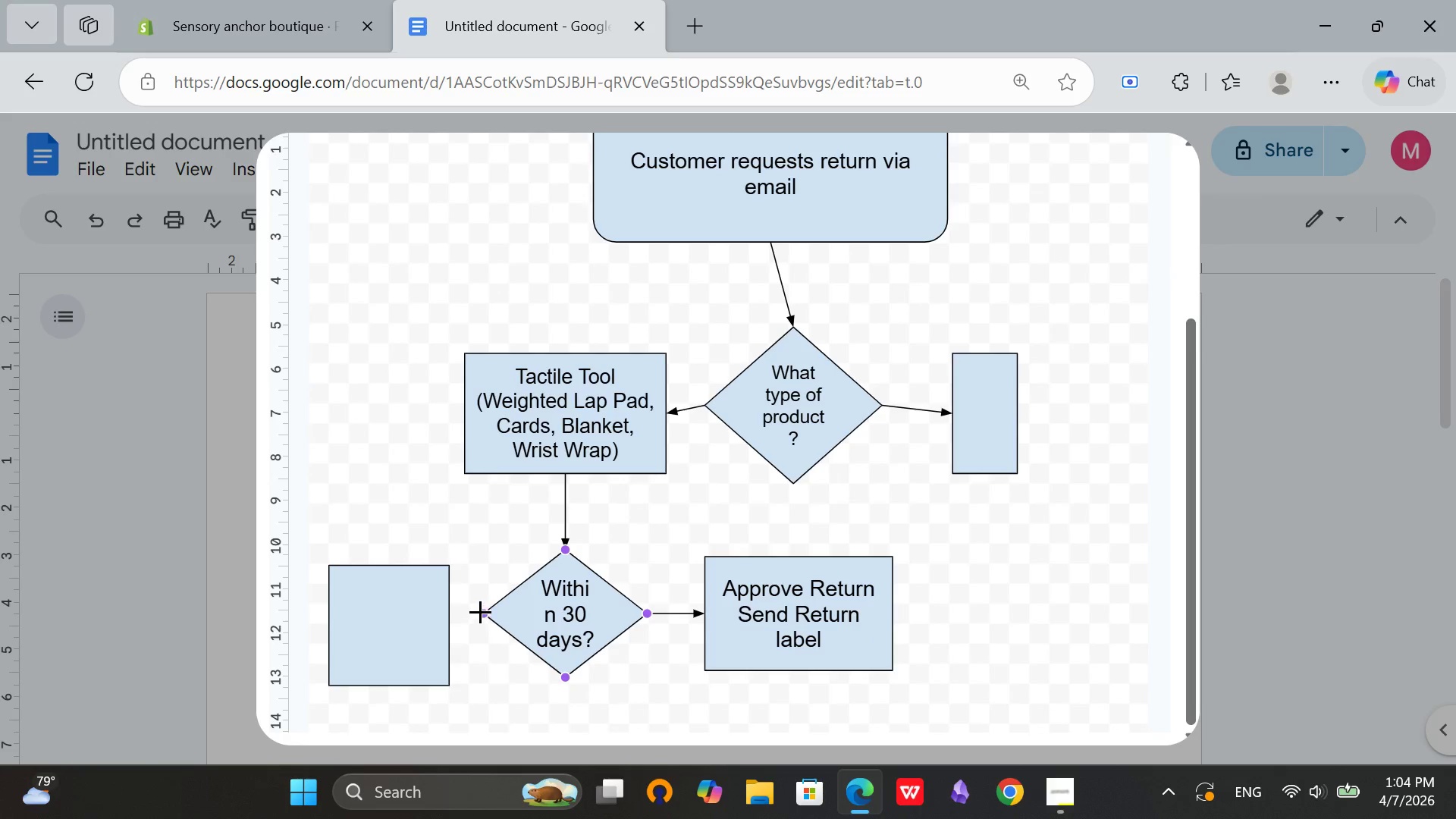 
left_click_drag(start_coordinate=[481, 610], to_coordinate=[445, 604])
 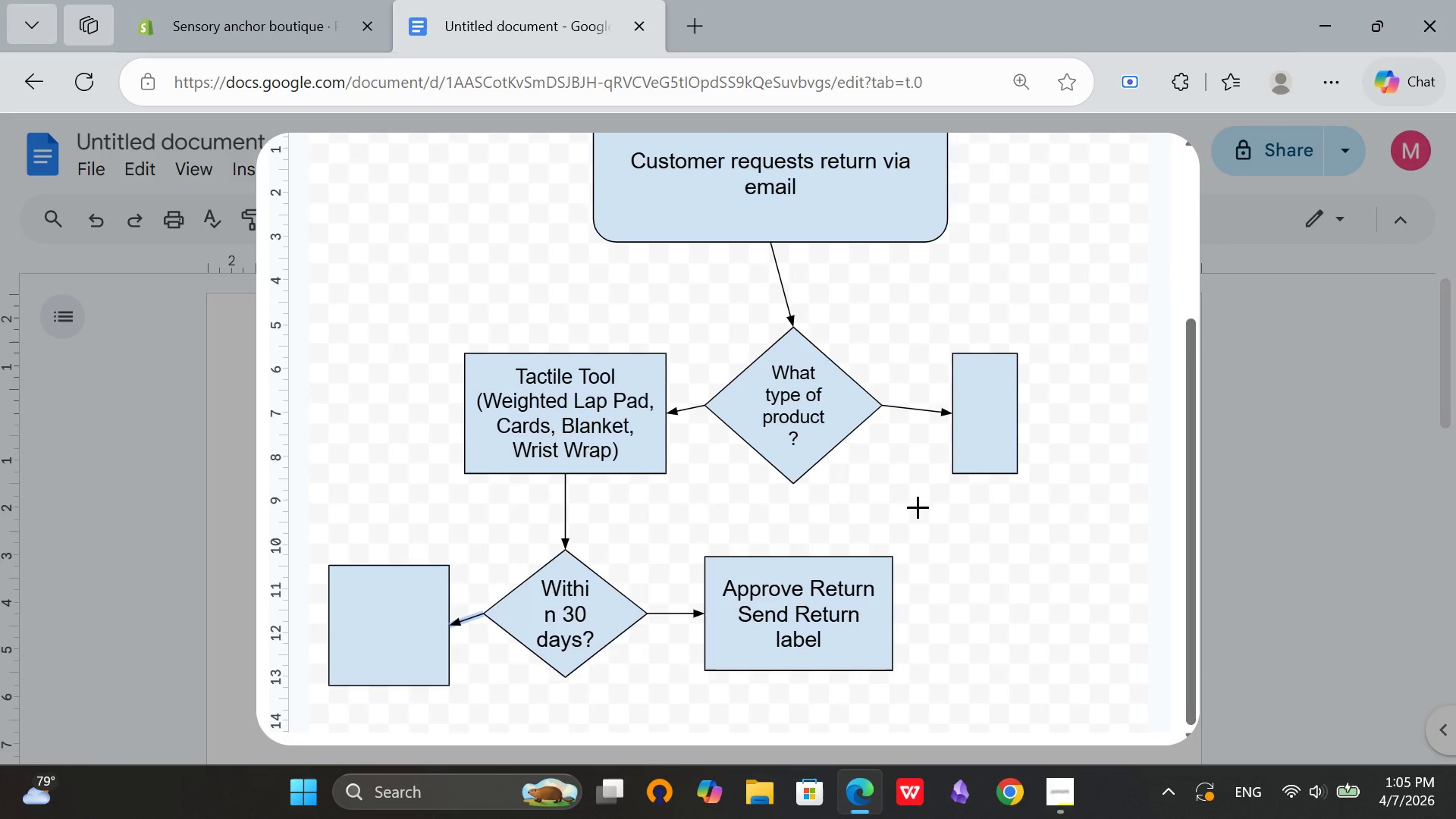 
left_click([955, 515])
 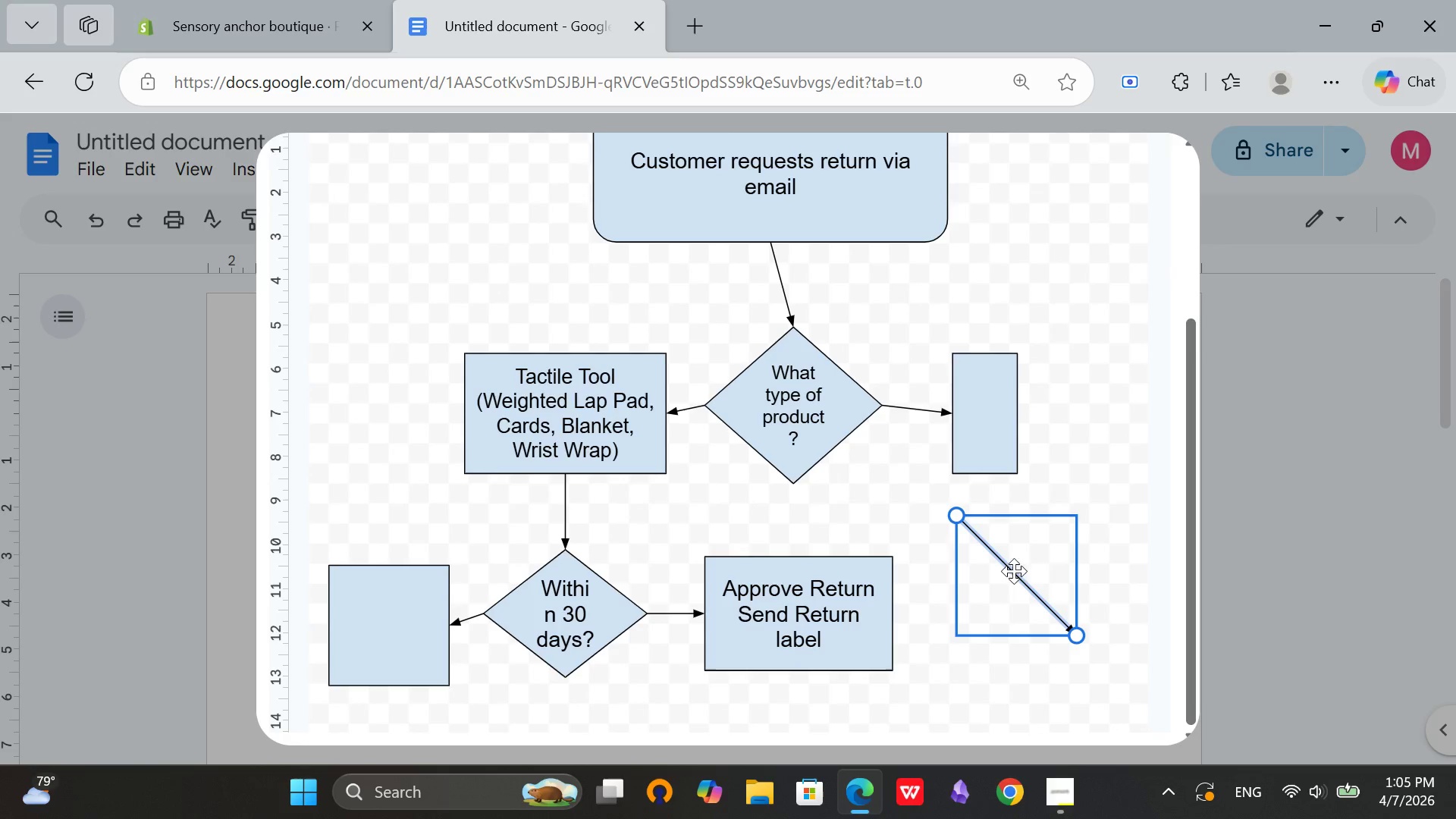 
right_click([1009, 579])
 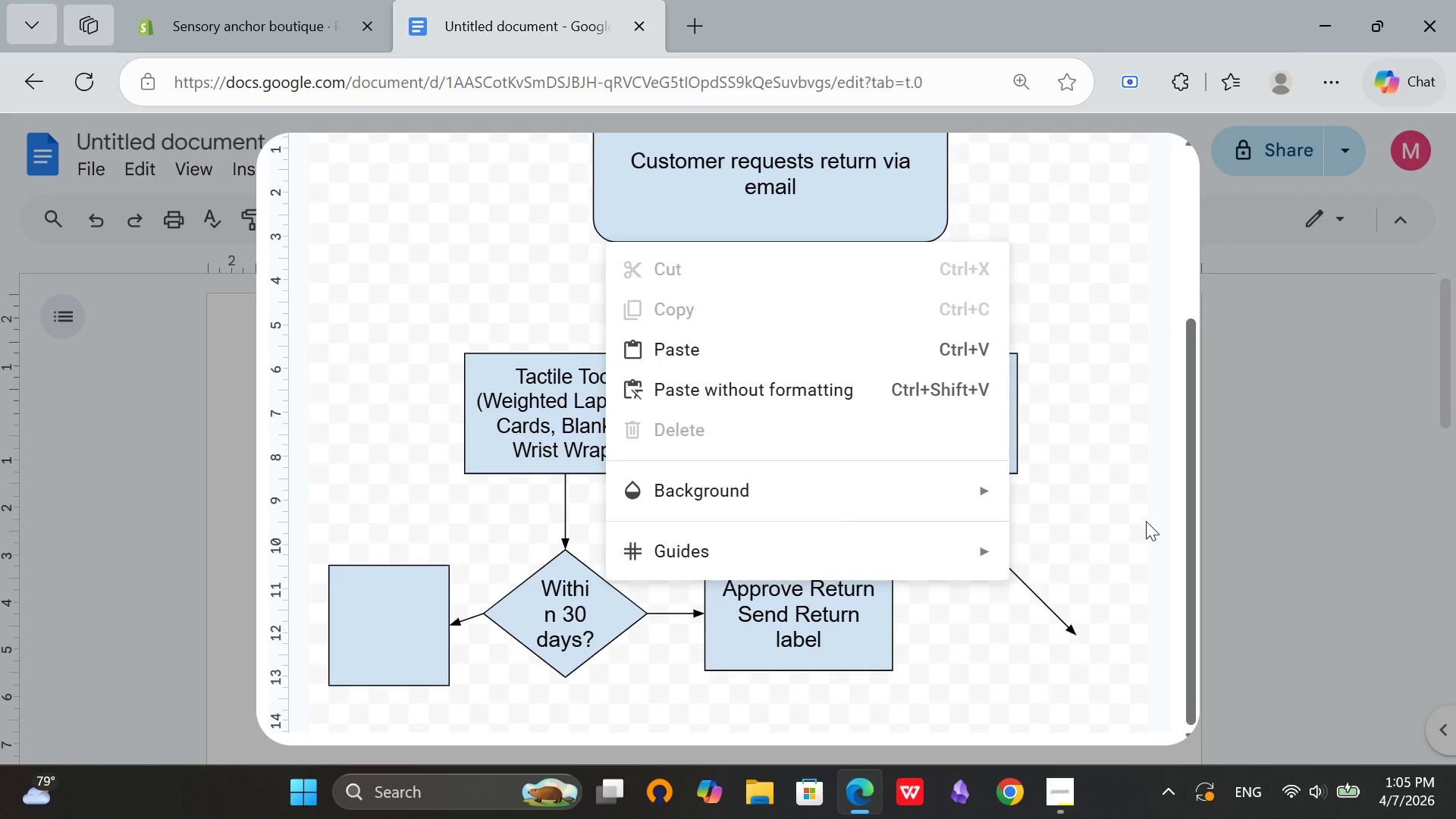 
left_click([1148, 523])
 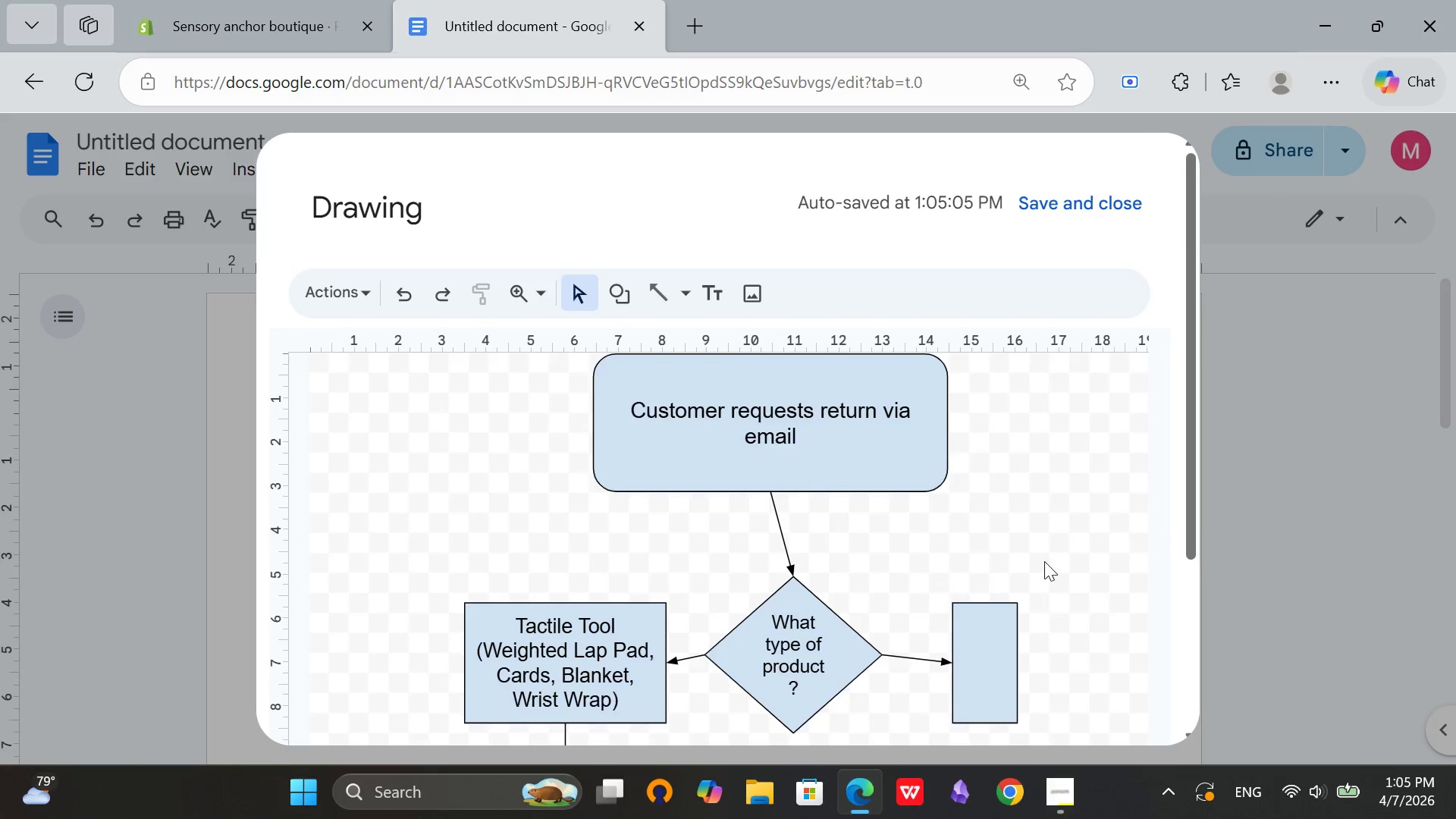 
scroll: coordinate [1044, 561], scroll_direction: down, amount: 3.0
 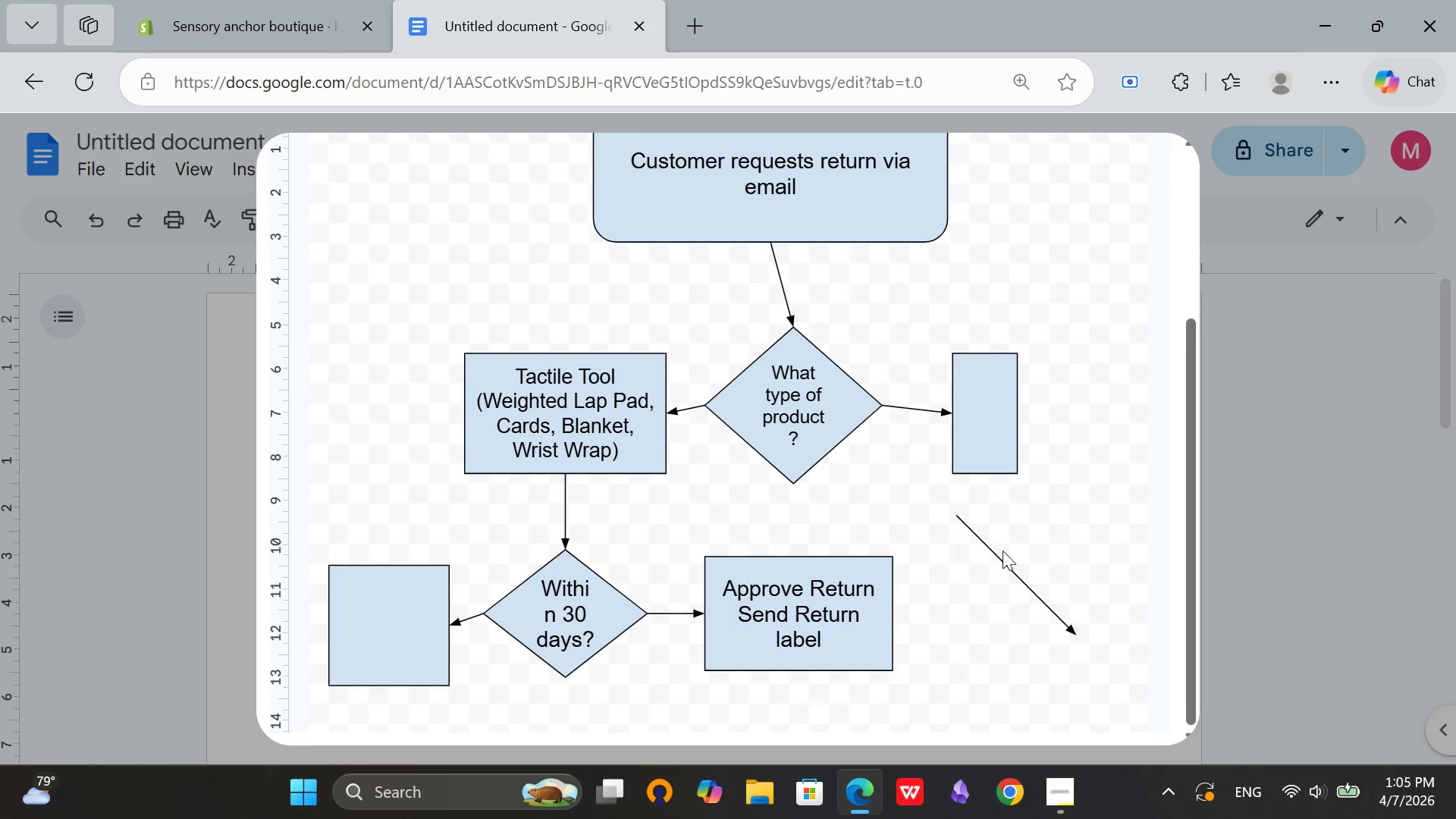 
left_click([1003, 551])
 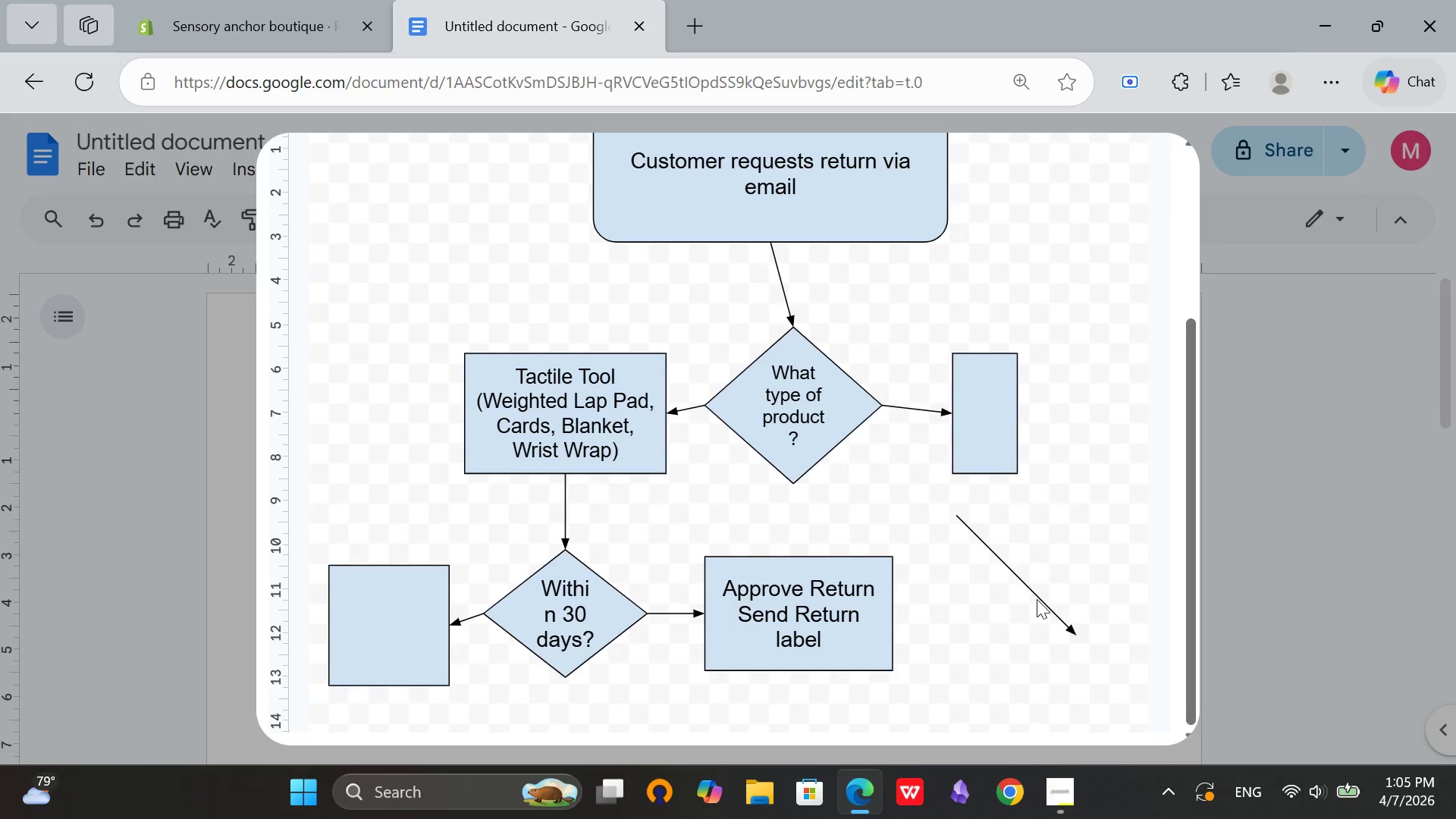 
left_click([1037, 599])
 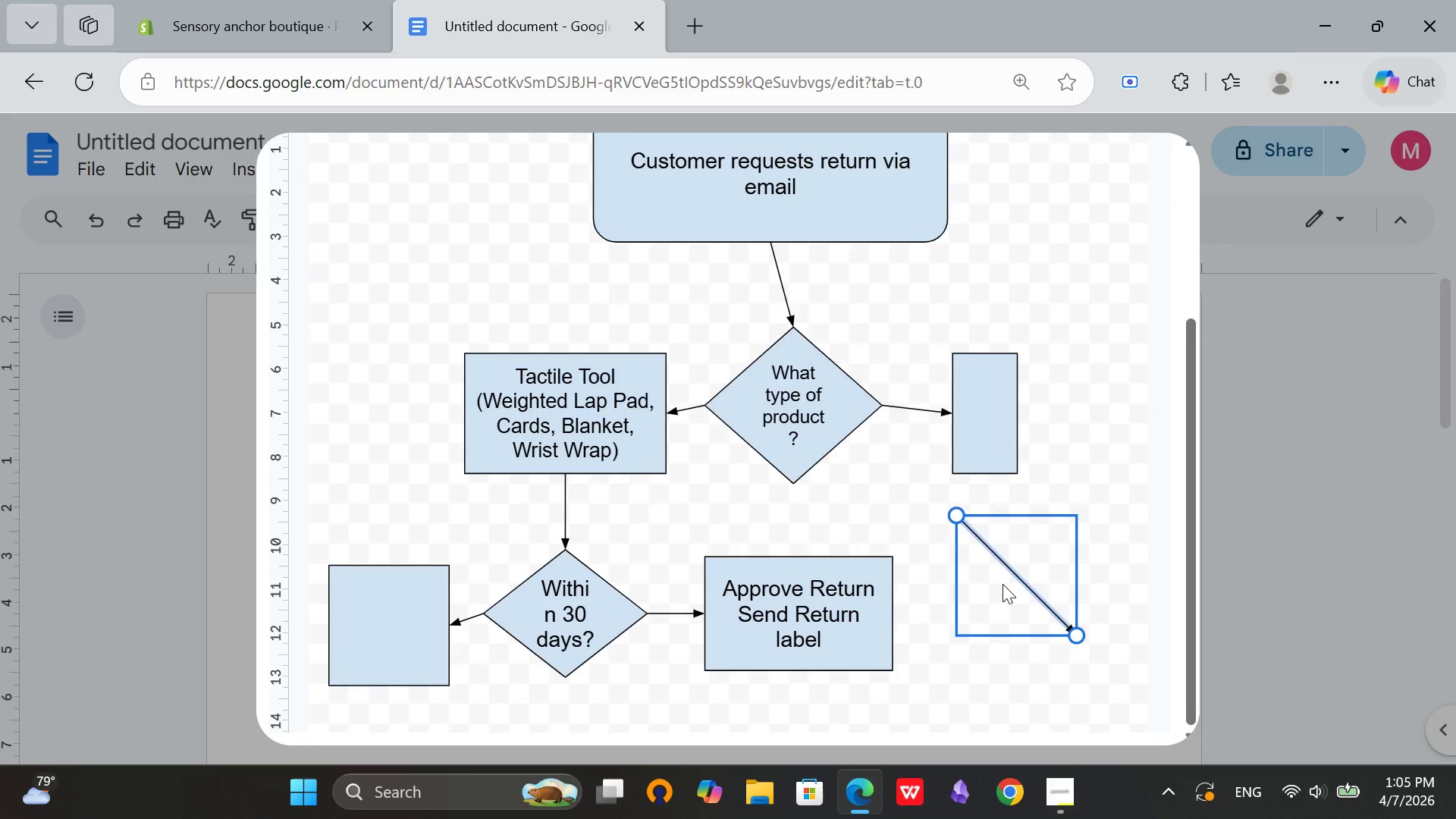 
right_click([1003, 584])
 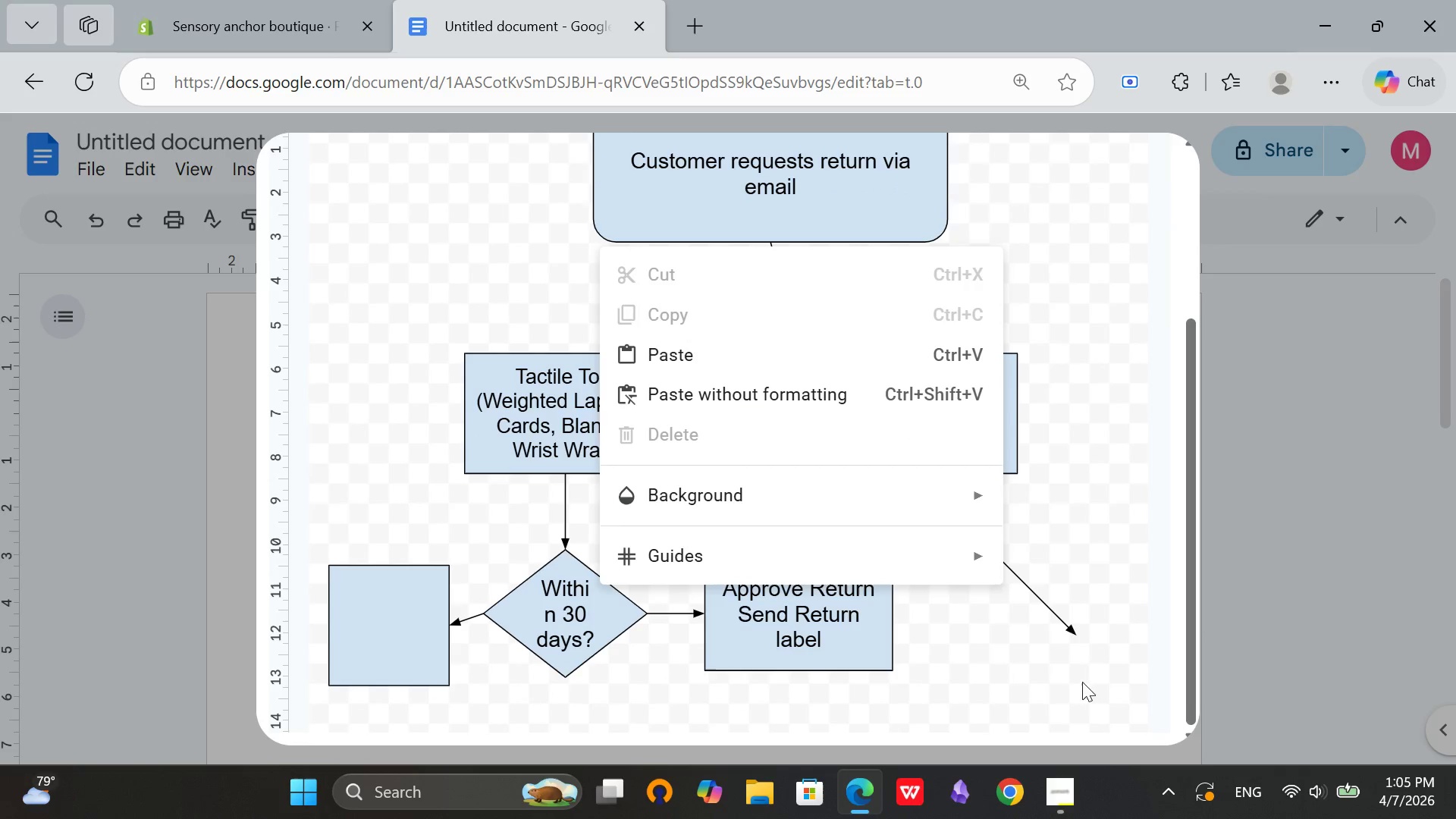 
left_click([1083, 645])
 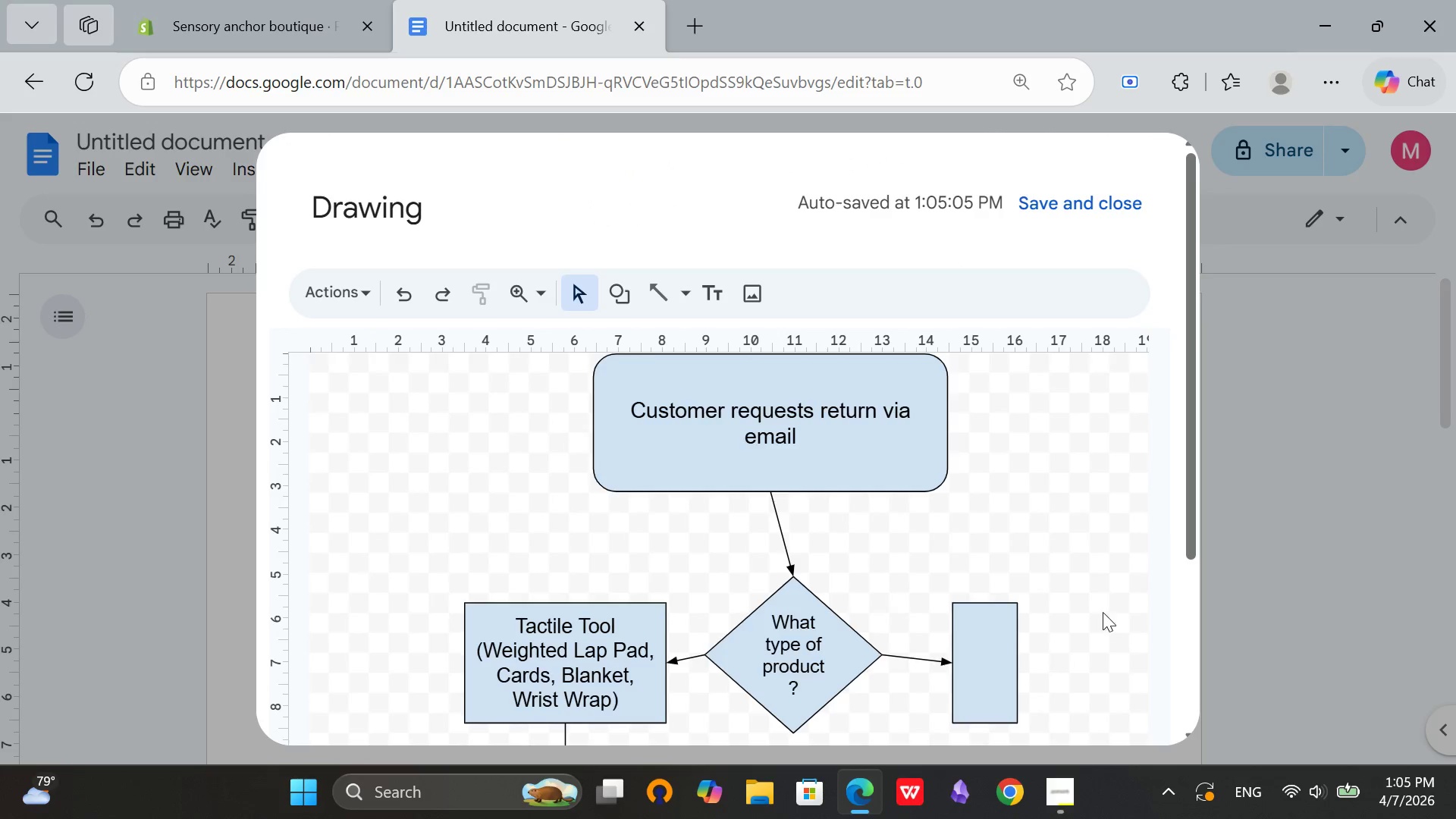 
scroll: coordinate [1103, 612], scroll_direction: down, amount: 3.0
 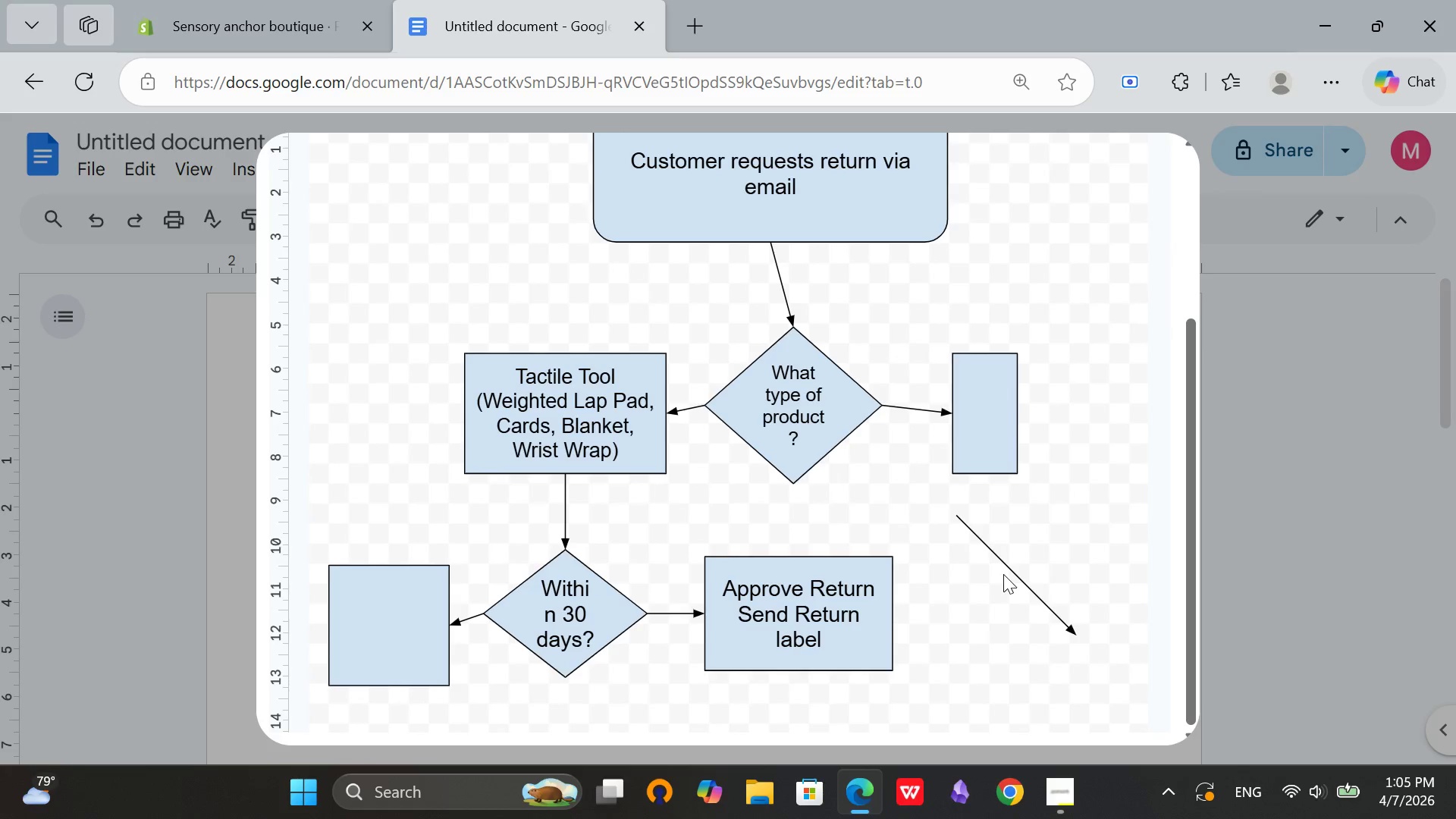 
left_click([1003, 574])
 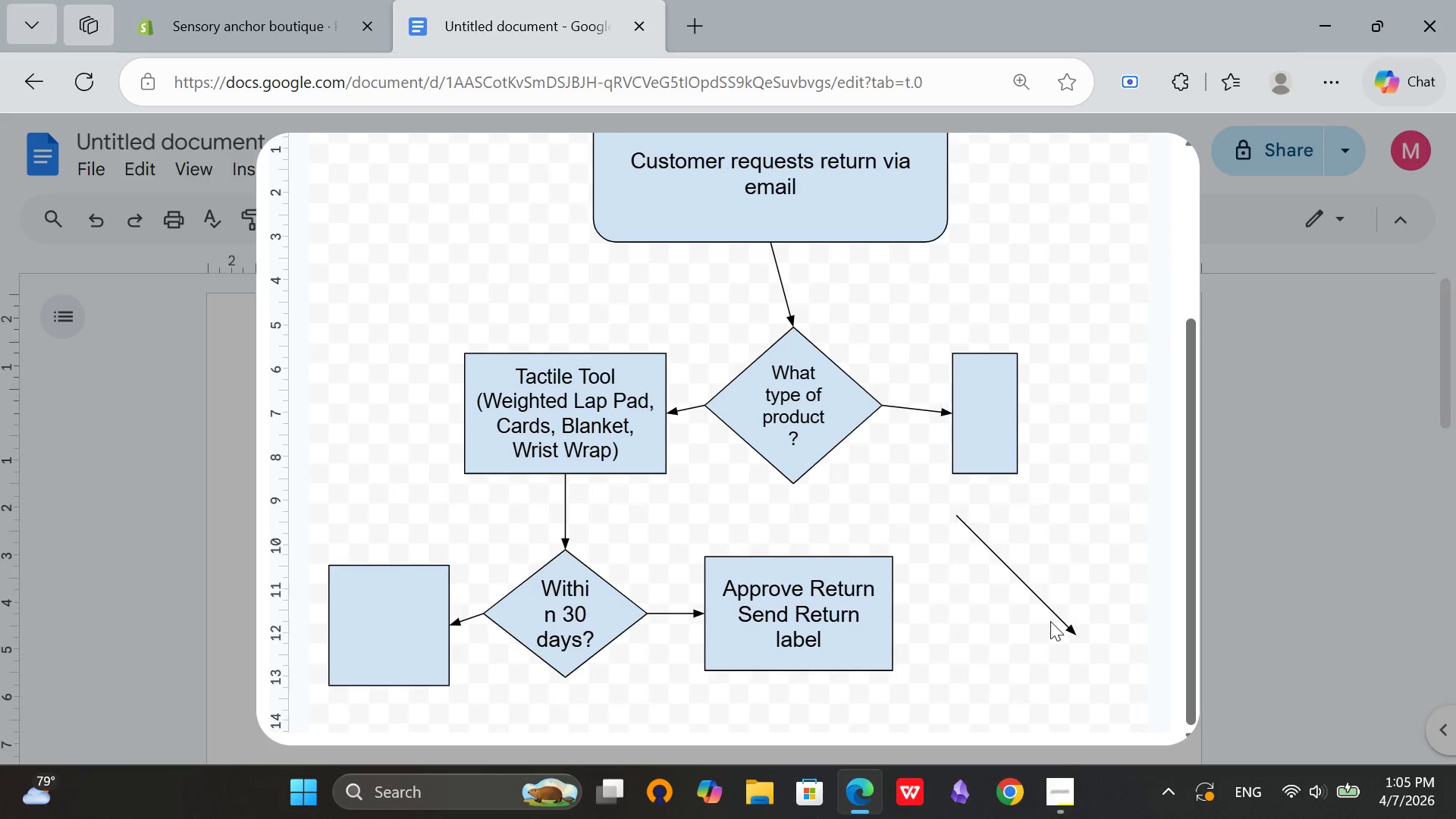 
left_click([1050, 621])
 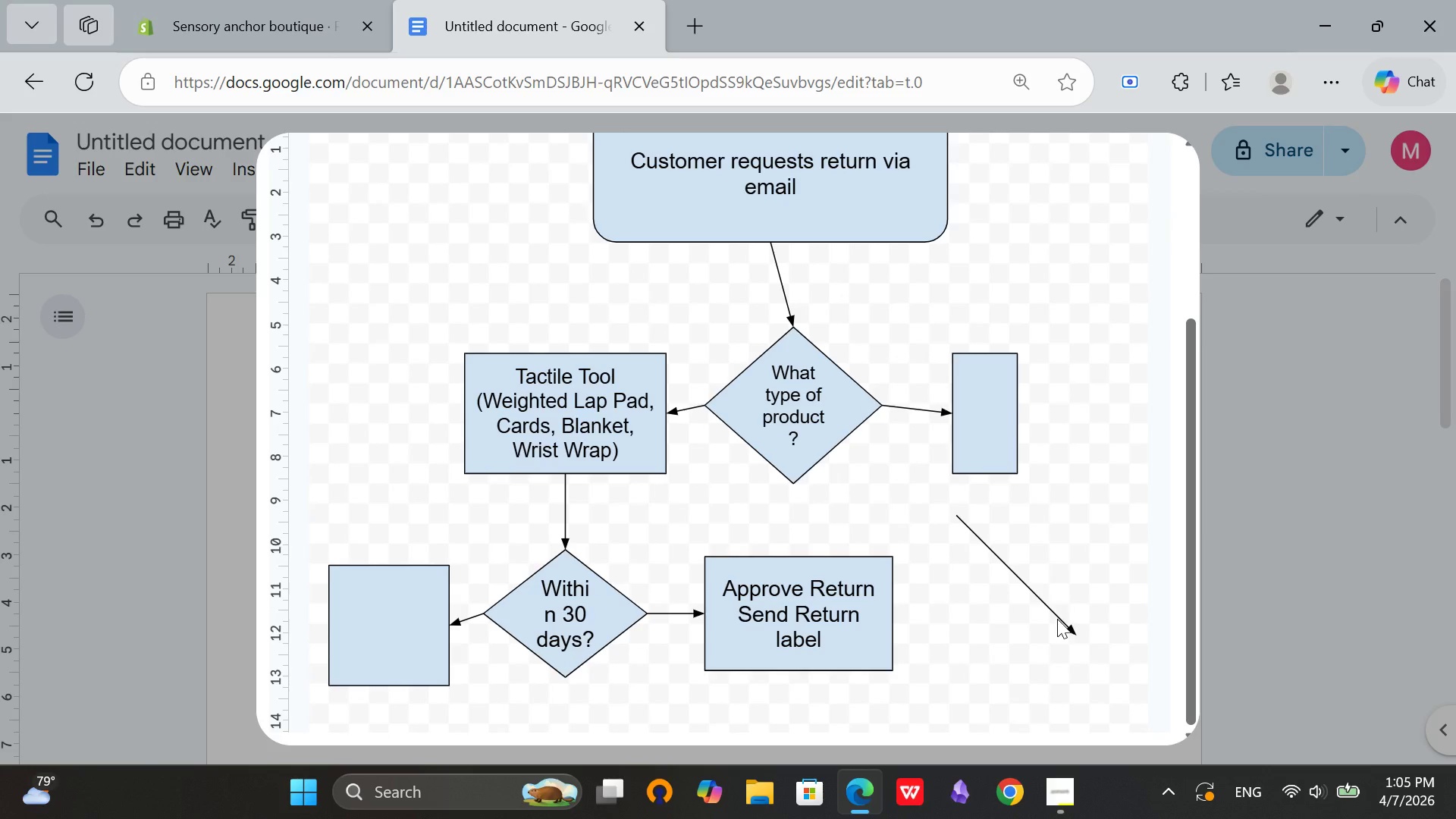 
left_click([1057, 619])
 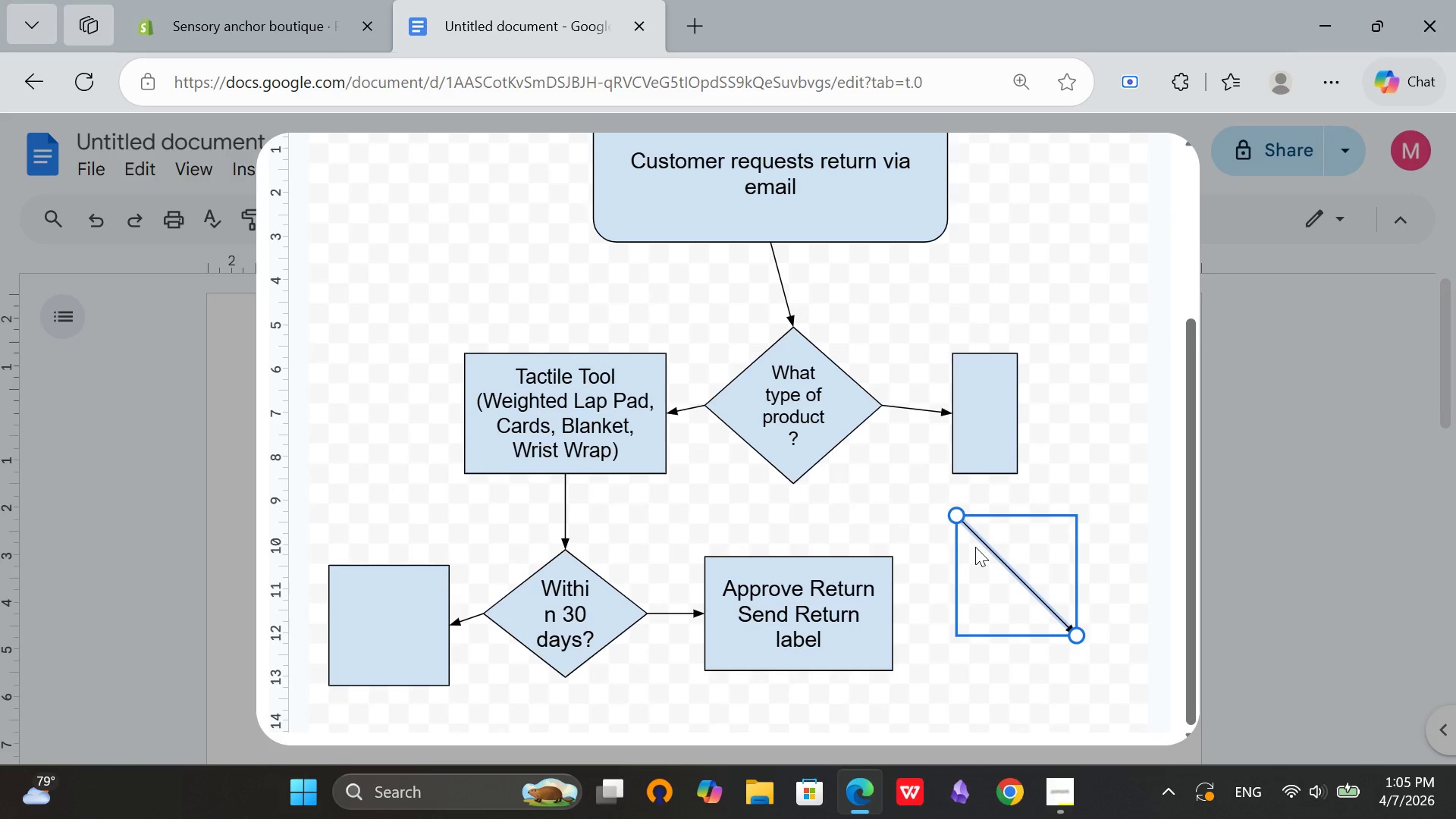 
right_click([977, 547])
 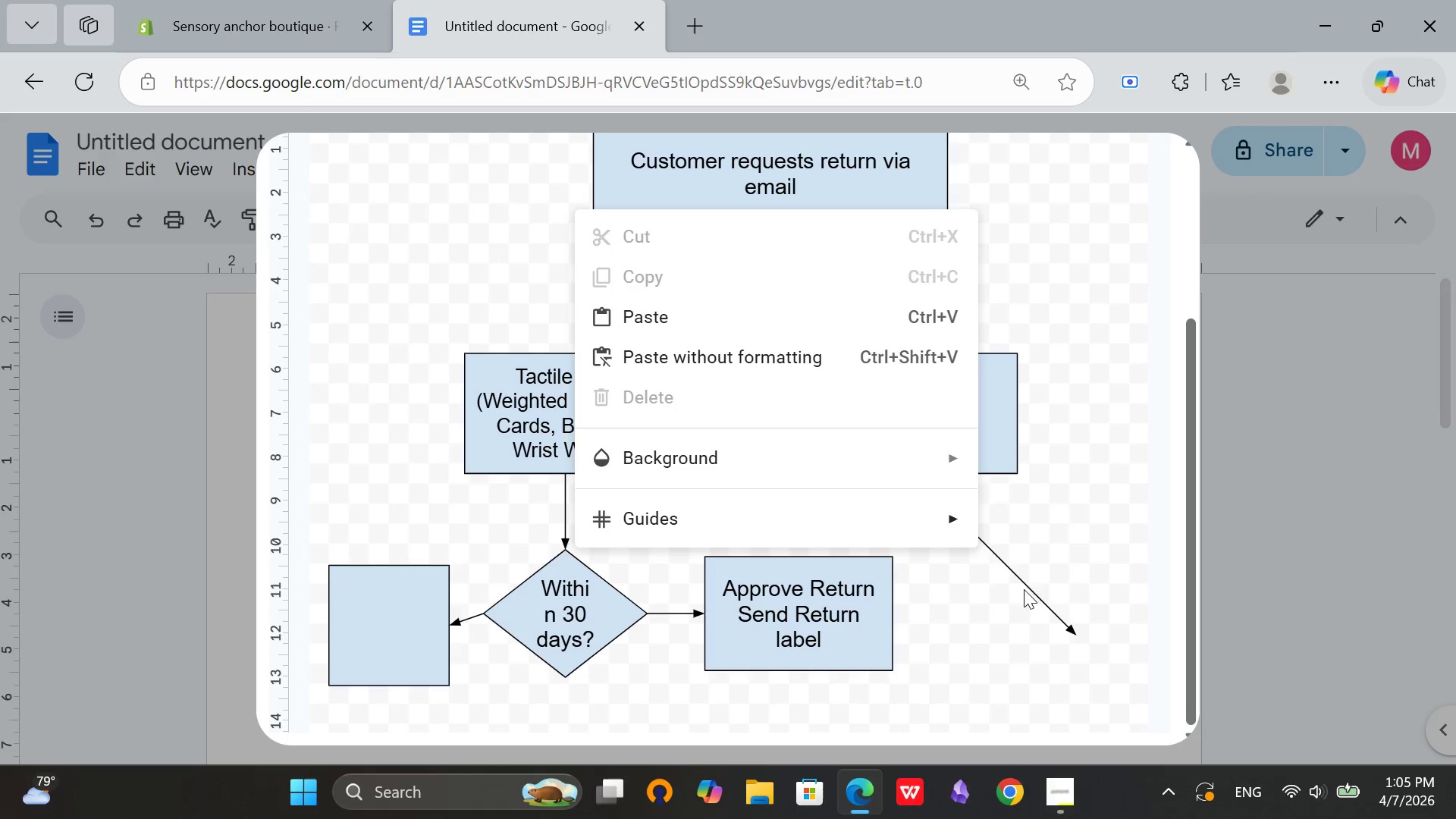 
left_click([1042, 595])
 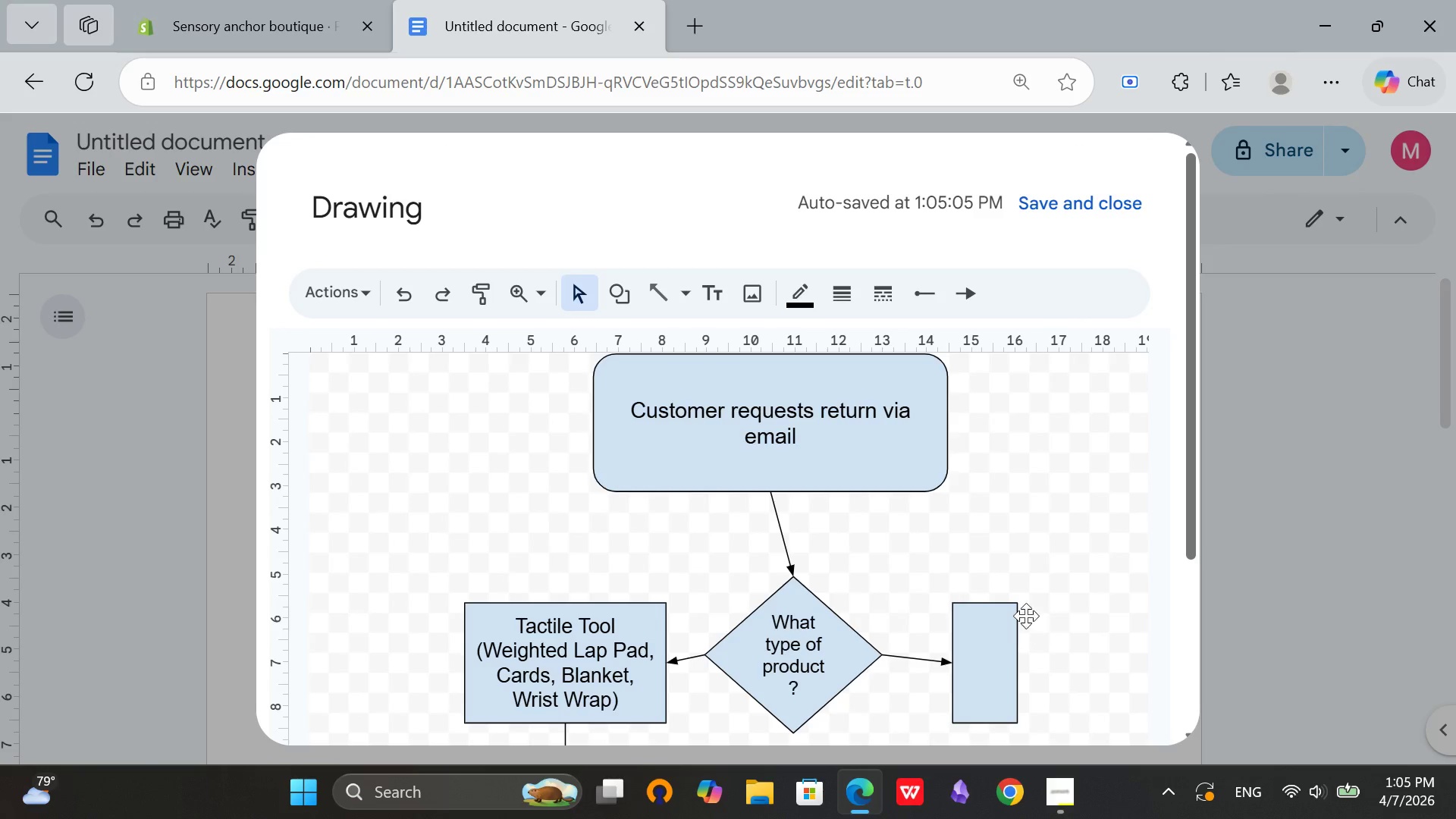 
scroll: coordinate [1026, 612], scroll_direction: down, amount: 4.0
 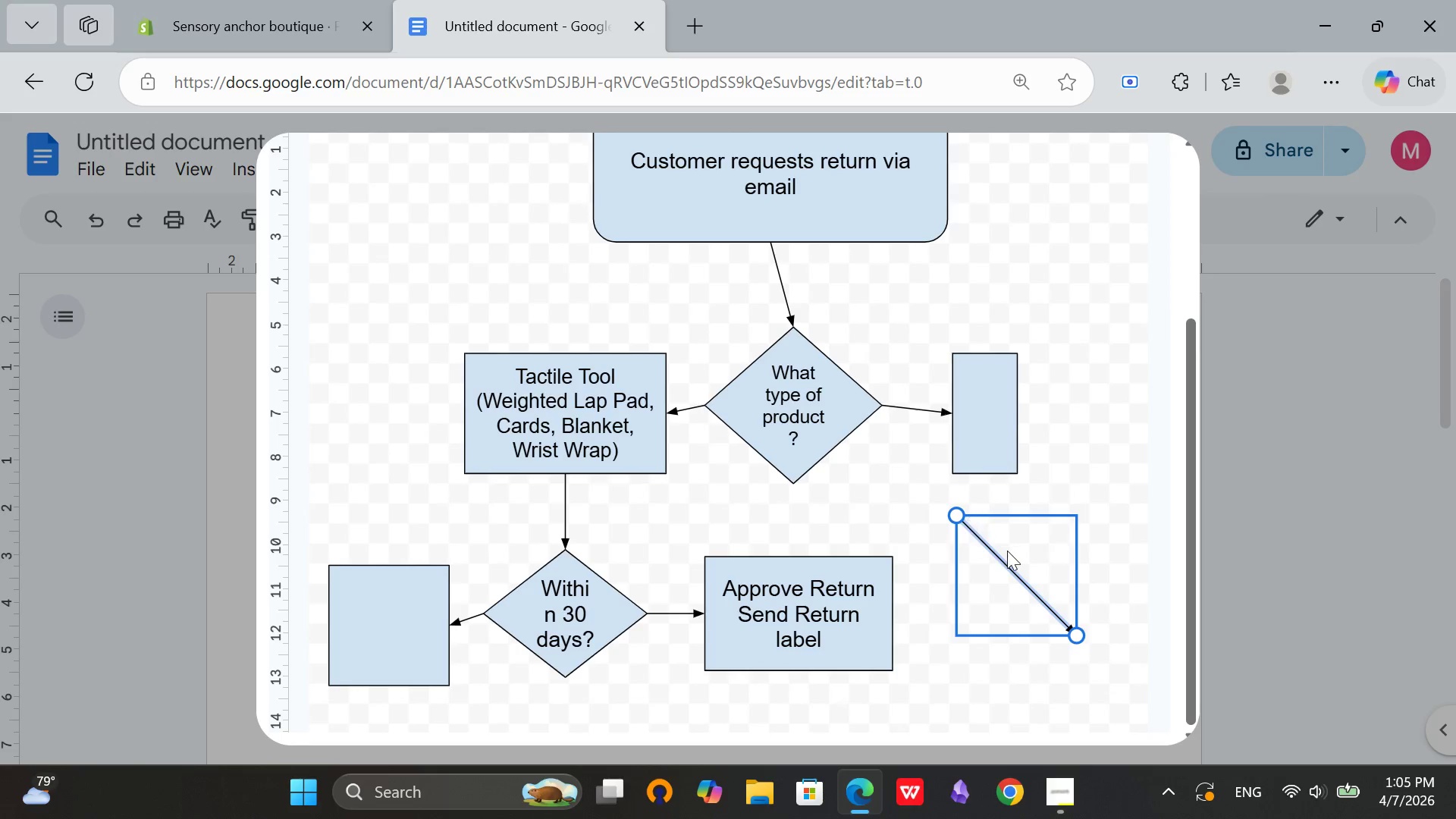 
right_click([1007, 551])
 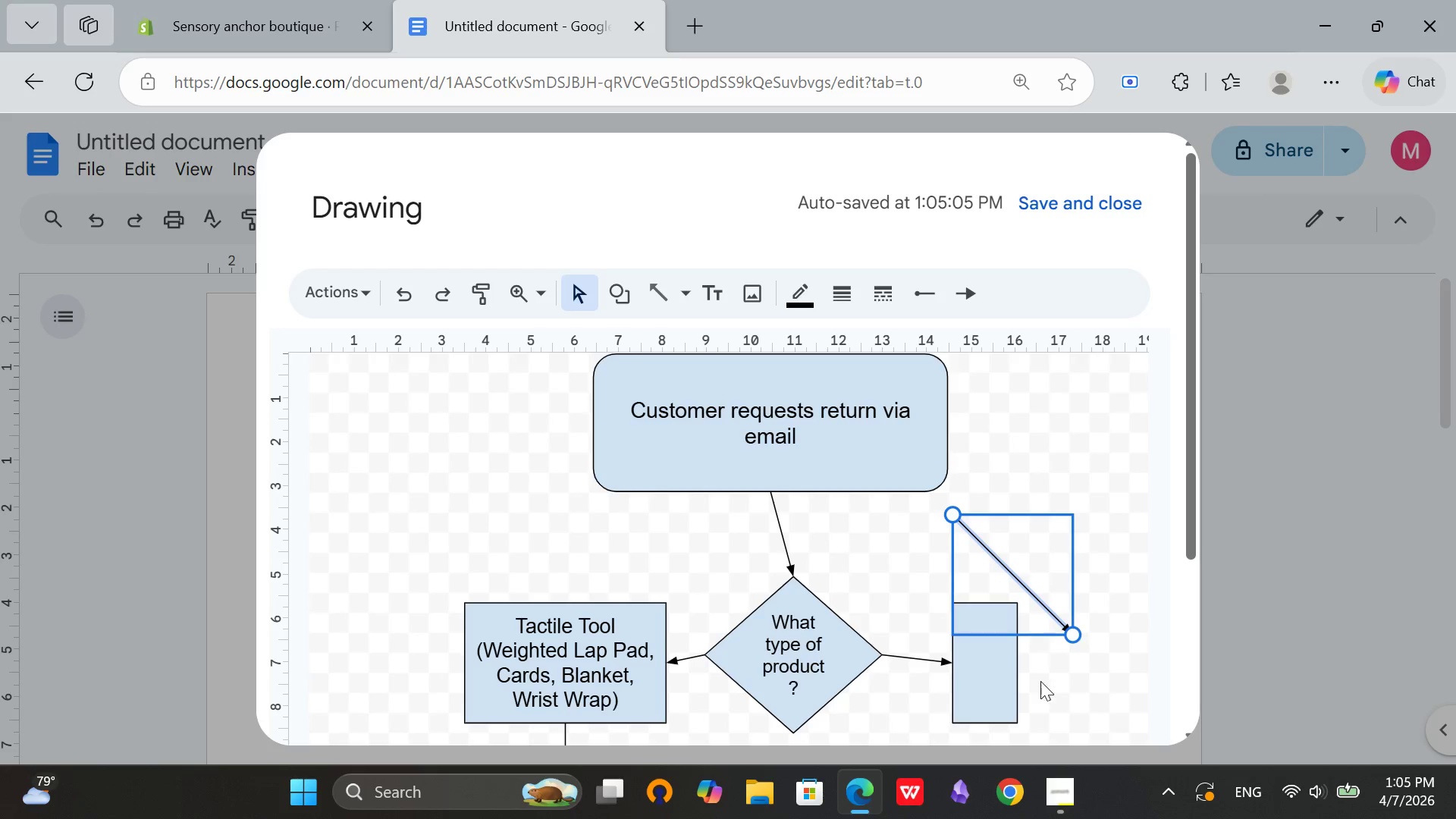 
scroll: coordinate [1075, 610], scroll_direction: down, amount: 3.0
 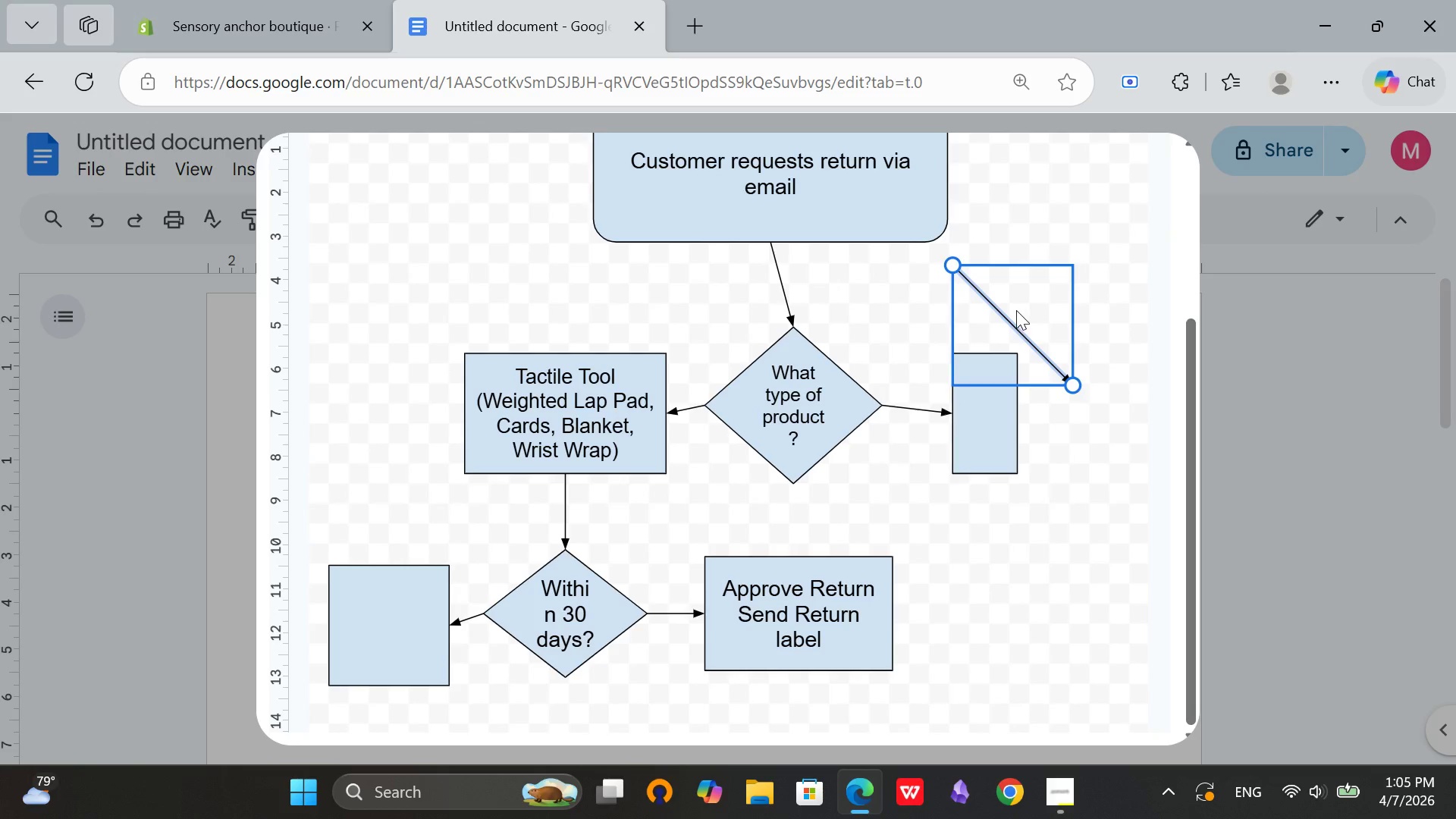 
left_click_drag(start_coordinate=[1016, 310], to_coordinate=[1059, 401])
 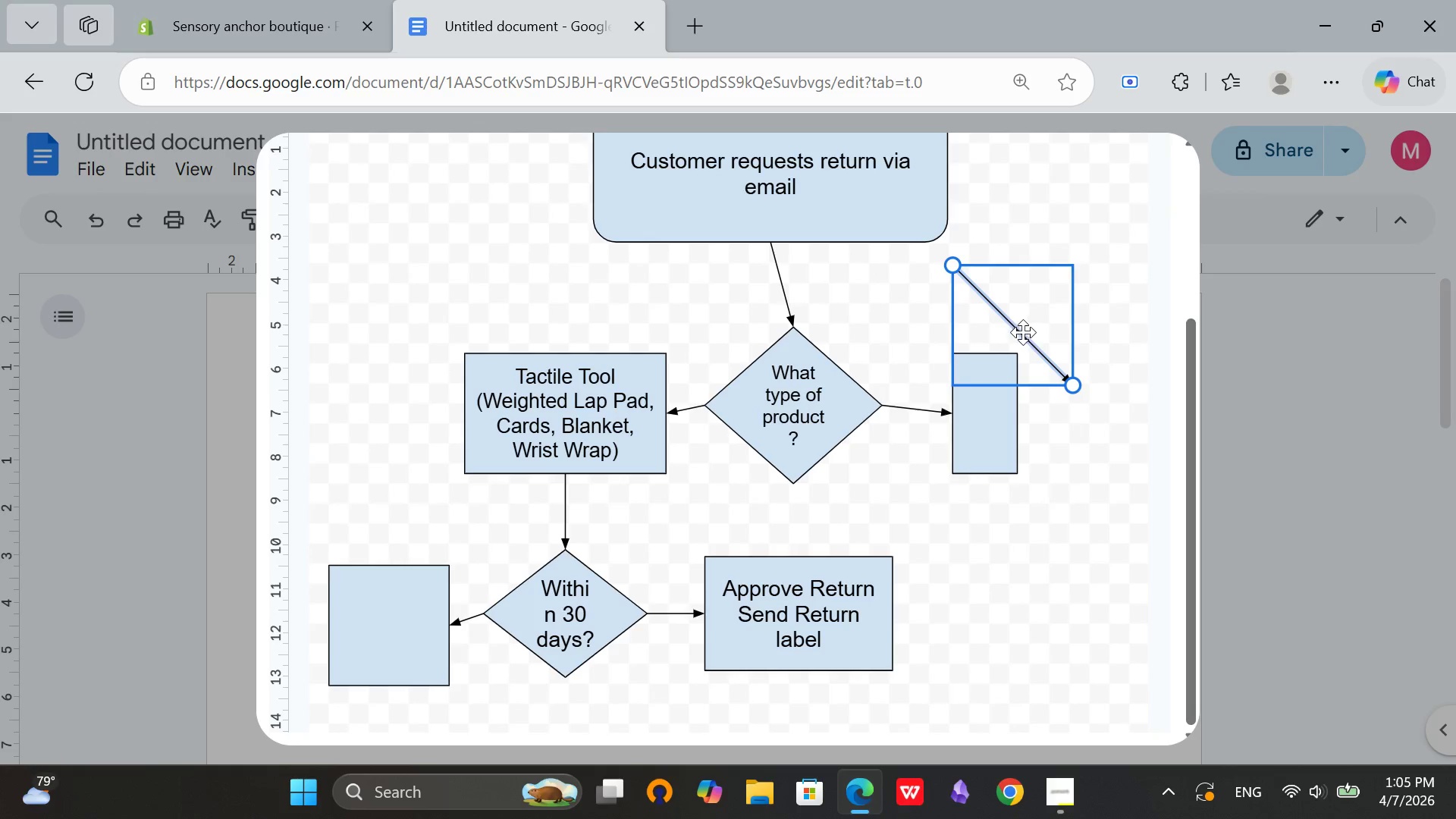 
right_click([1018, 331])
 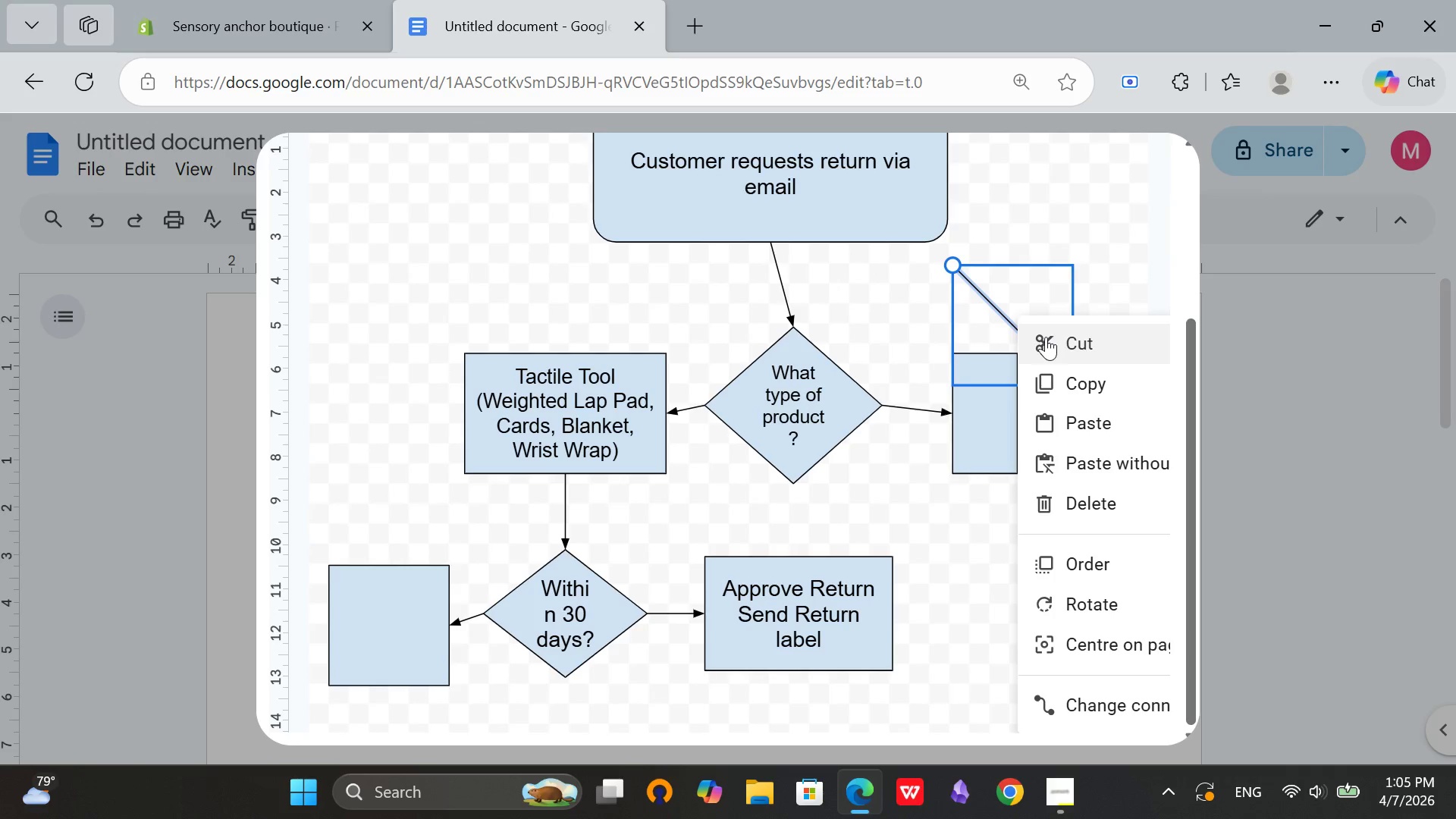 
left_click([1046, 337])
 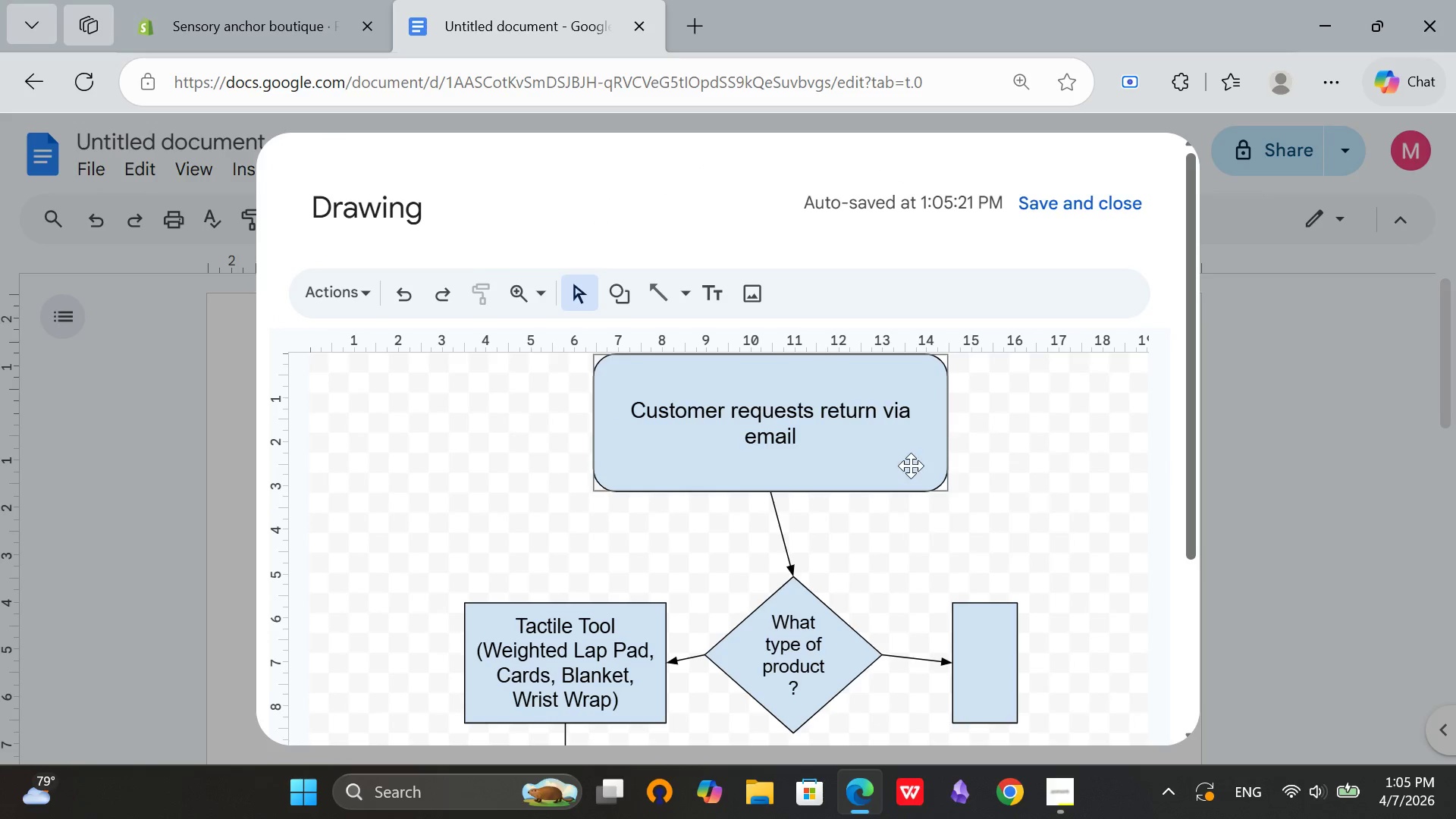 
scroll: coordinate [911, 460], scroll_direction: down, amount: 6.0
 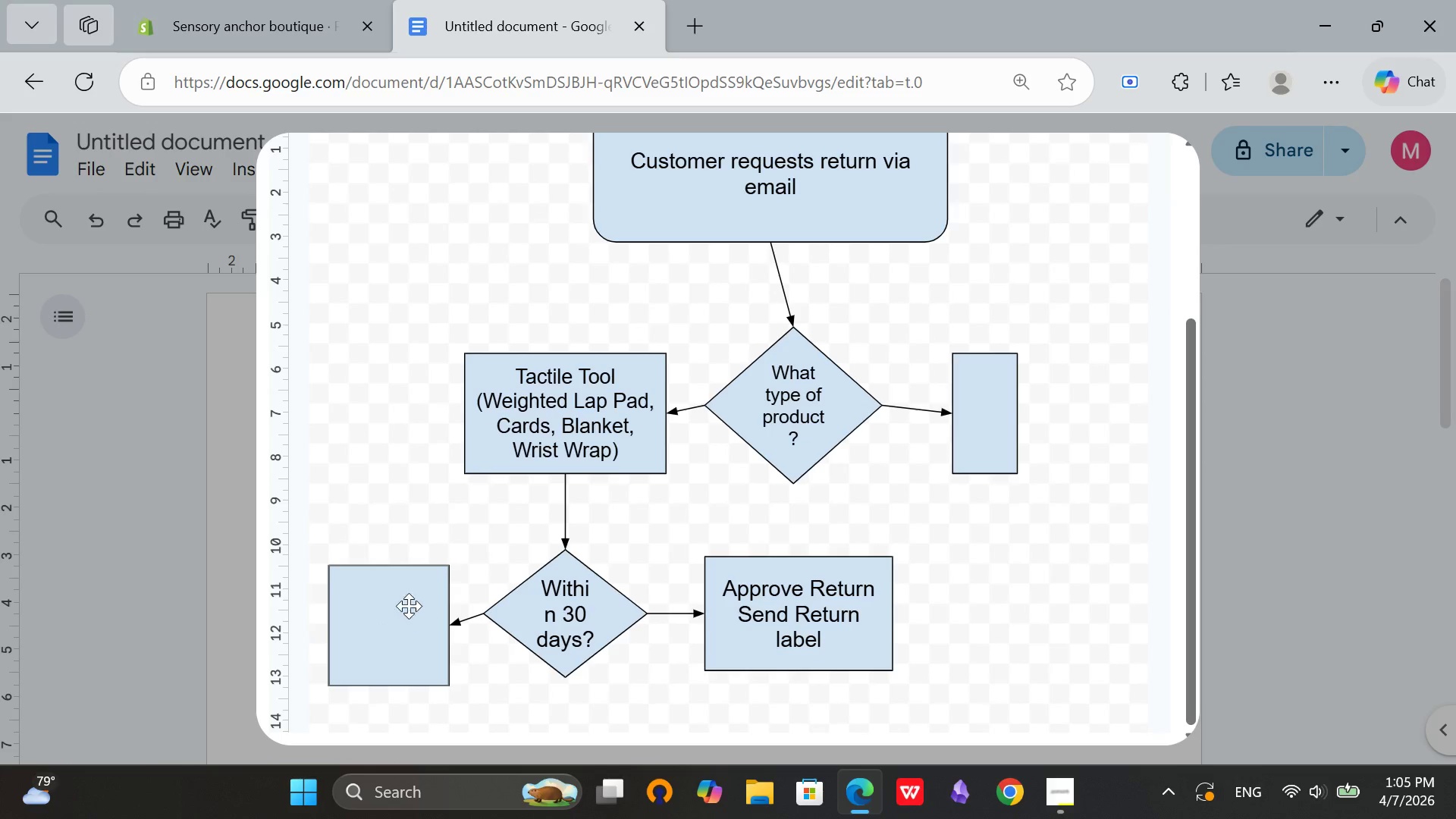 
left_click_drag(start_coordinate=[403, 604], to_coordinate=[395, 592])
 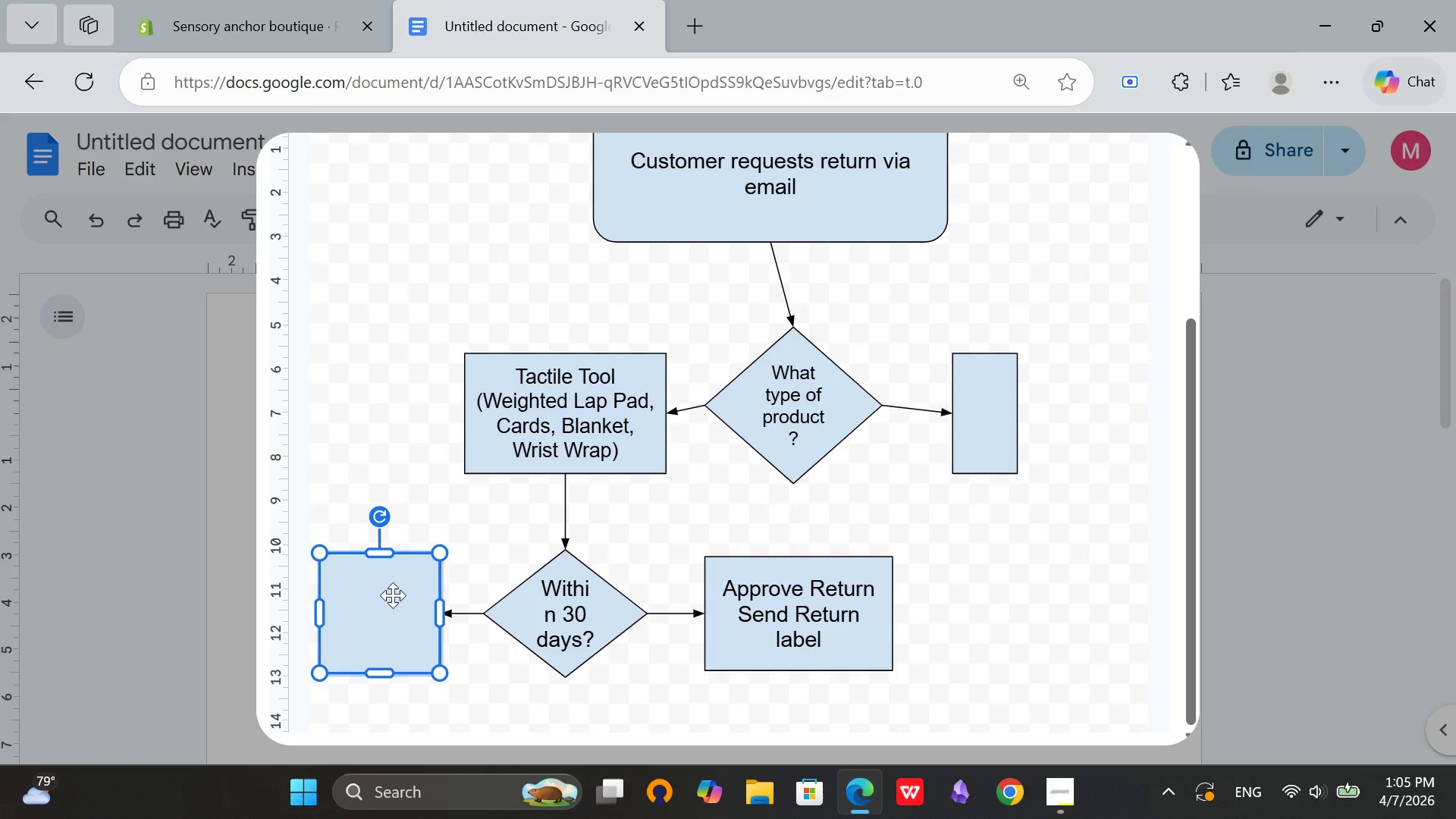 
double_click([393, 595])
 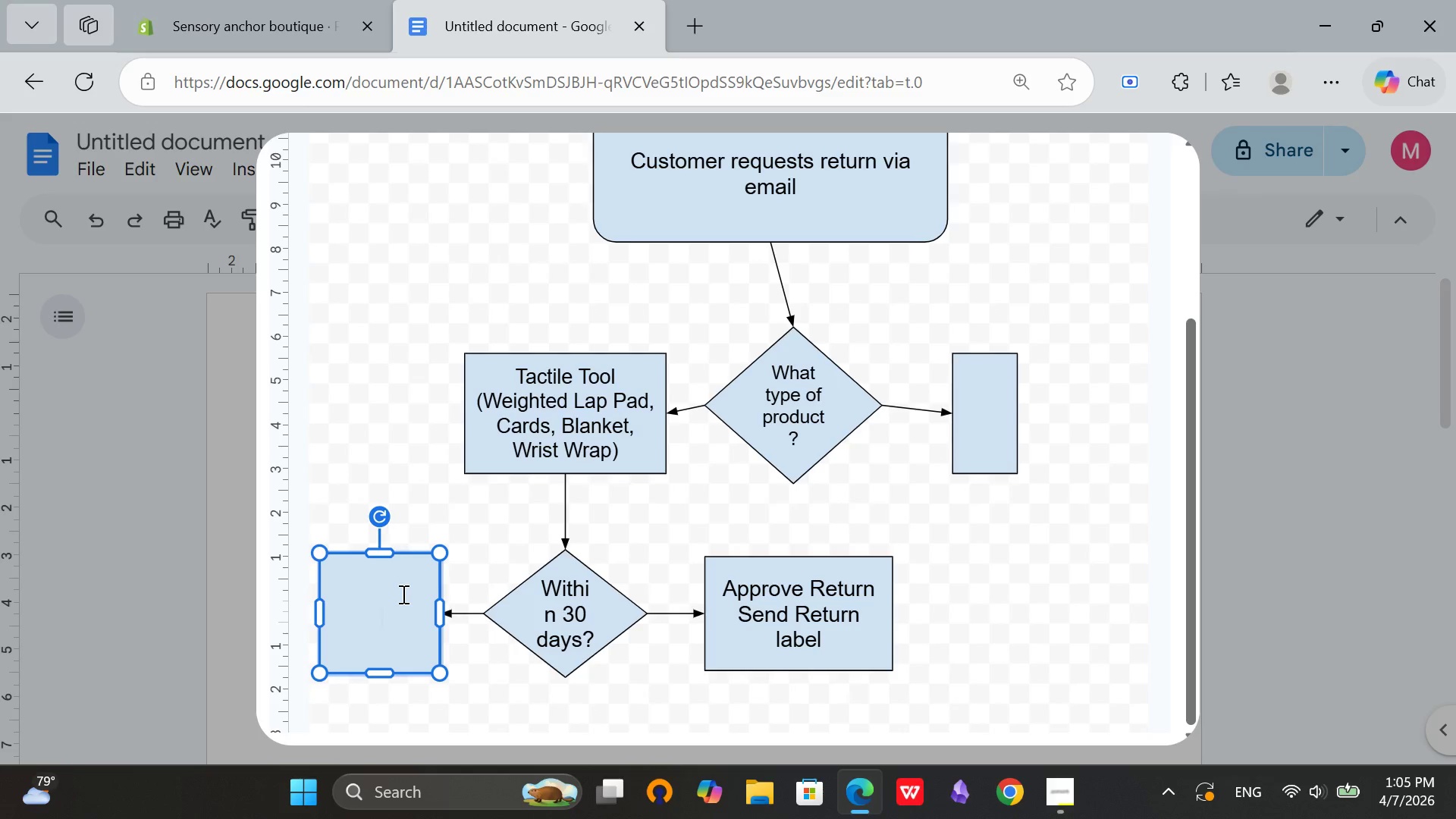 
type(Offer 25% credit )
 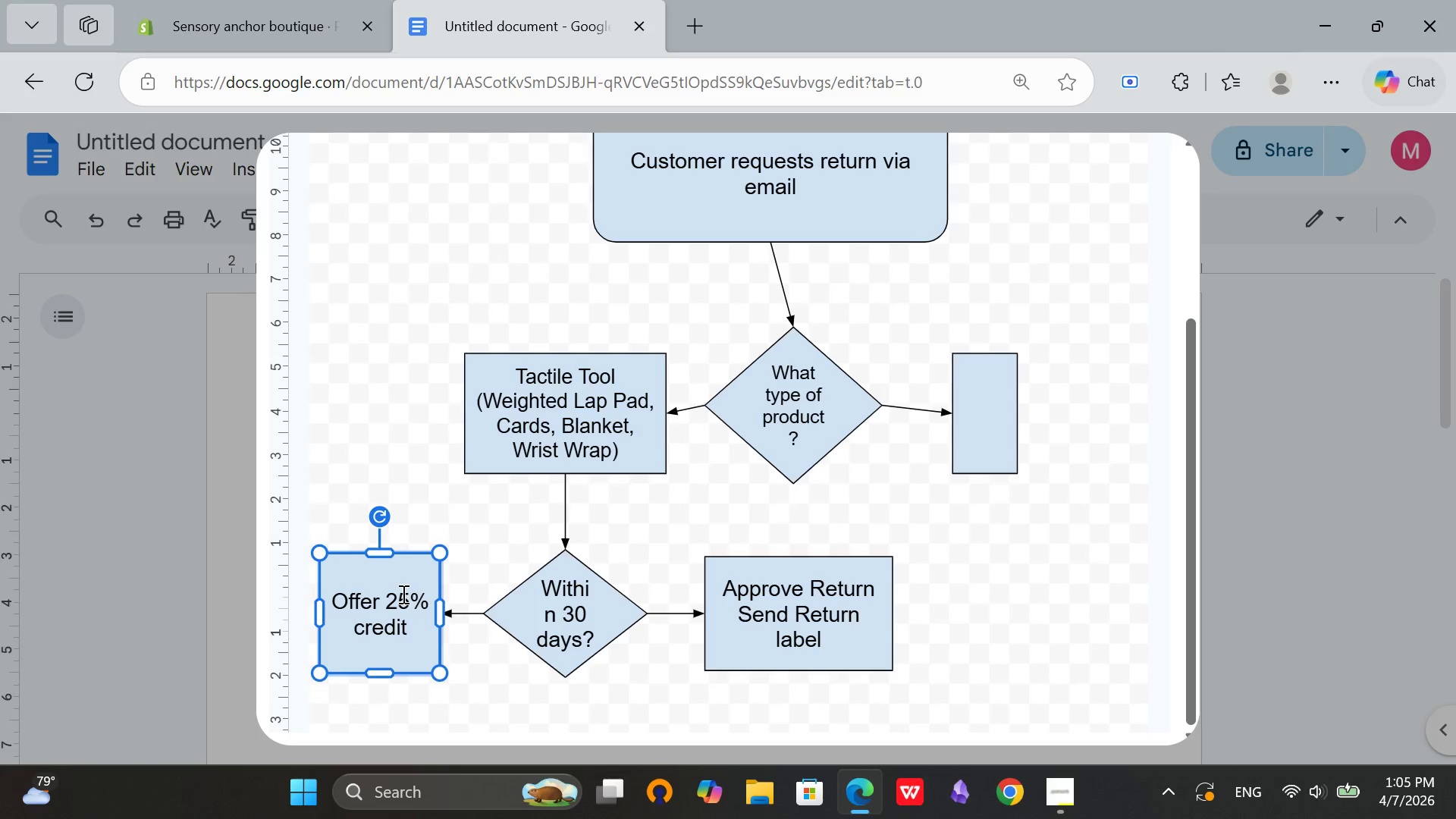 
key(Enter)
 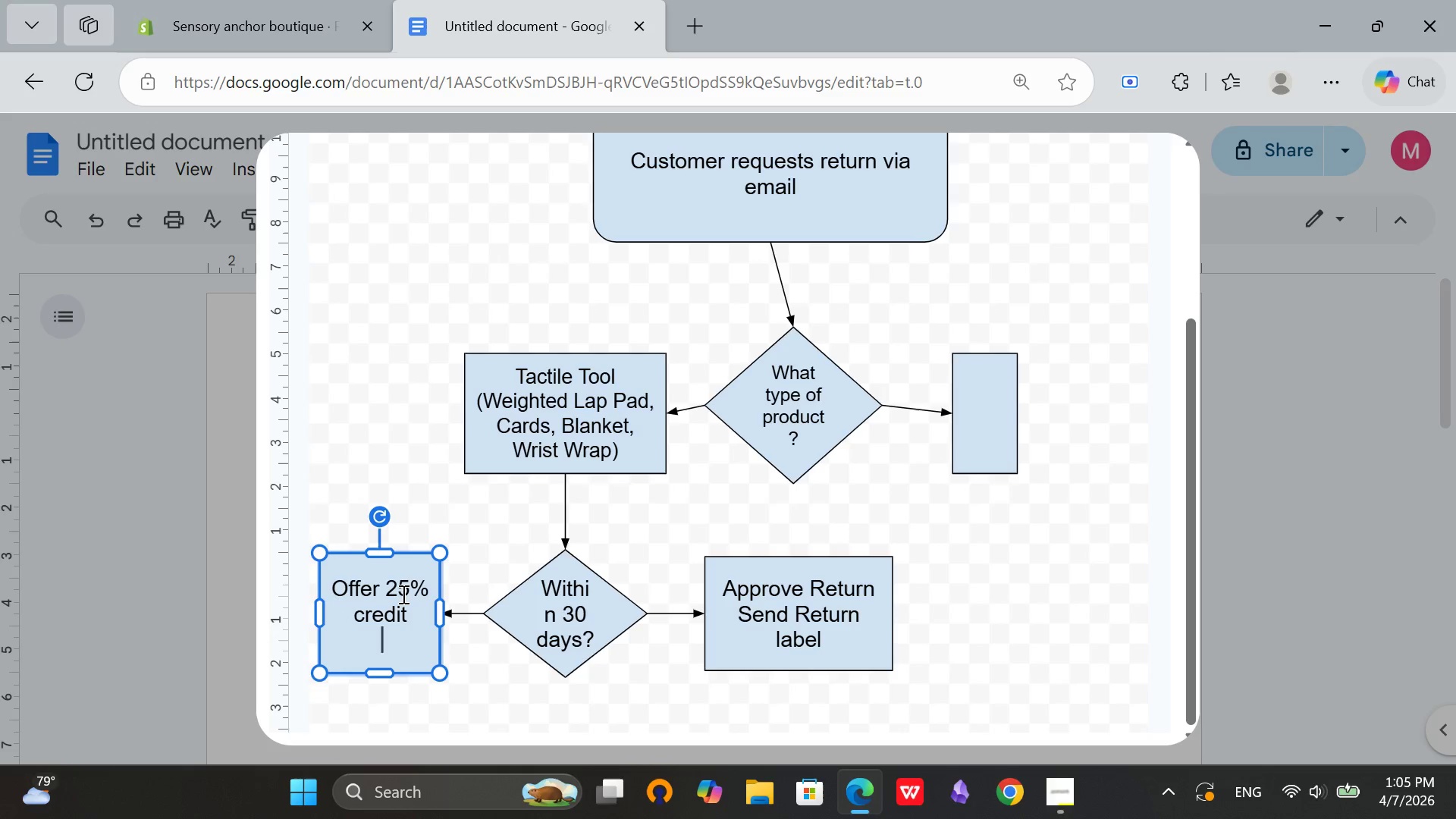 
type(Repair or Donate Program)
 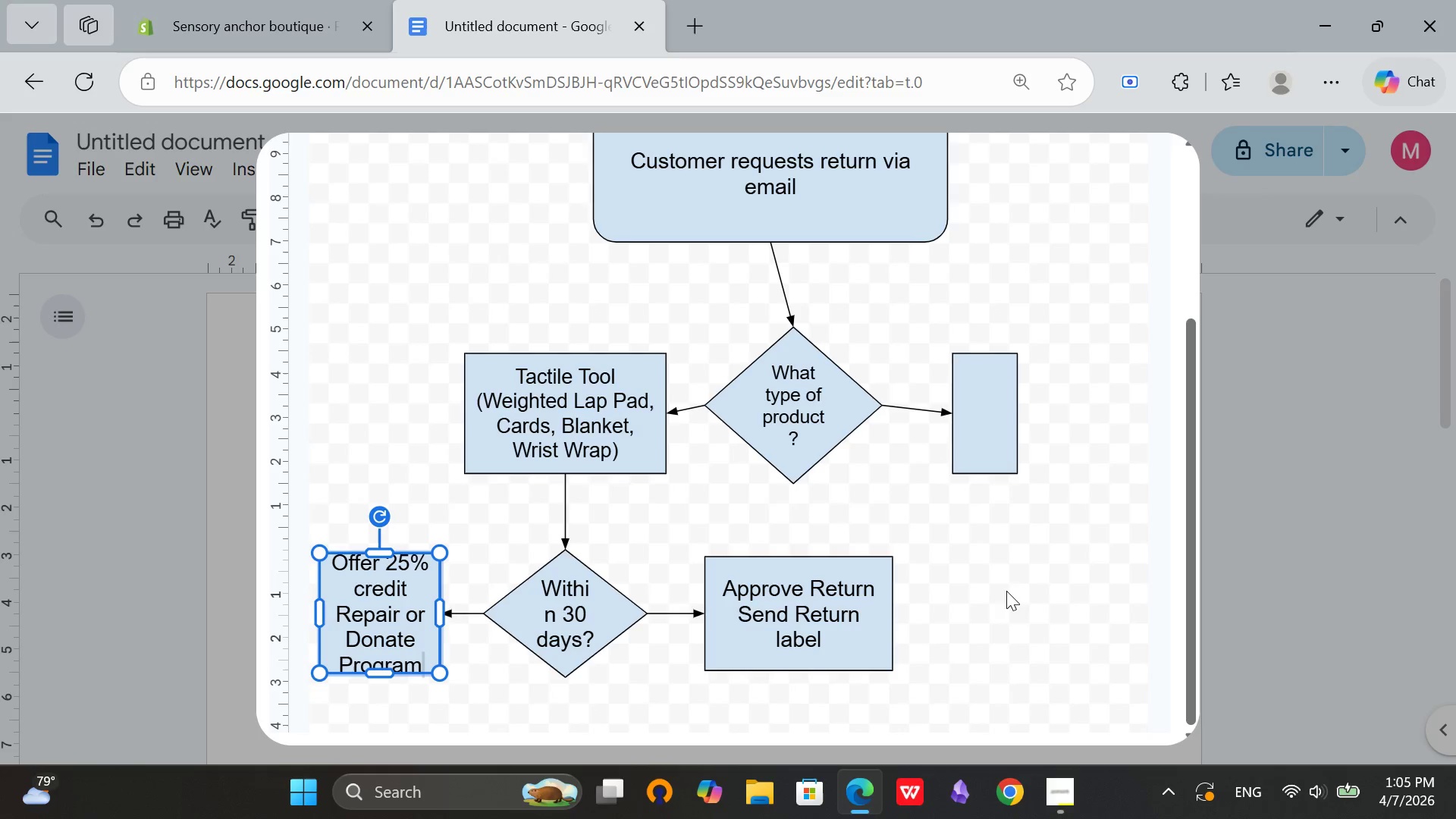 
left_click([1002, 596])
 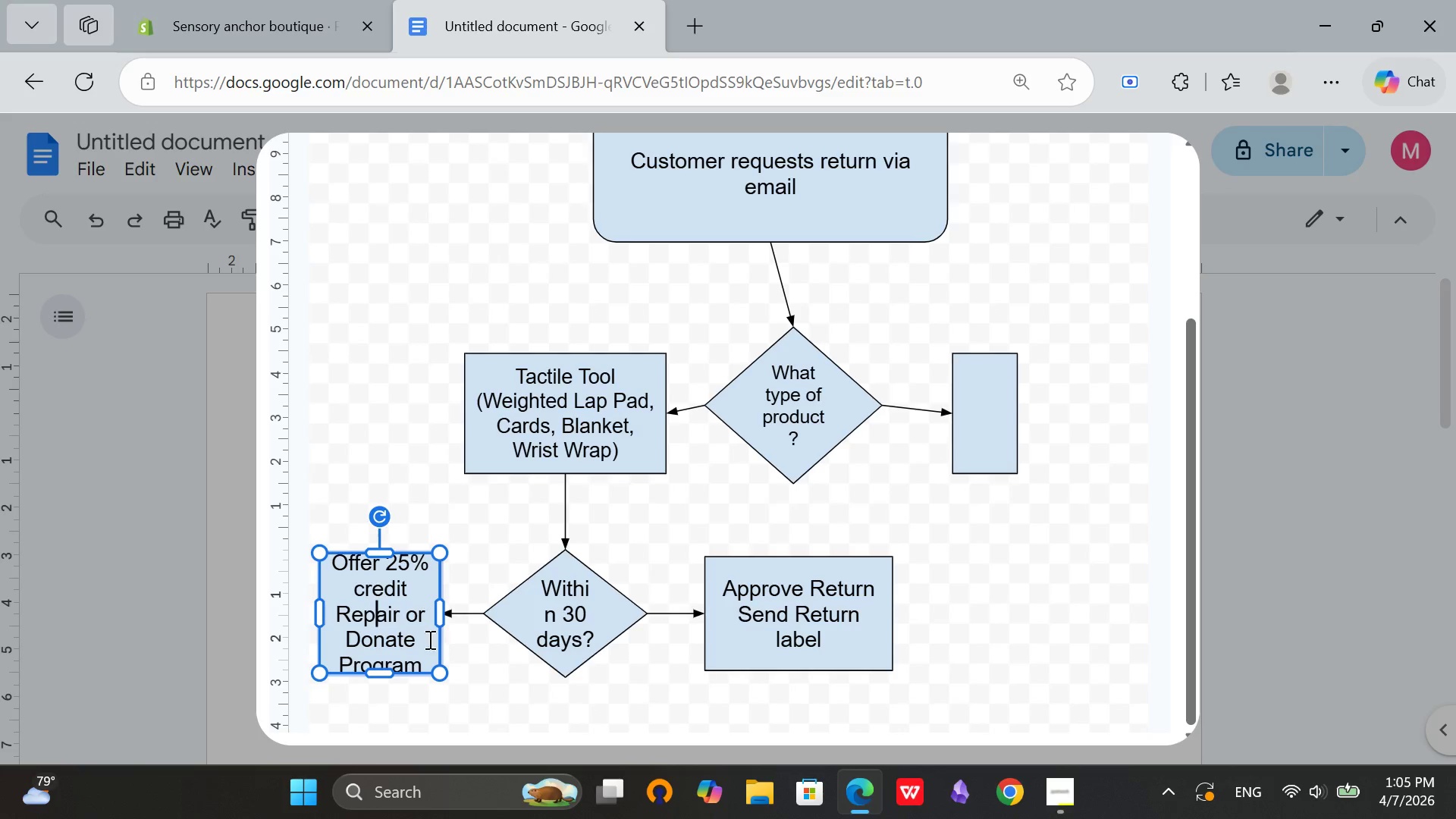 
left_click_drag(start_coordinate=[425, 651], to_coordinate=[336, 566])
 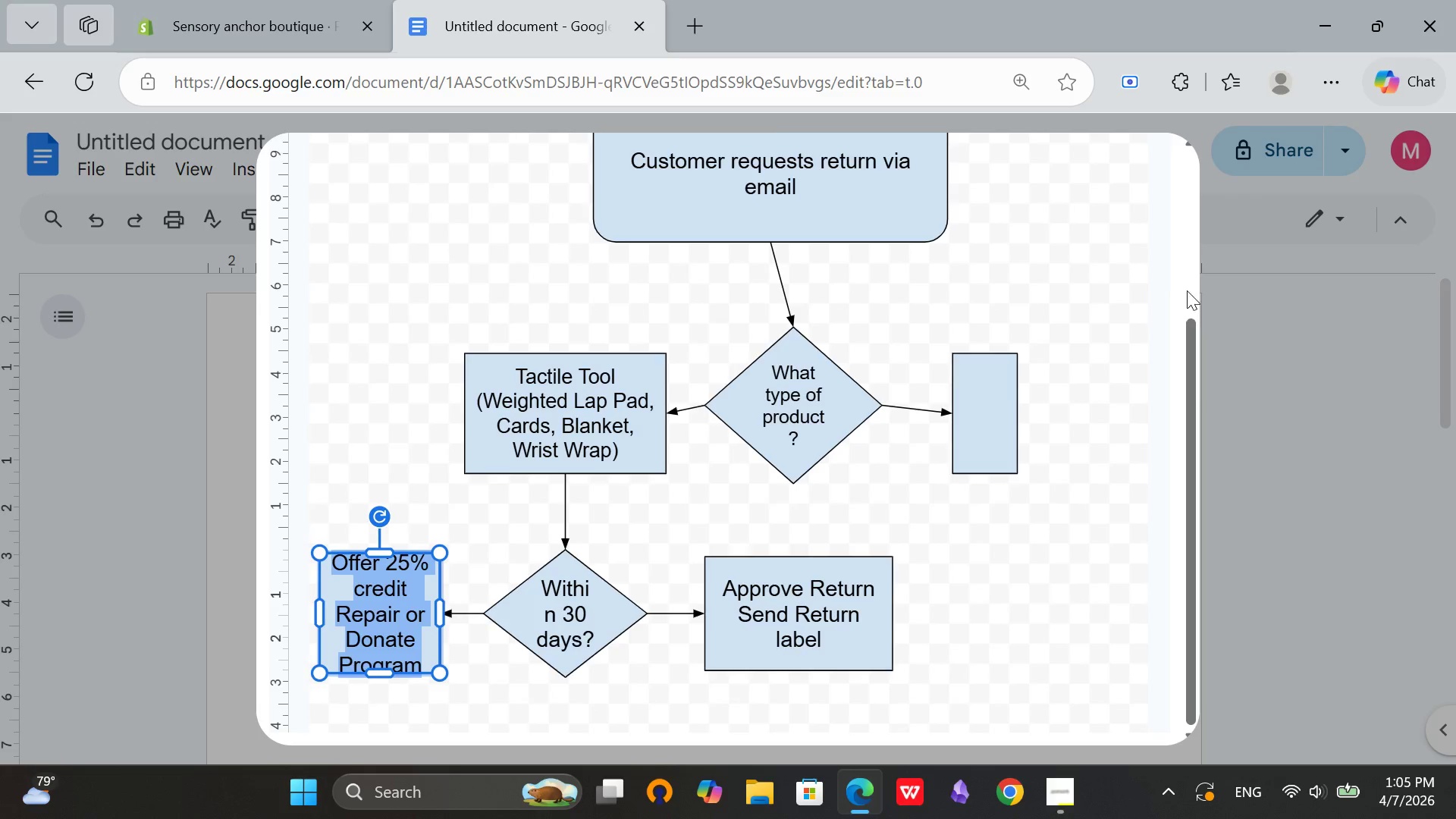 
scroll: coordinate [1188, 290], scroll_direction: up, amount: 3.0
 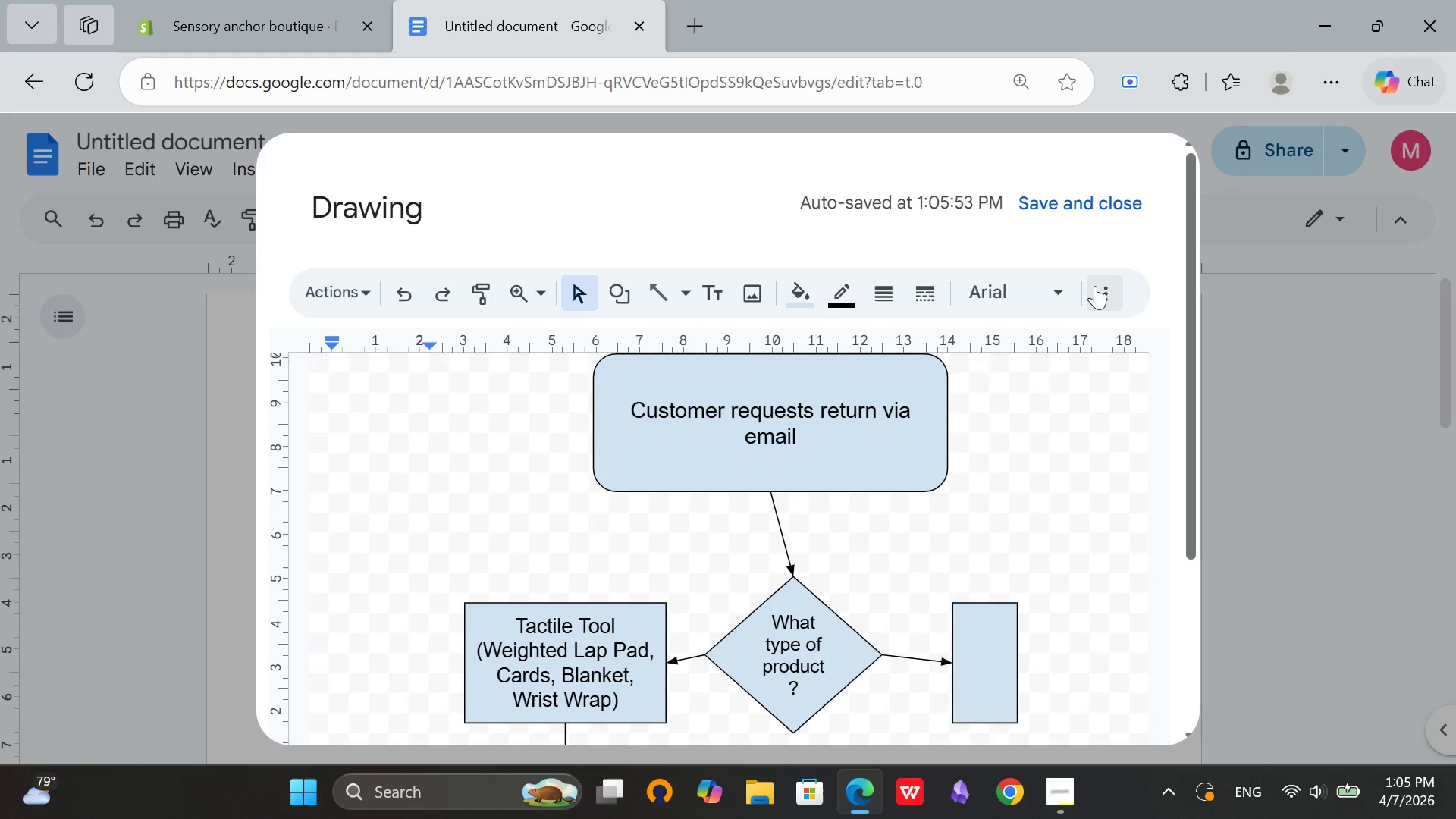 
left_click([1097, 286])
 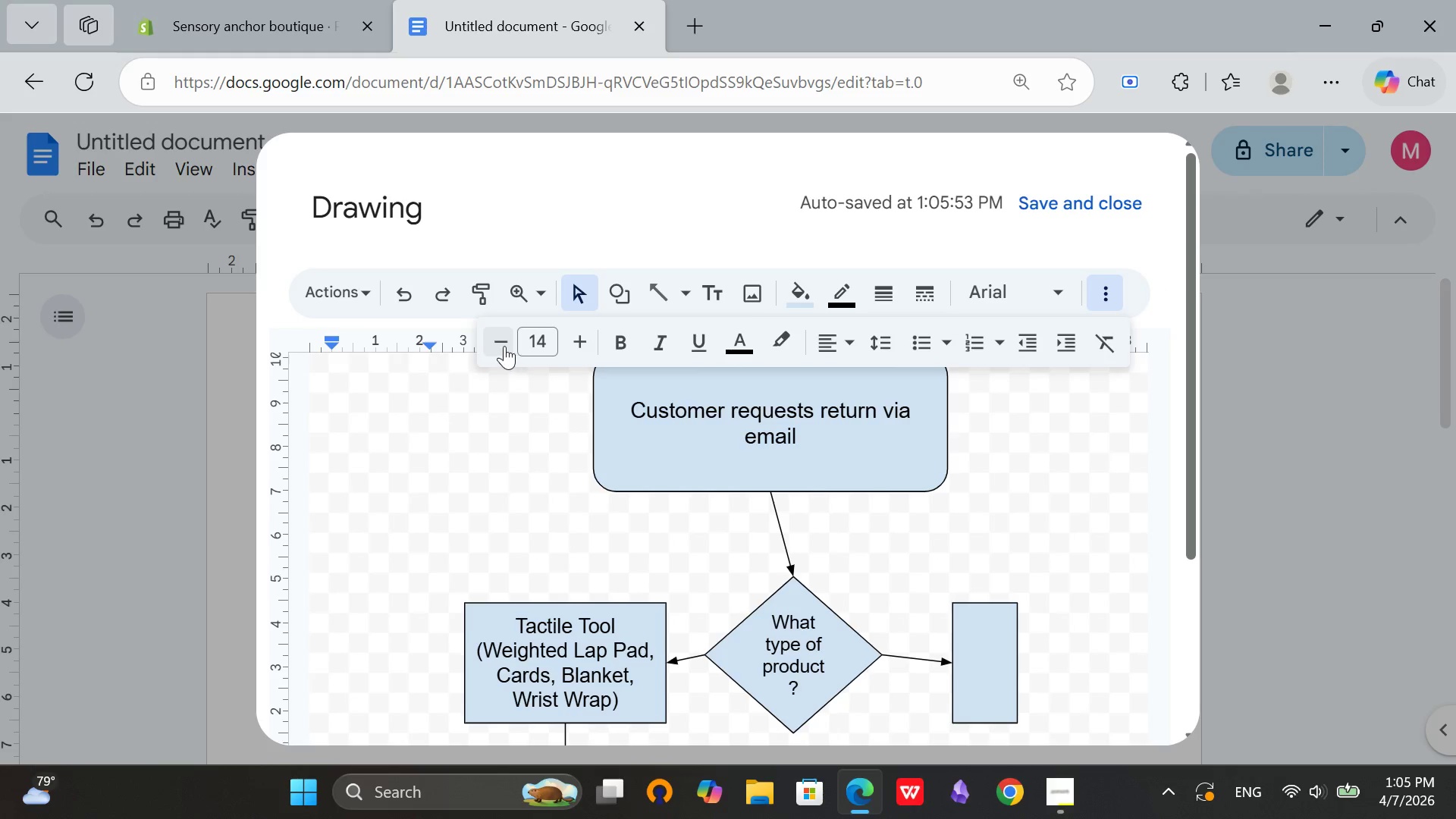 
double_click([504, 346])
 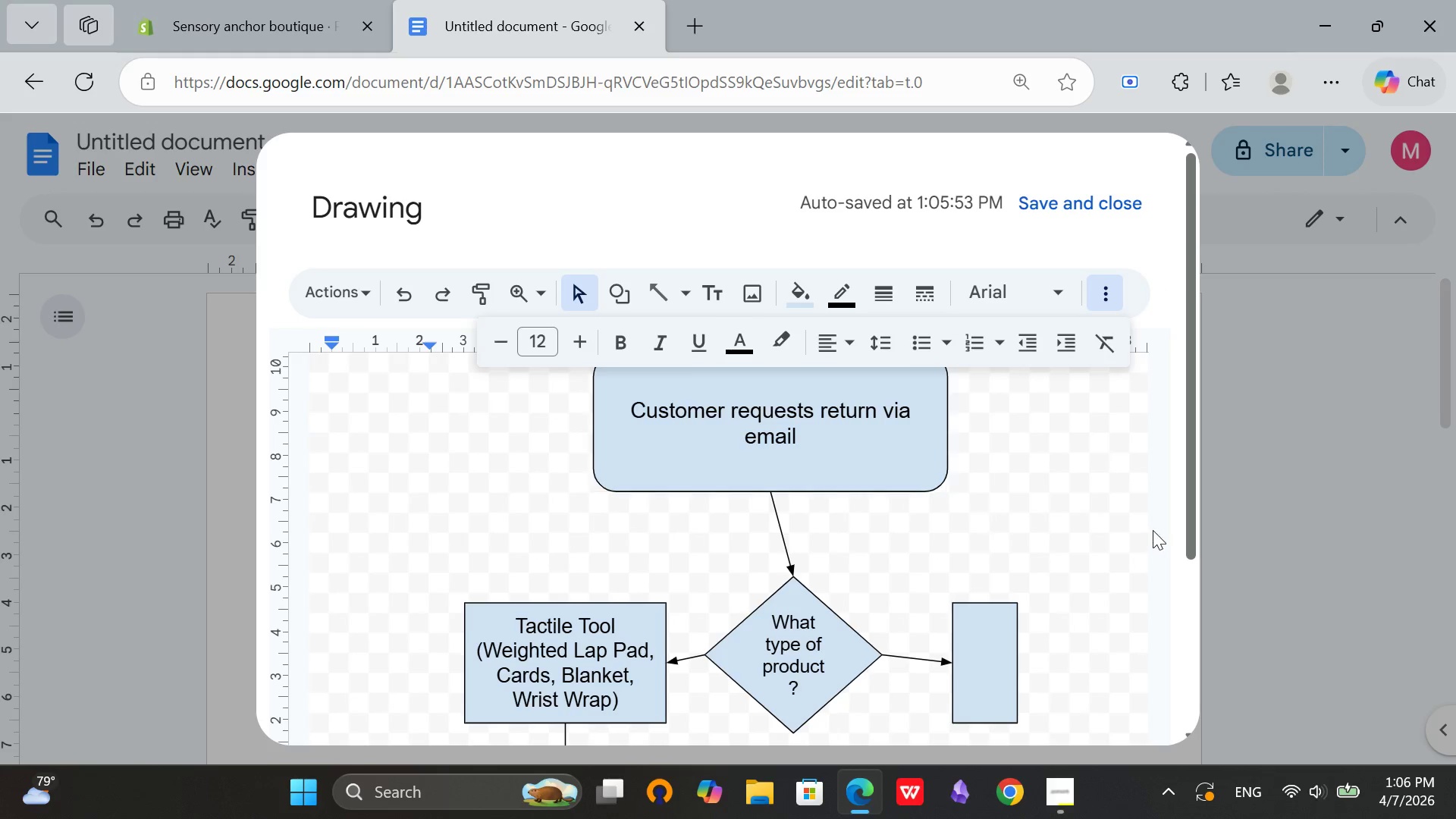 
scroll: coordinate [1144, 535], scroll_direction: down, amount: 4.0
 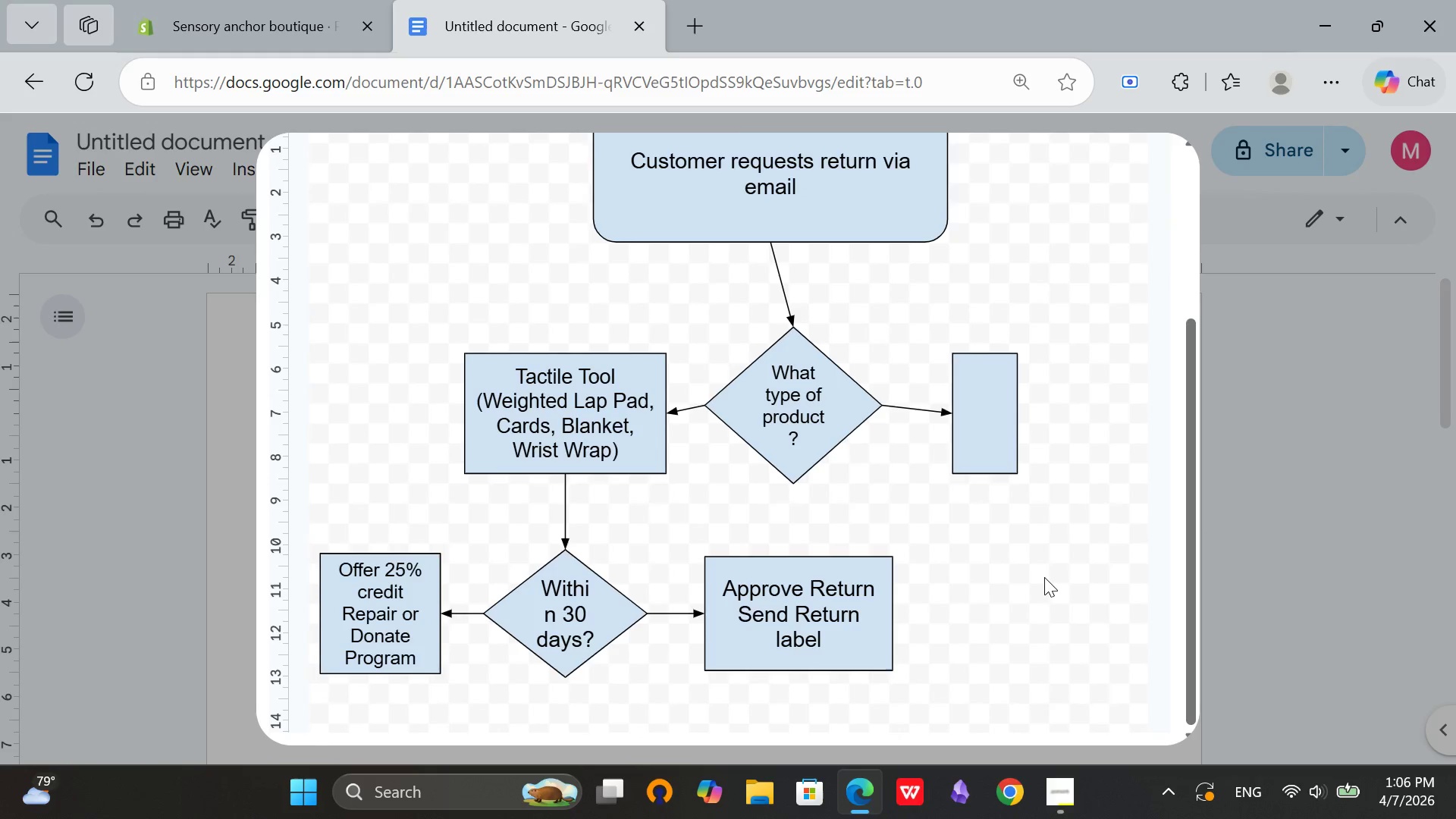 
left_click([1044, 577])
 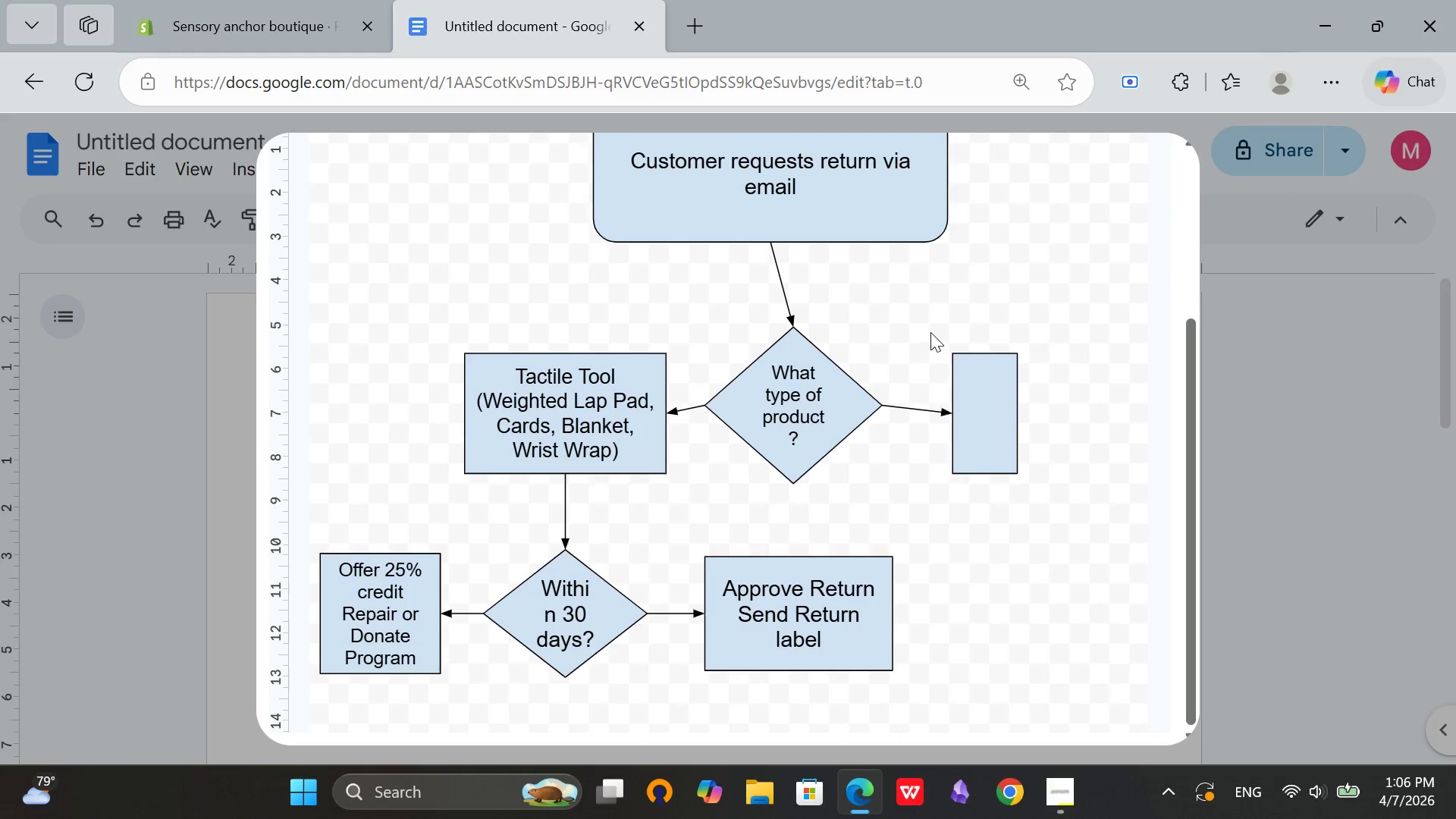 
scroll: coordinate [931, 331], scroll_direction: up, amount: 1.0
 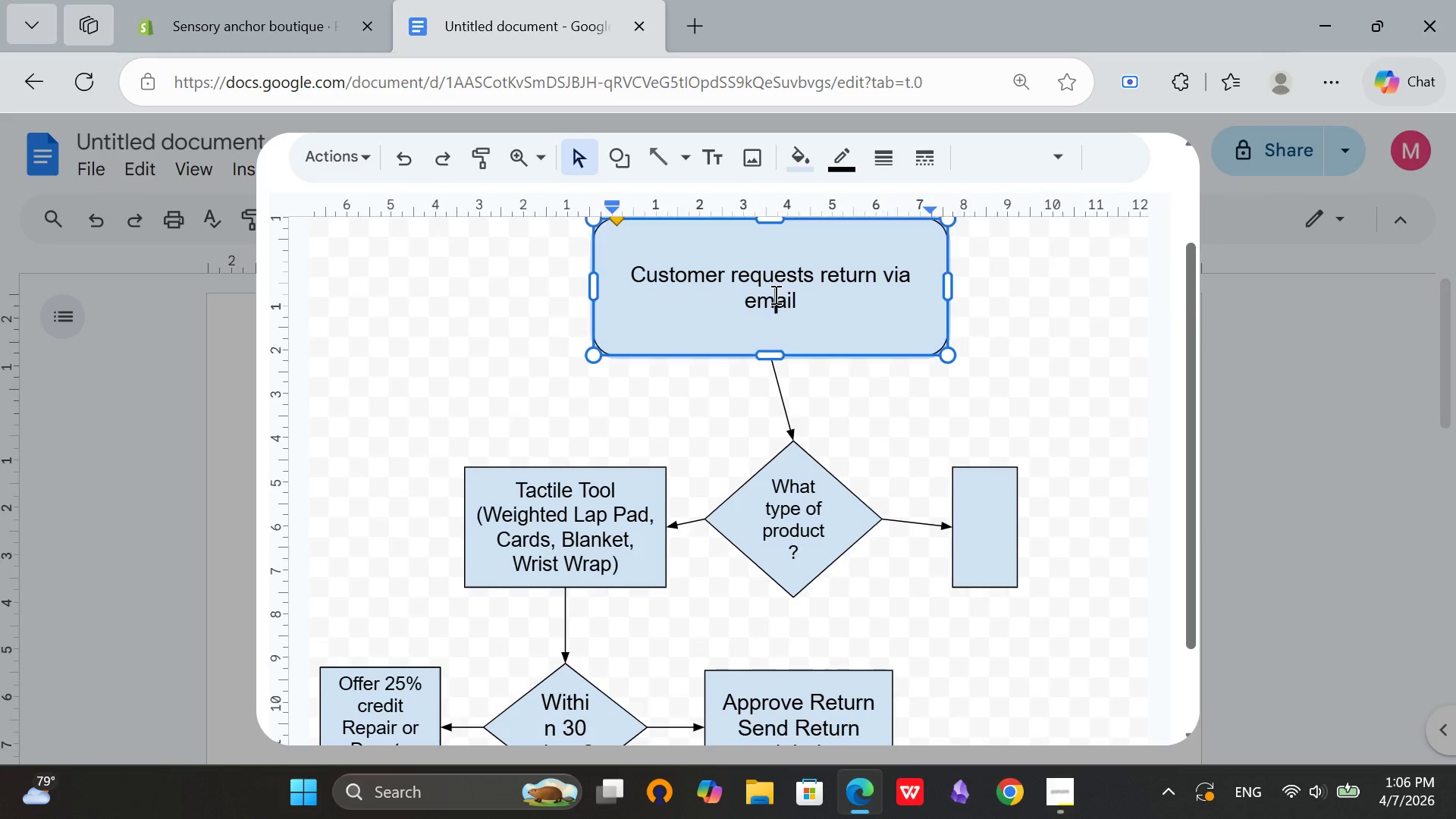 
left_click([774, 294])
 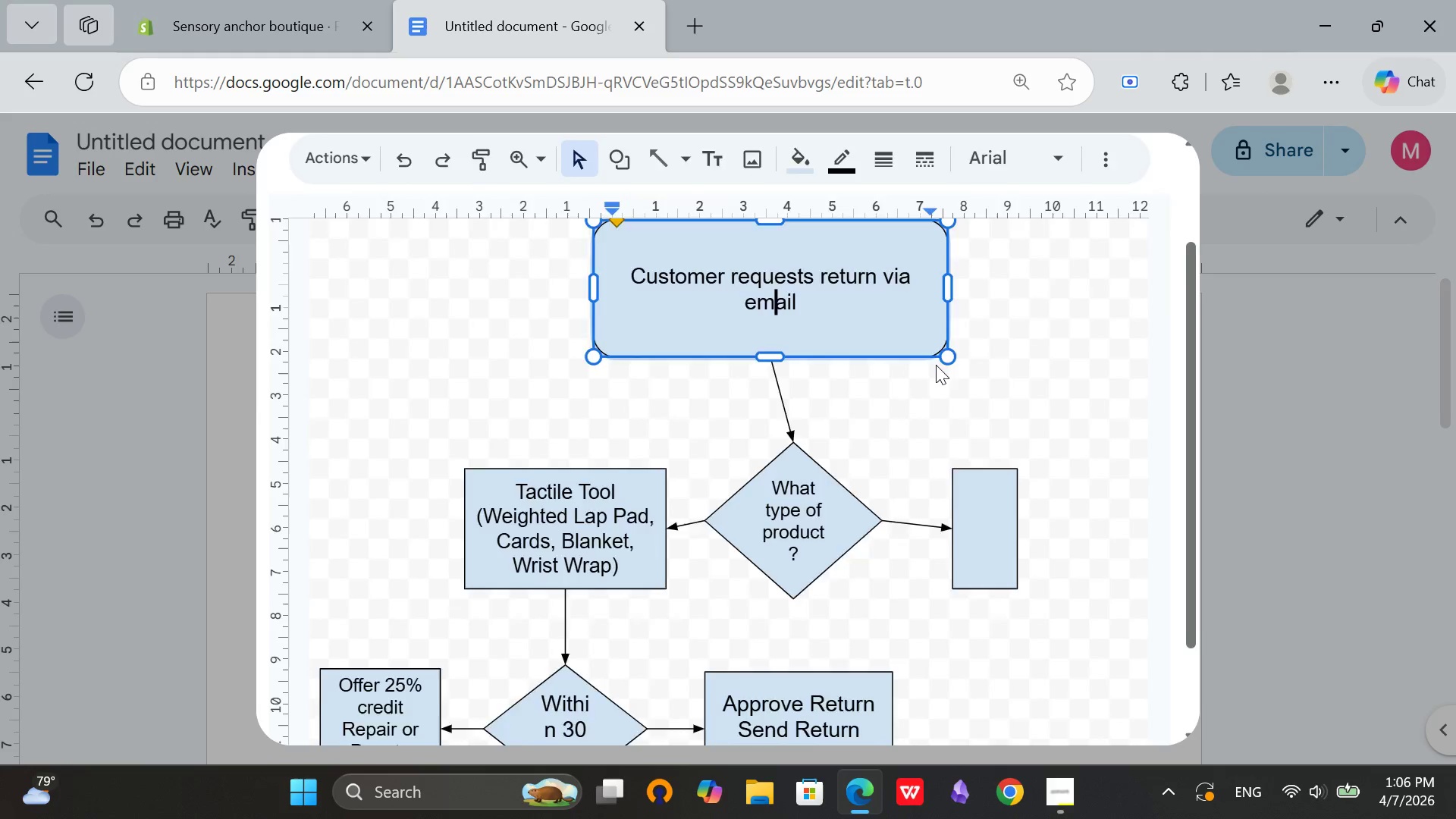 
scroll: coordinate [833, 342], scroll_direction: up, amount: 4.0
 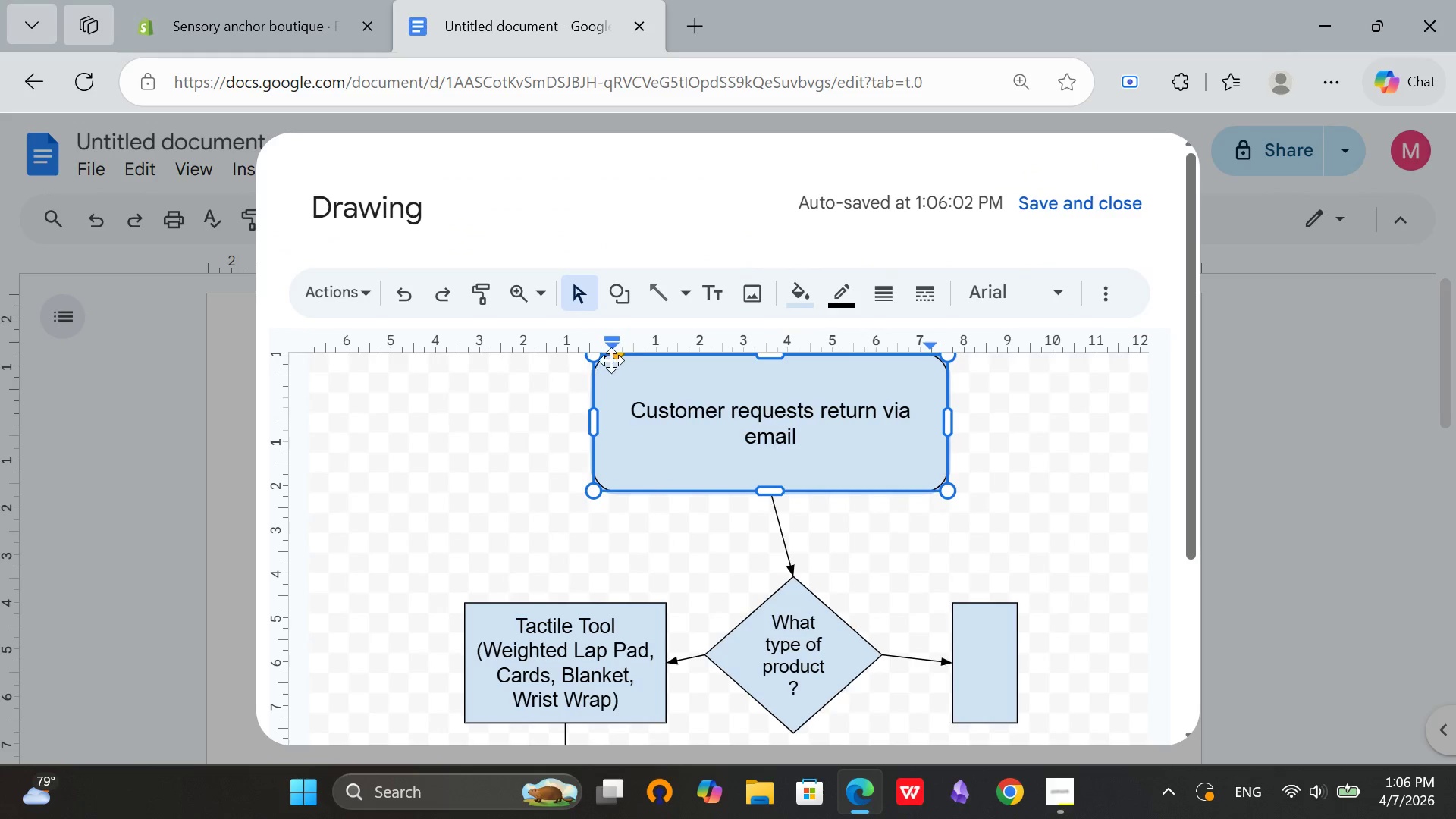 
left_click_drag(start_coordinate=[642, 369], to_coordinate=[642, 374])
 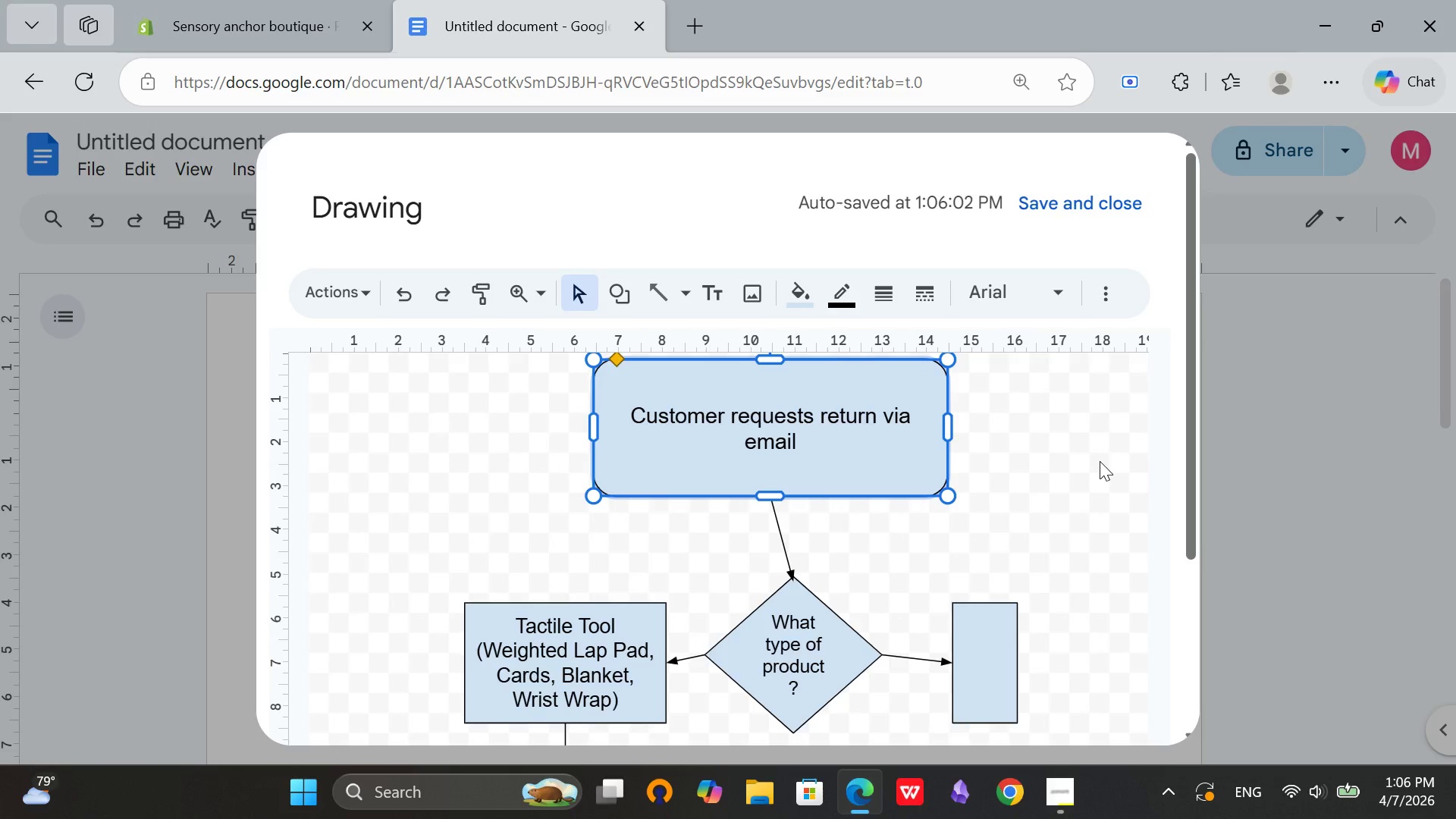 
scroll: coordinate [1100, 461], scroll_direction: down, amount: 1.0
 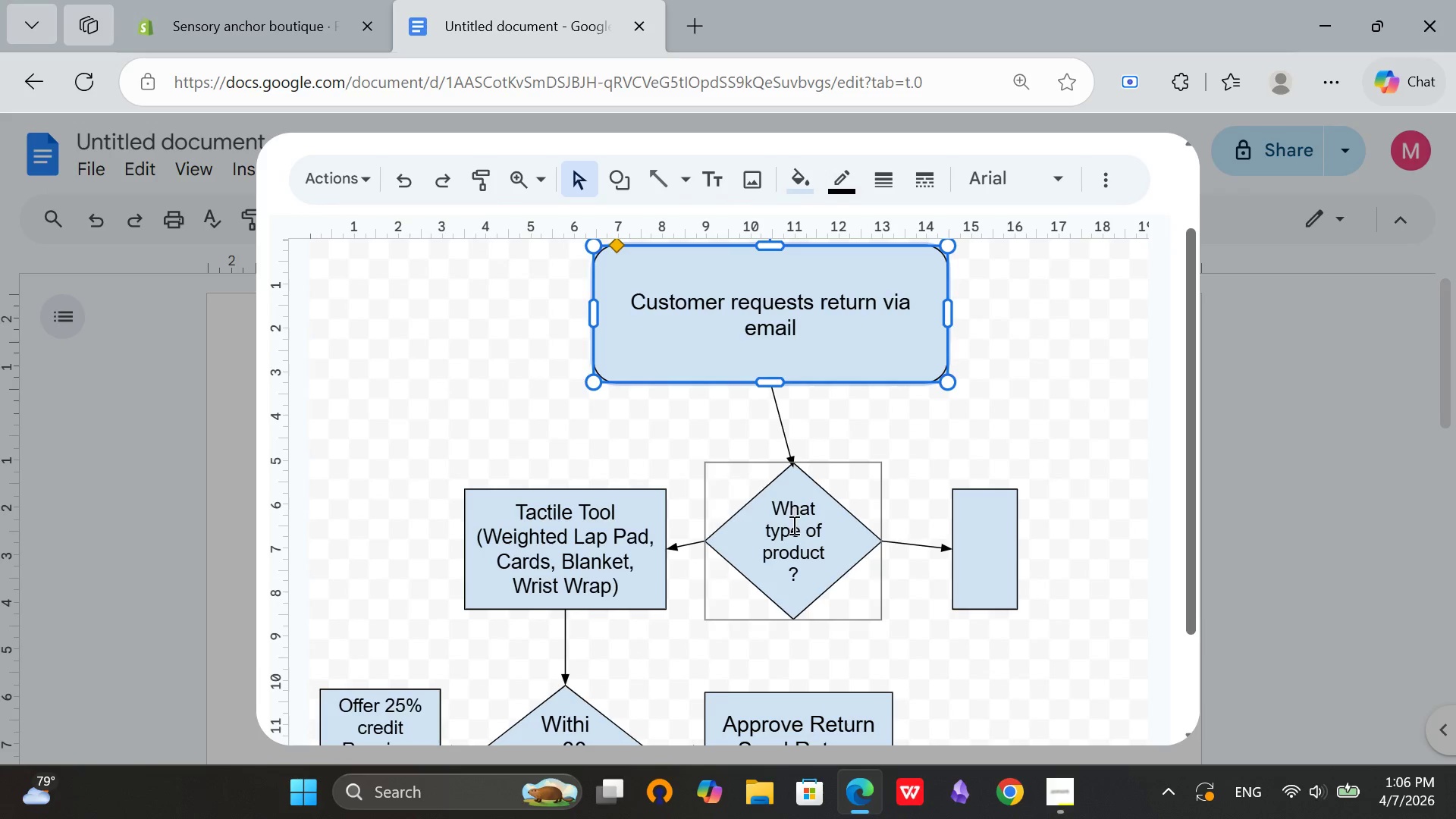 
left_click_drag(start_coordinate=[792, 525], to_coordinate=[736, 526])
 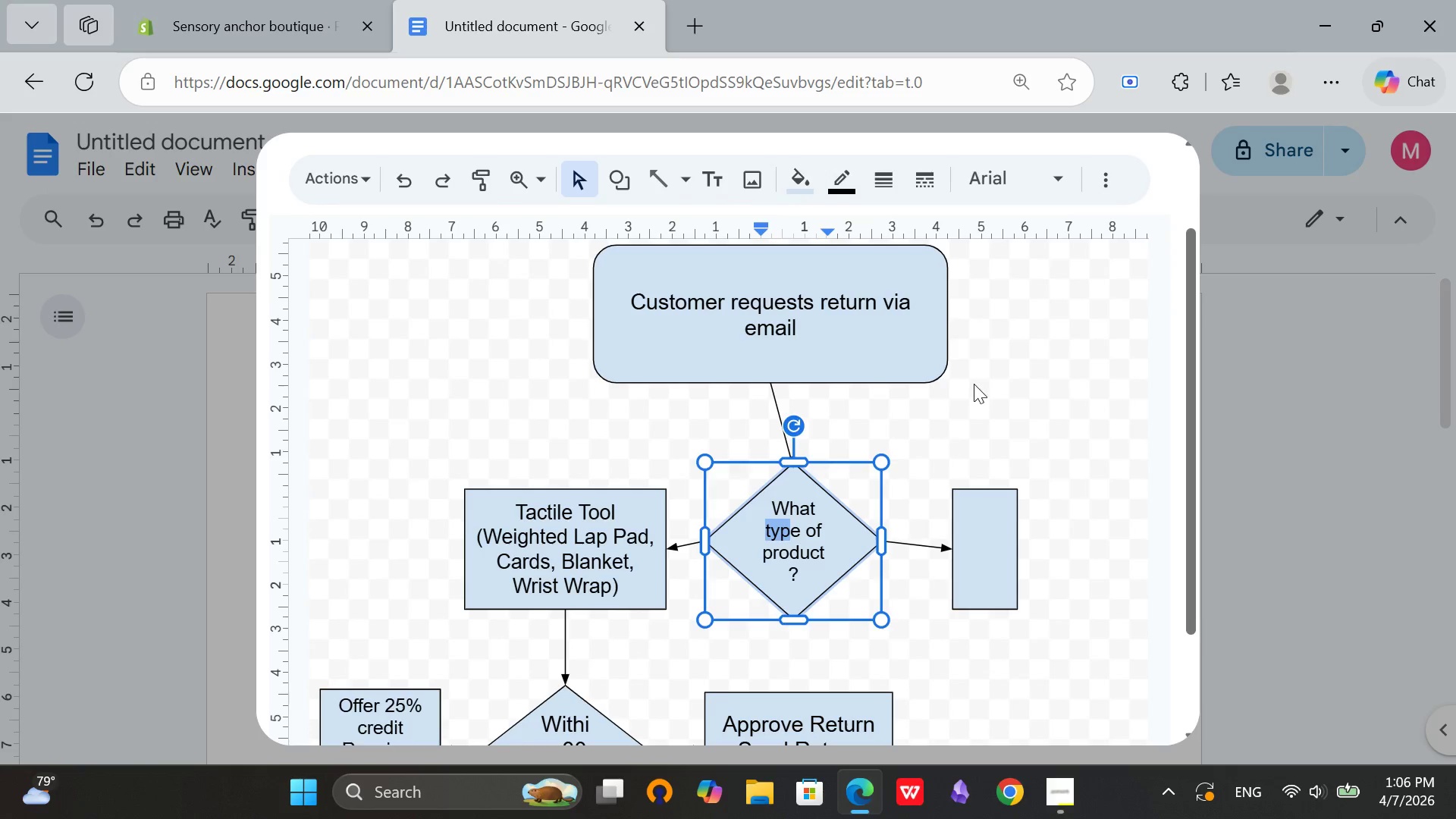 
left_click([974, 384])
 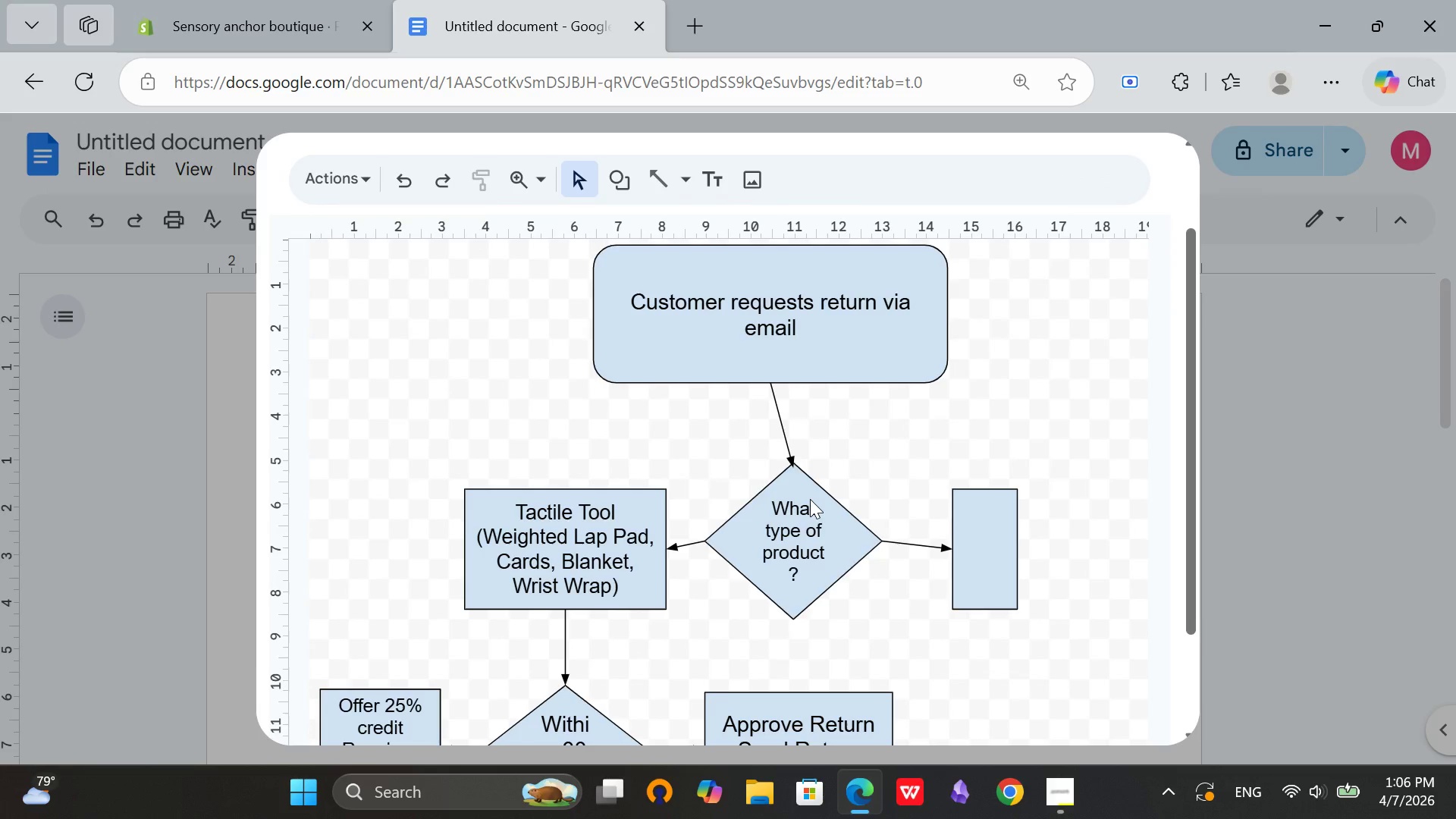 
left_click([810, 499])
 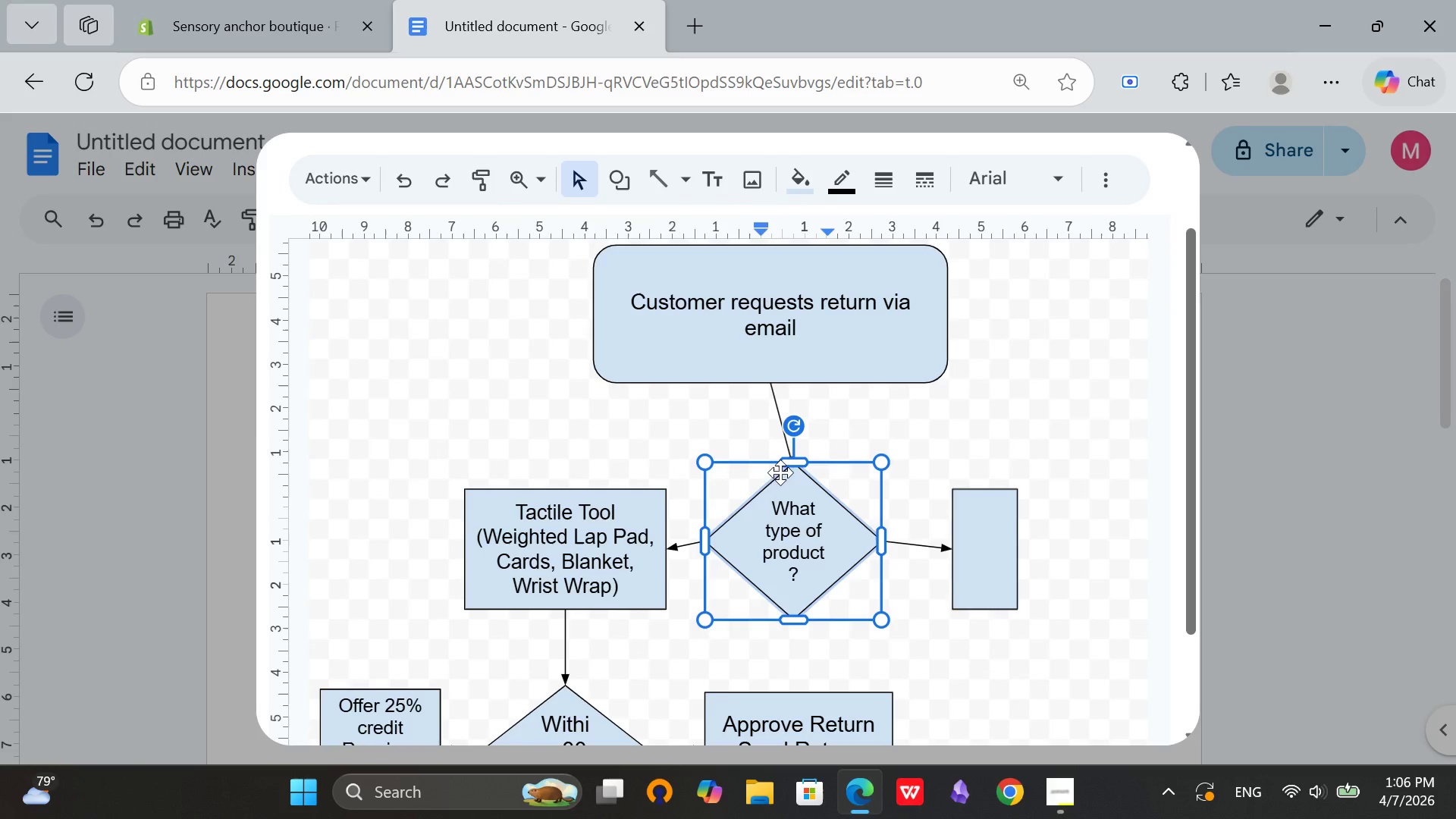 
left_click_drag(start_coordinate=[780, 472], to_coordinate=[754, 465])
 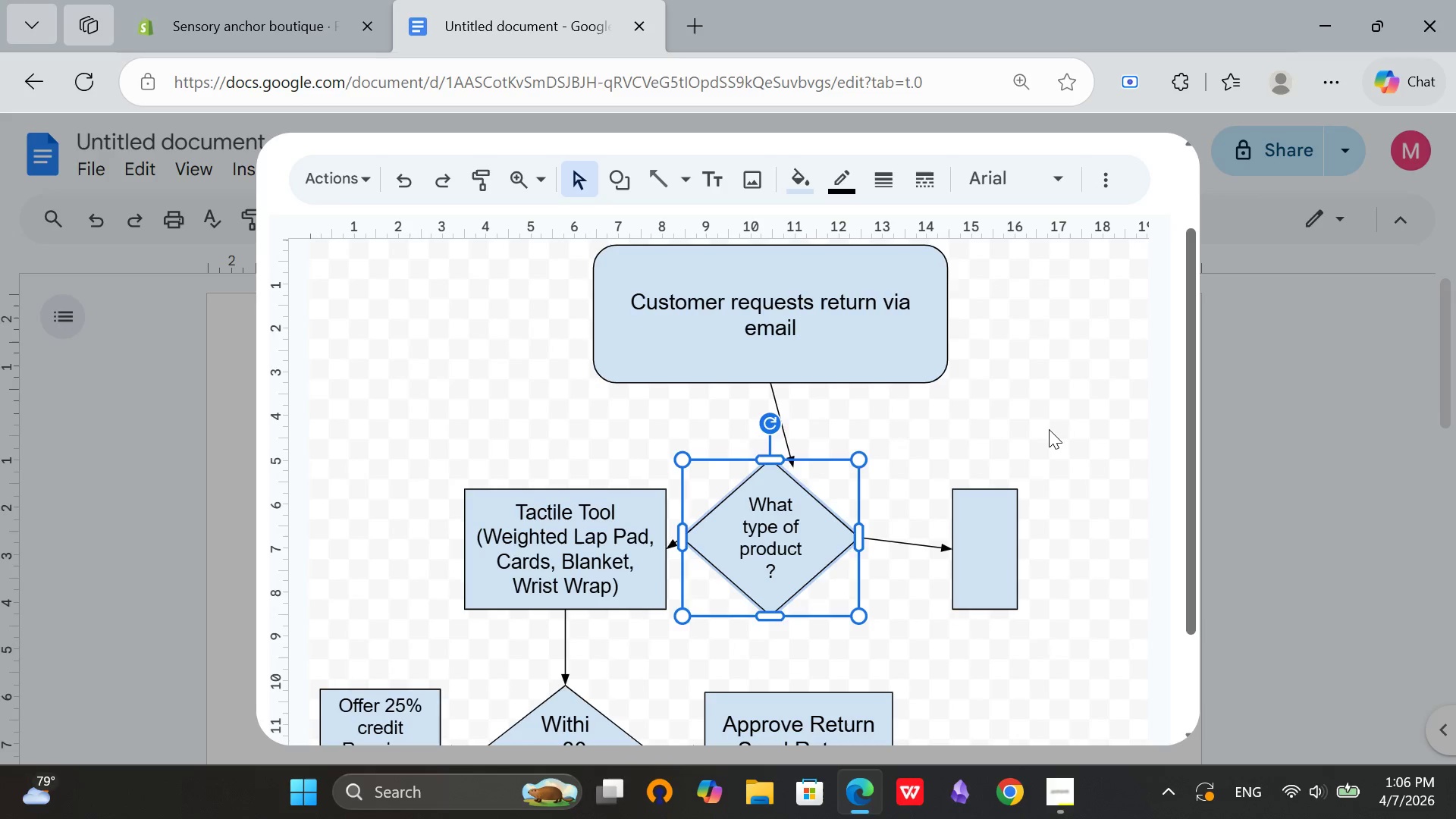 
left_click([1049, 429])
 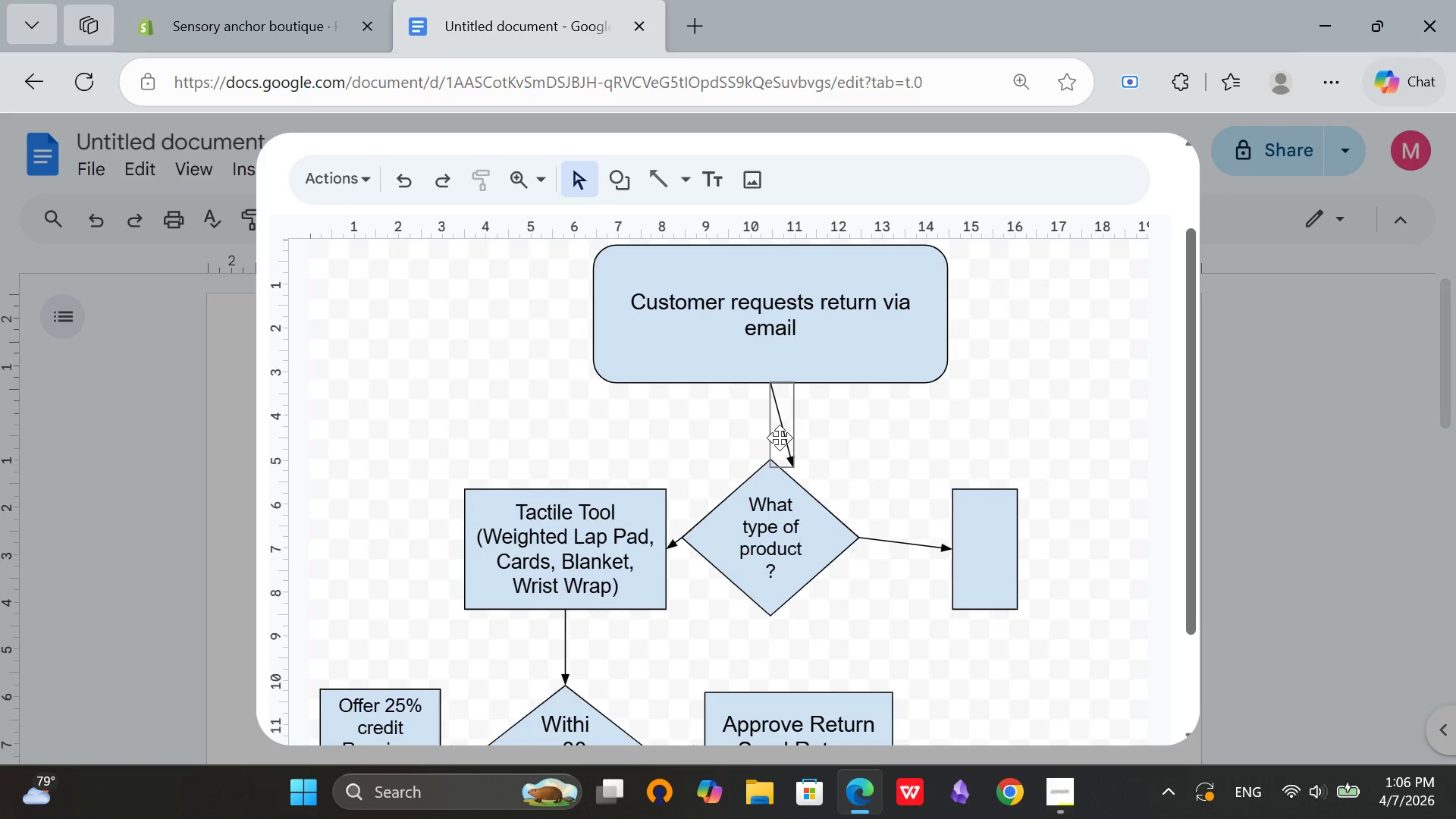 
left_click([780, 438])
 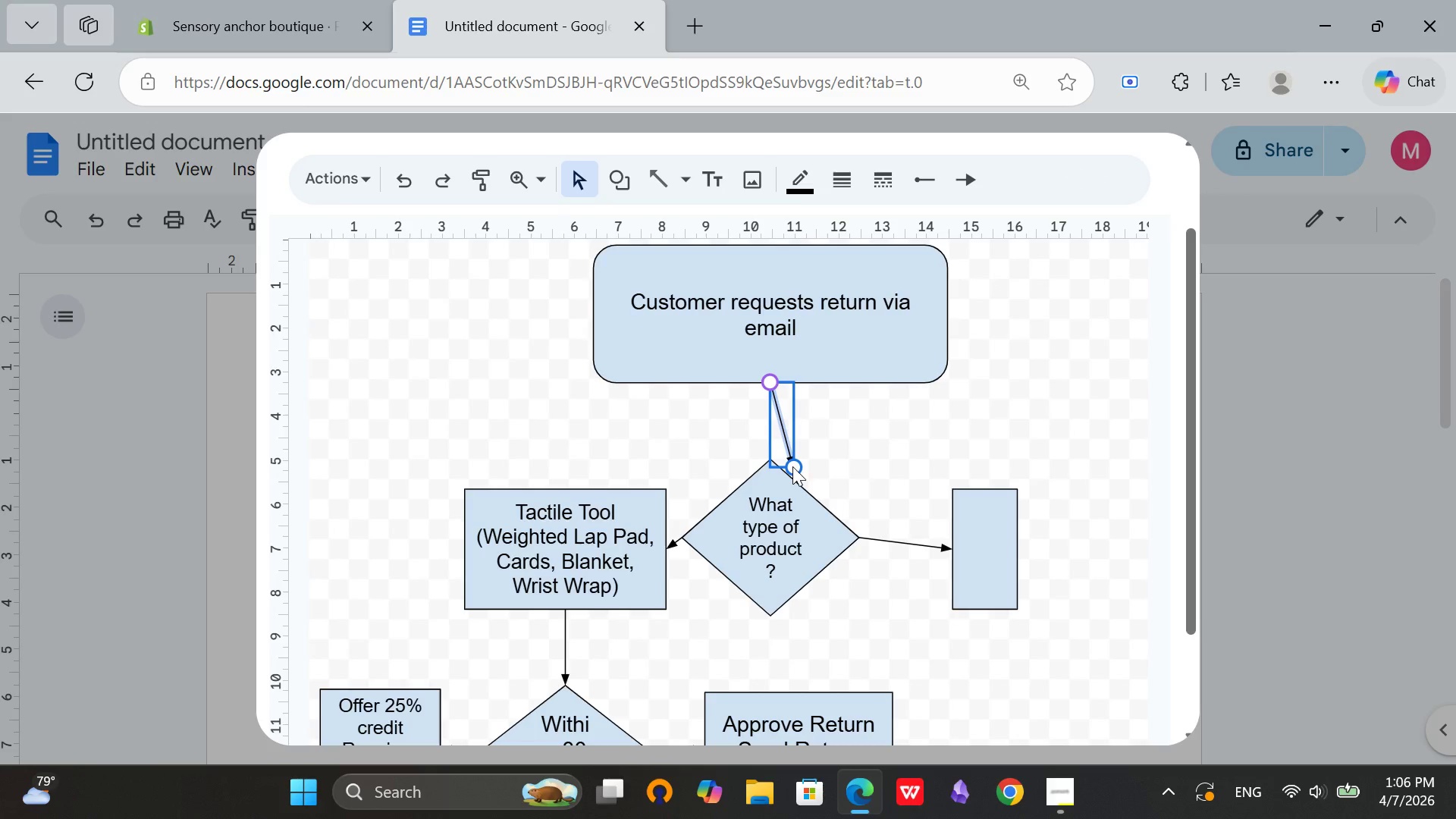 
left_click_drag(start_coordinate=[792, 466], to_coordinate=[767, 463])
 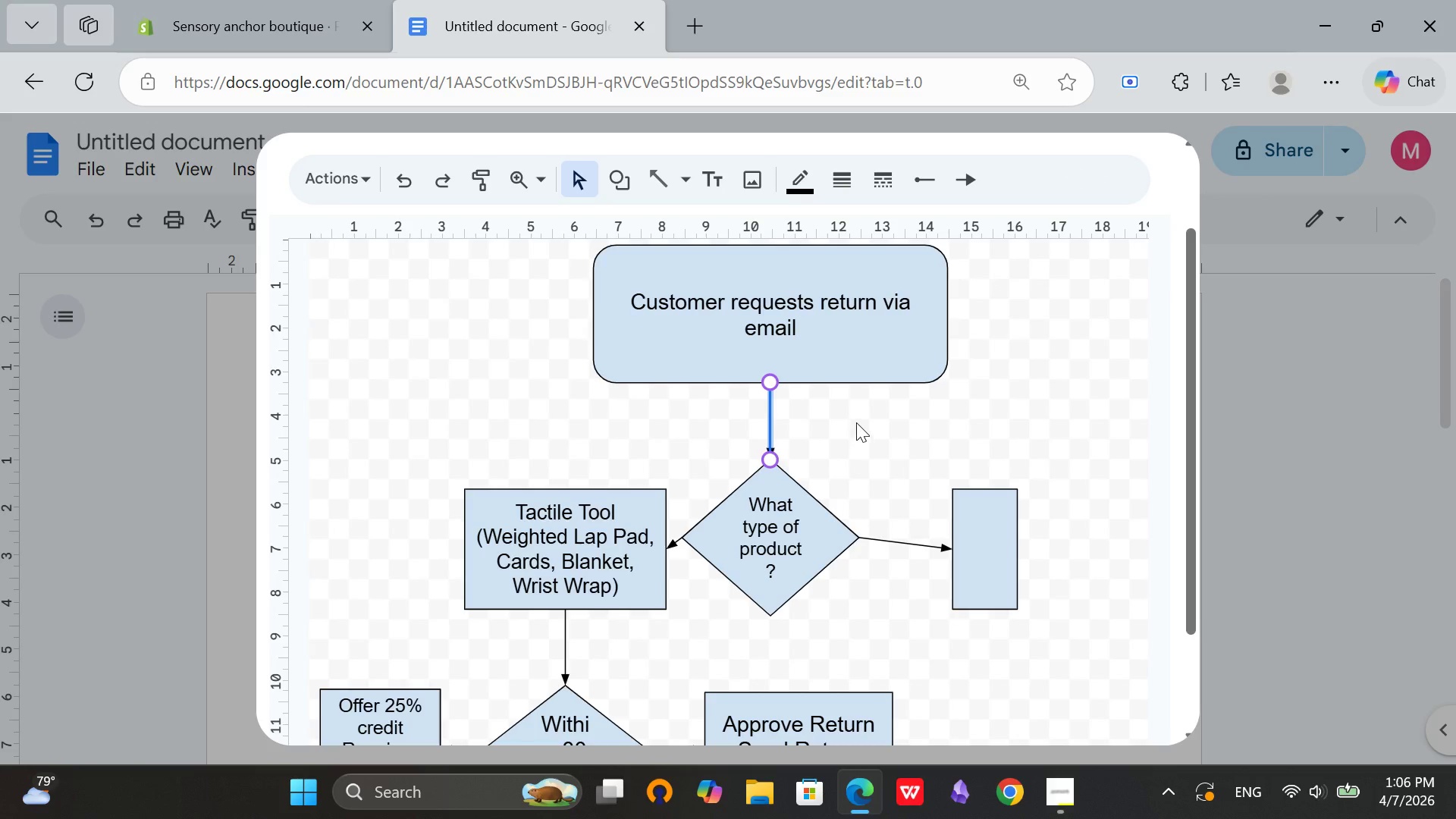 
left_click([856, 422])
 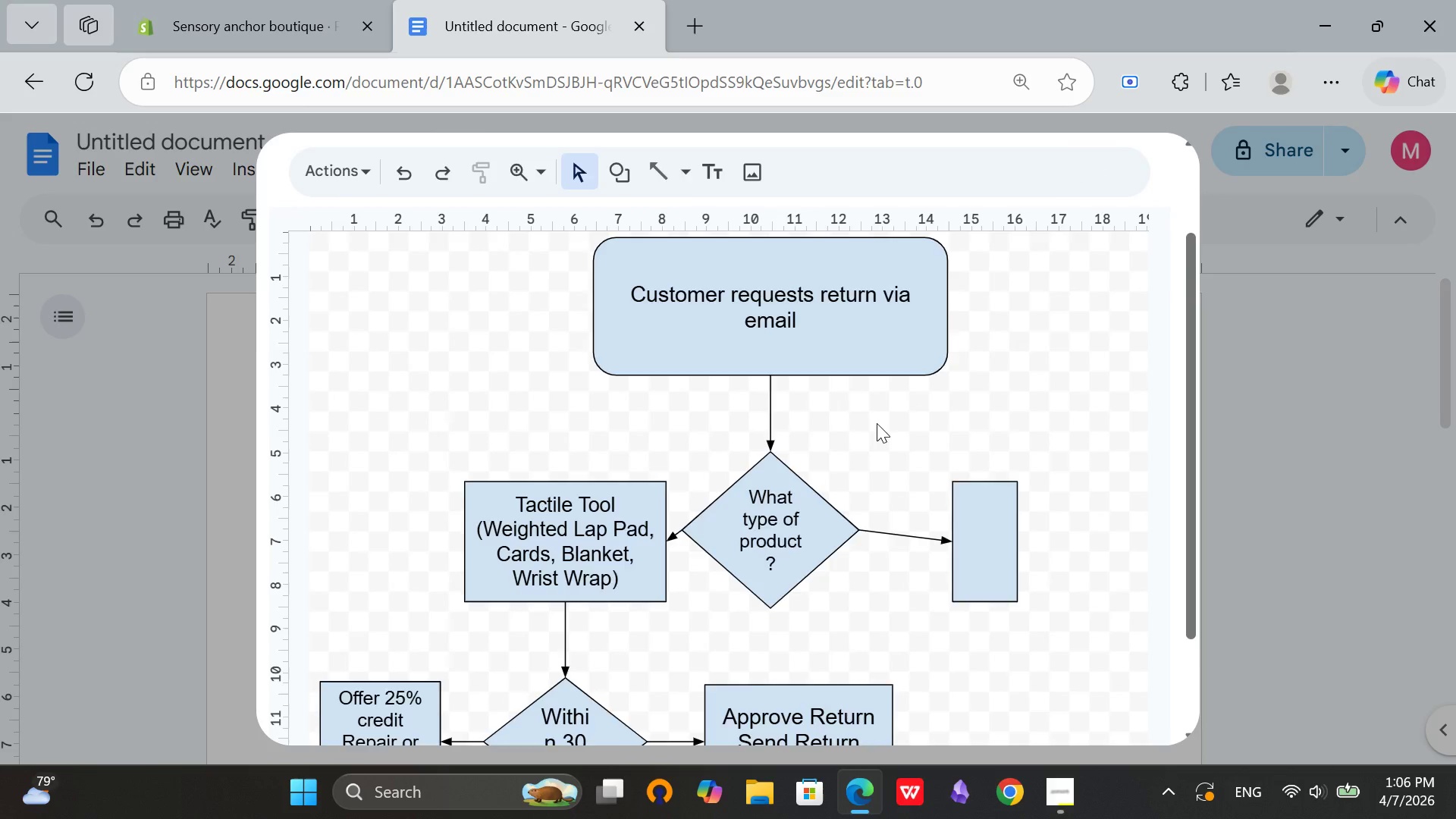 
scroll: coordinate [965, 445], scroll_direction: down, amount: 2.0
 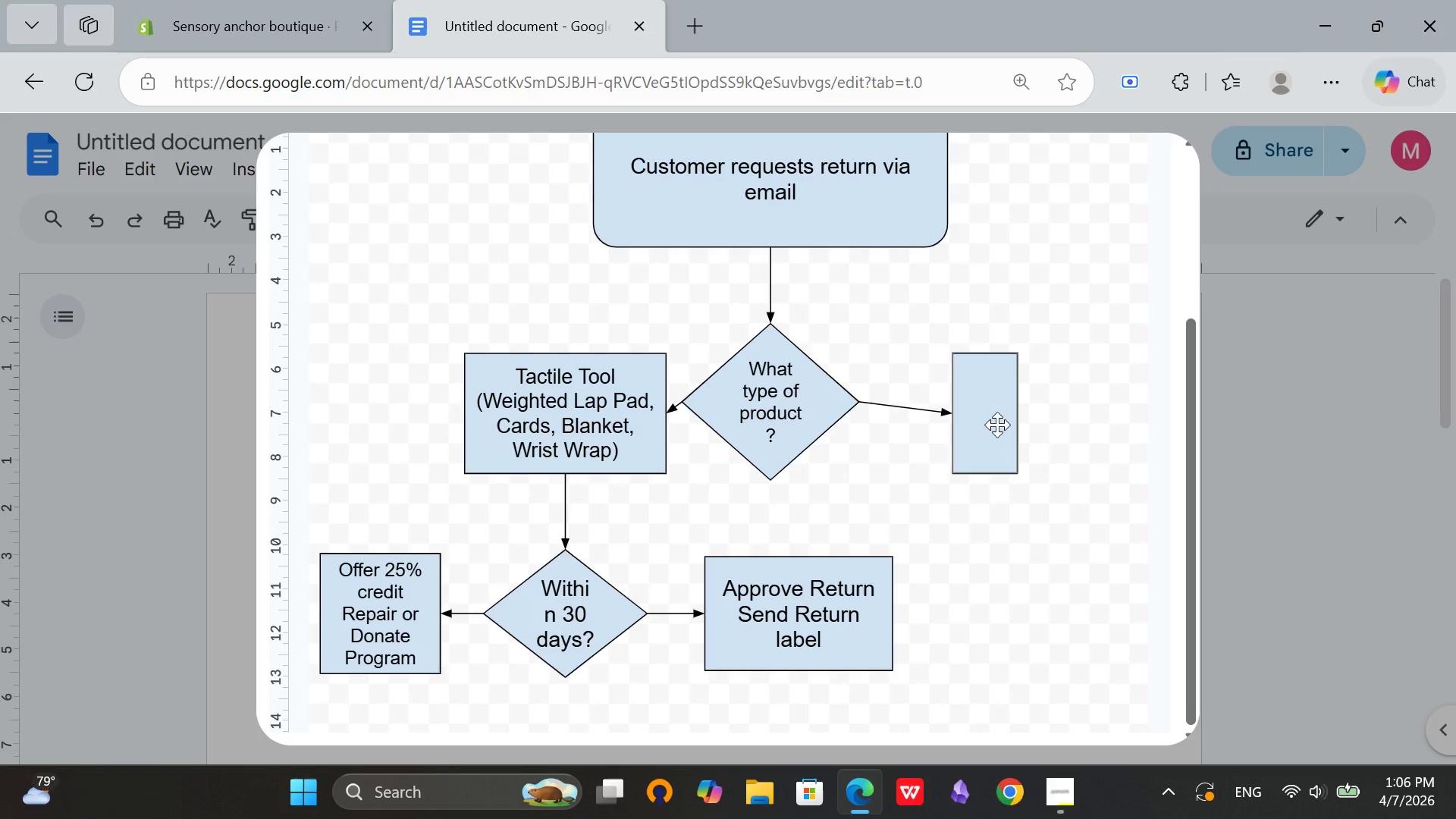 
wait(16.54)
 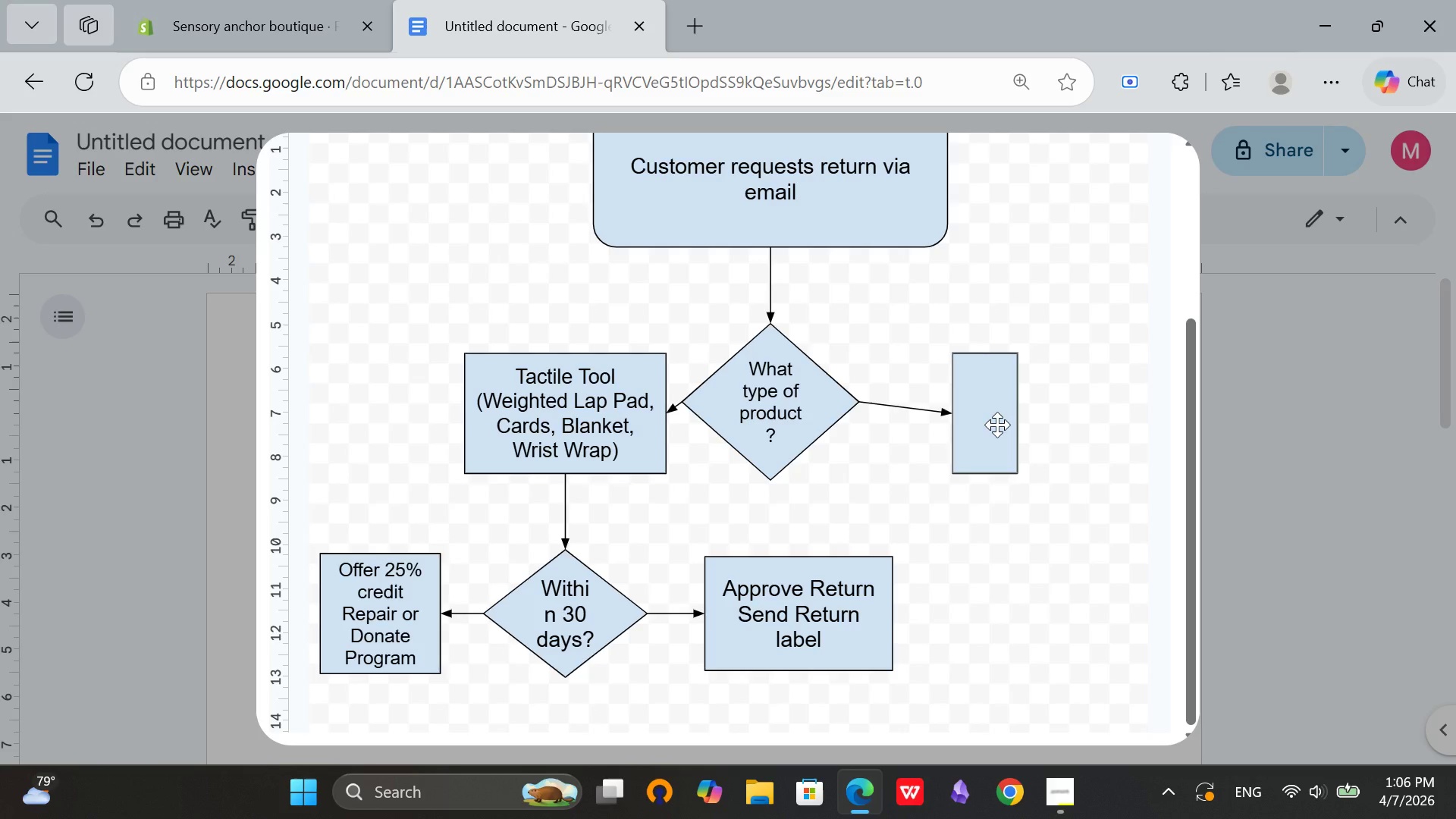 
scroll: coordinate [995, 463], scroll_direction: up, amount: 1.0
 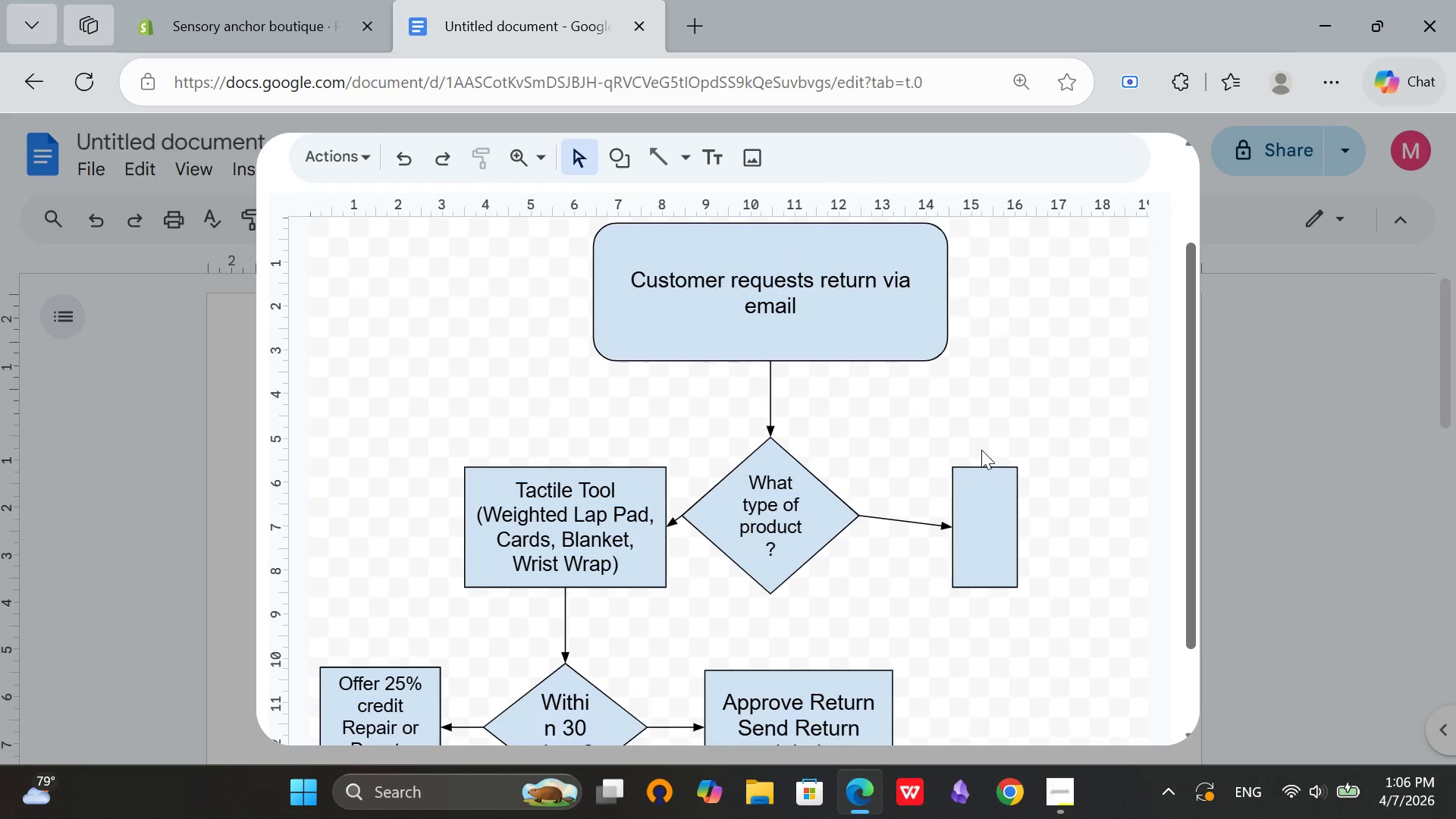 
wait(6.28)
 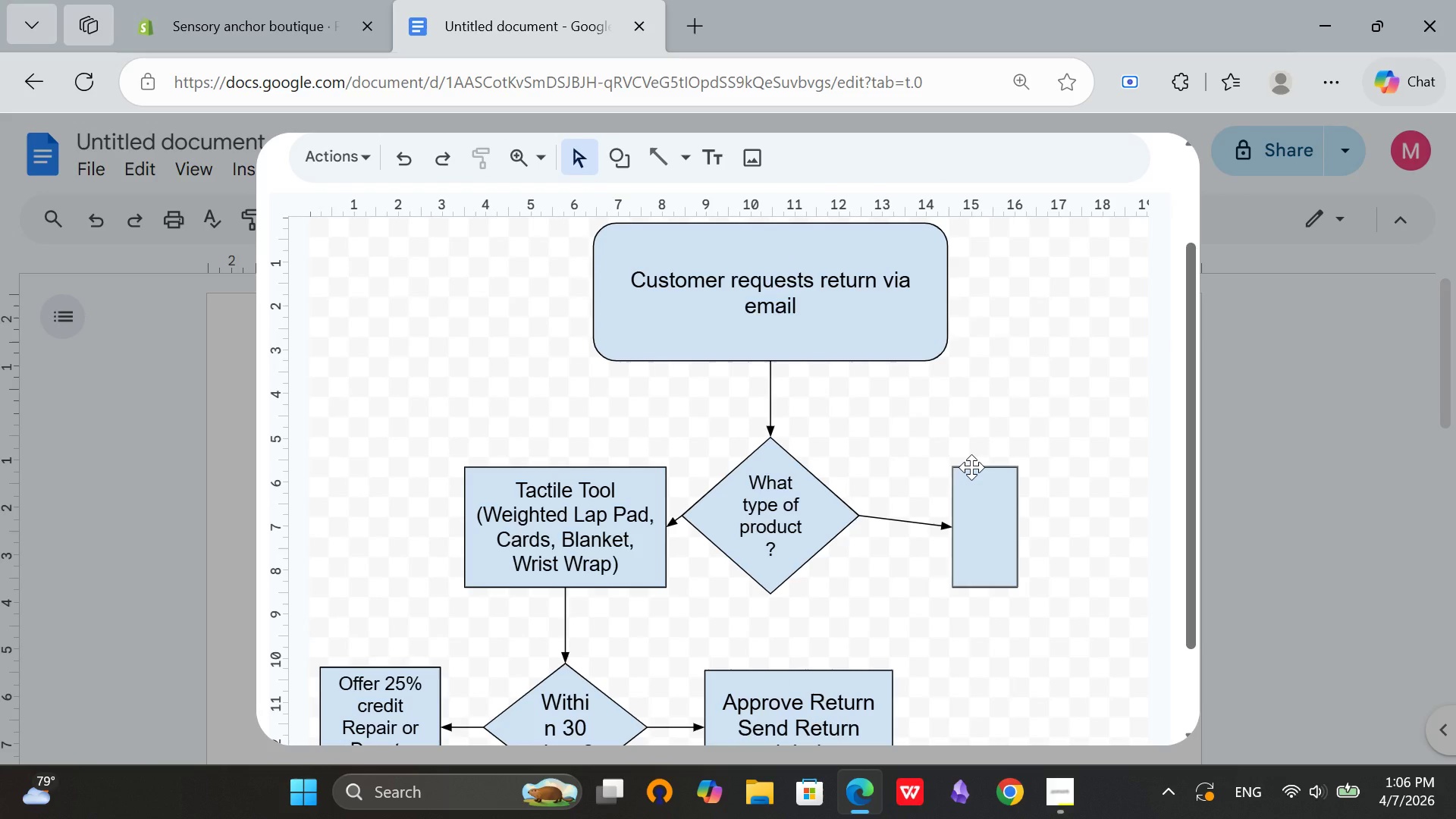 
scroll: coordinate [975, 447], scroll_direction: down, amount: 2.0
 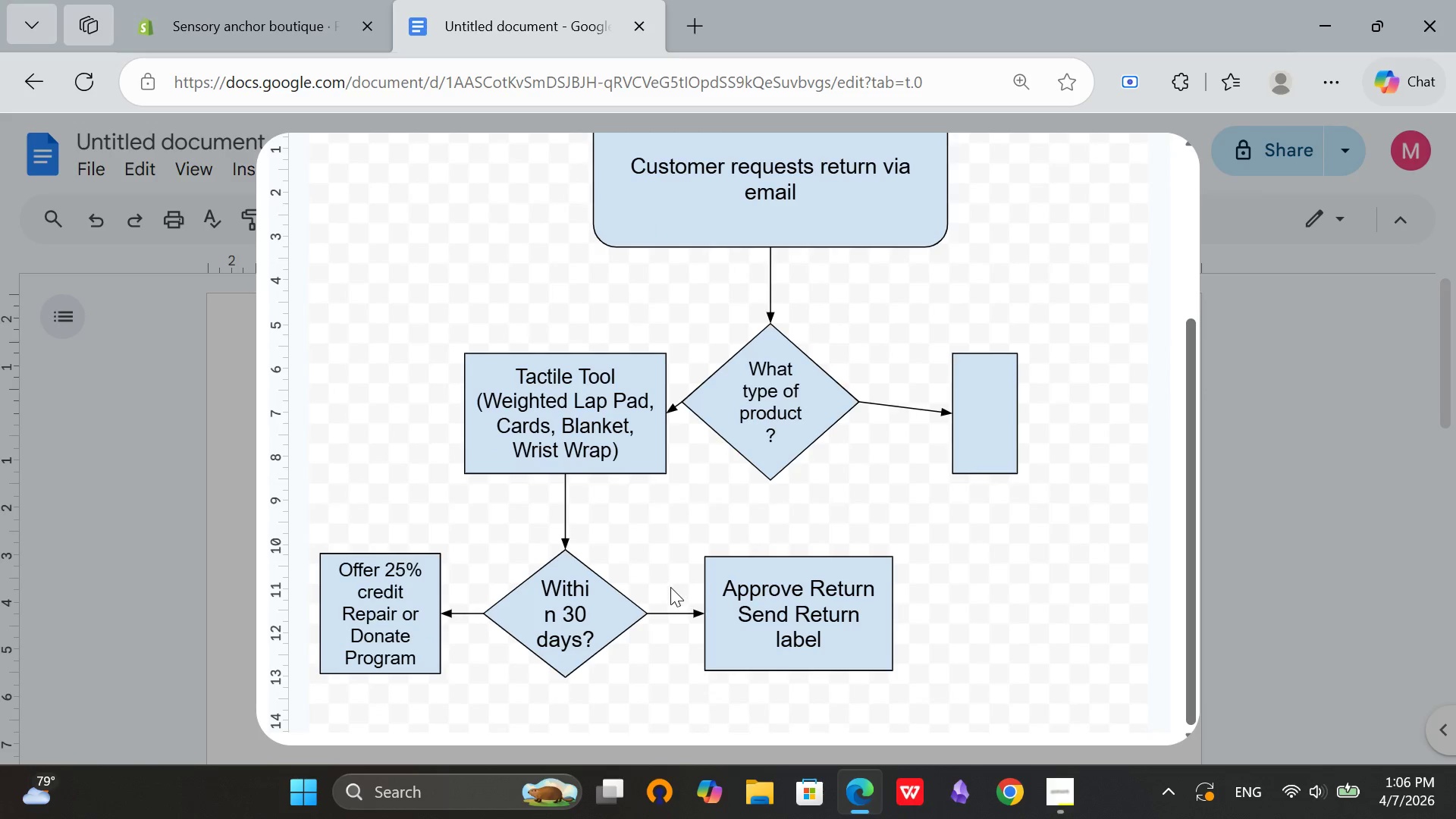 
left_click([669, 587])
 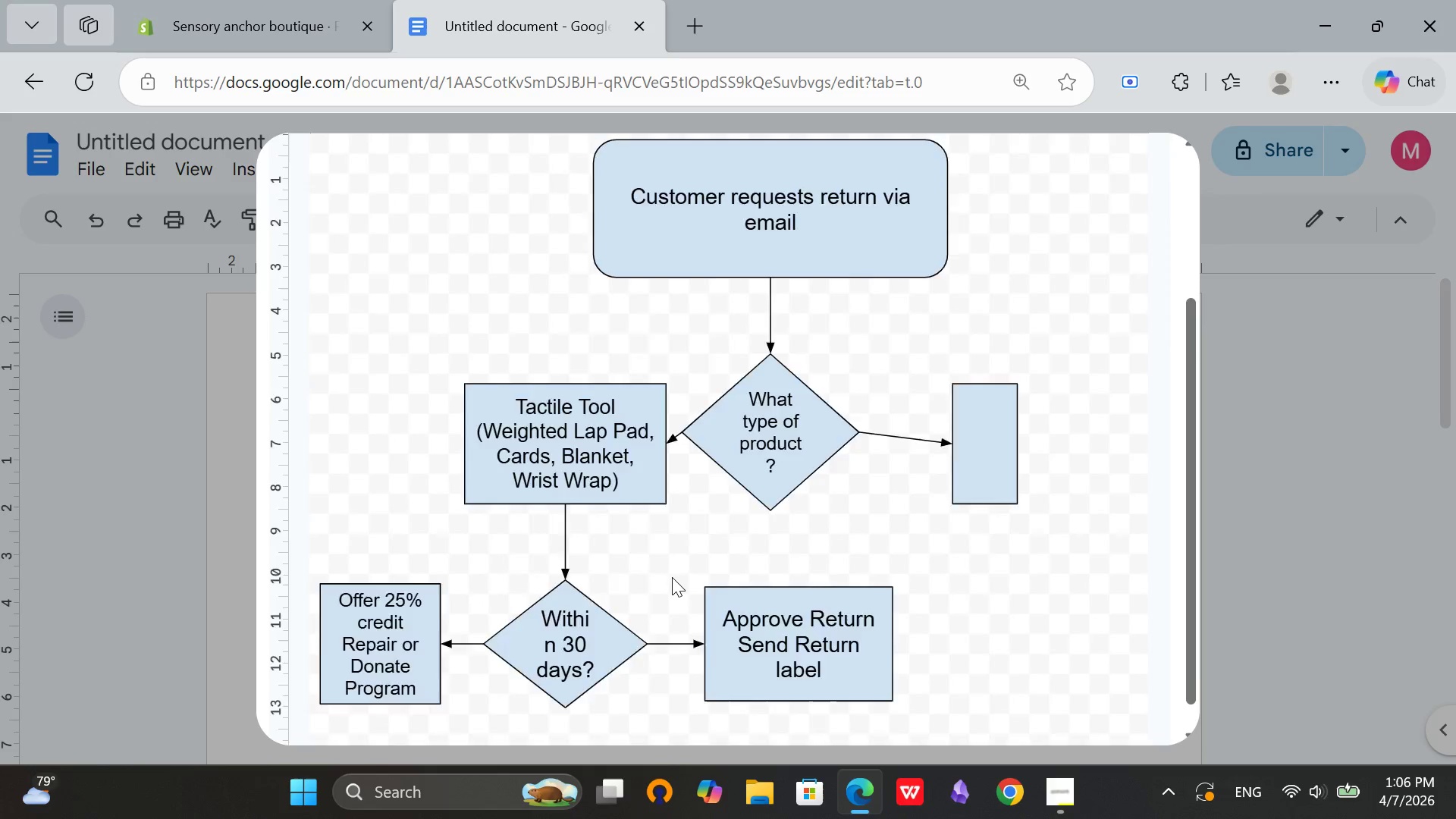 
scroll: coordinate [672, 577], scroll_direction: up, amount: 3.0
 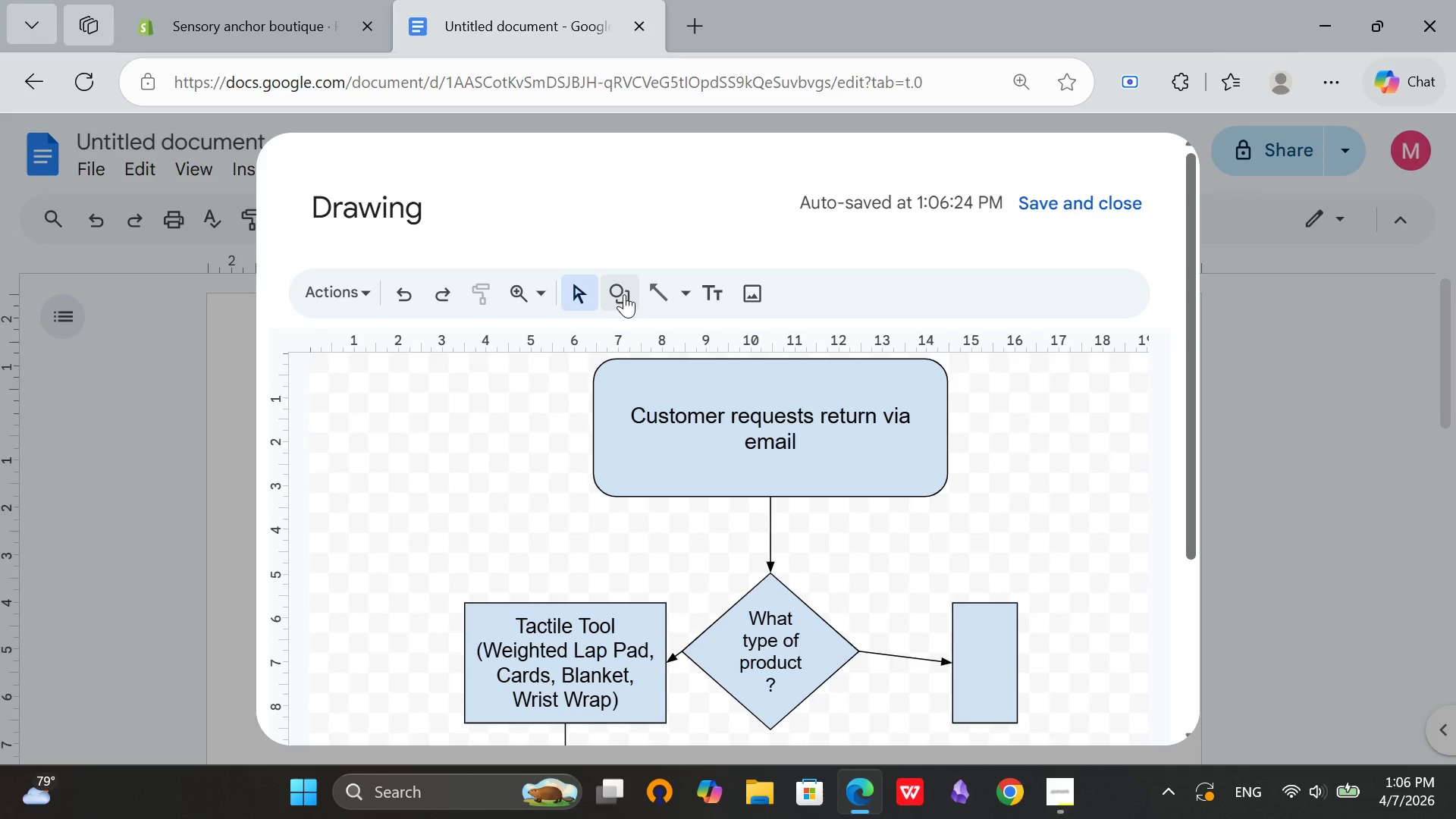 
left_click([625, 294])
 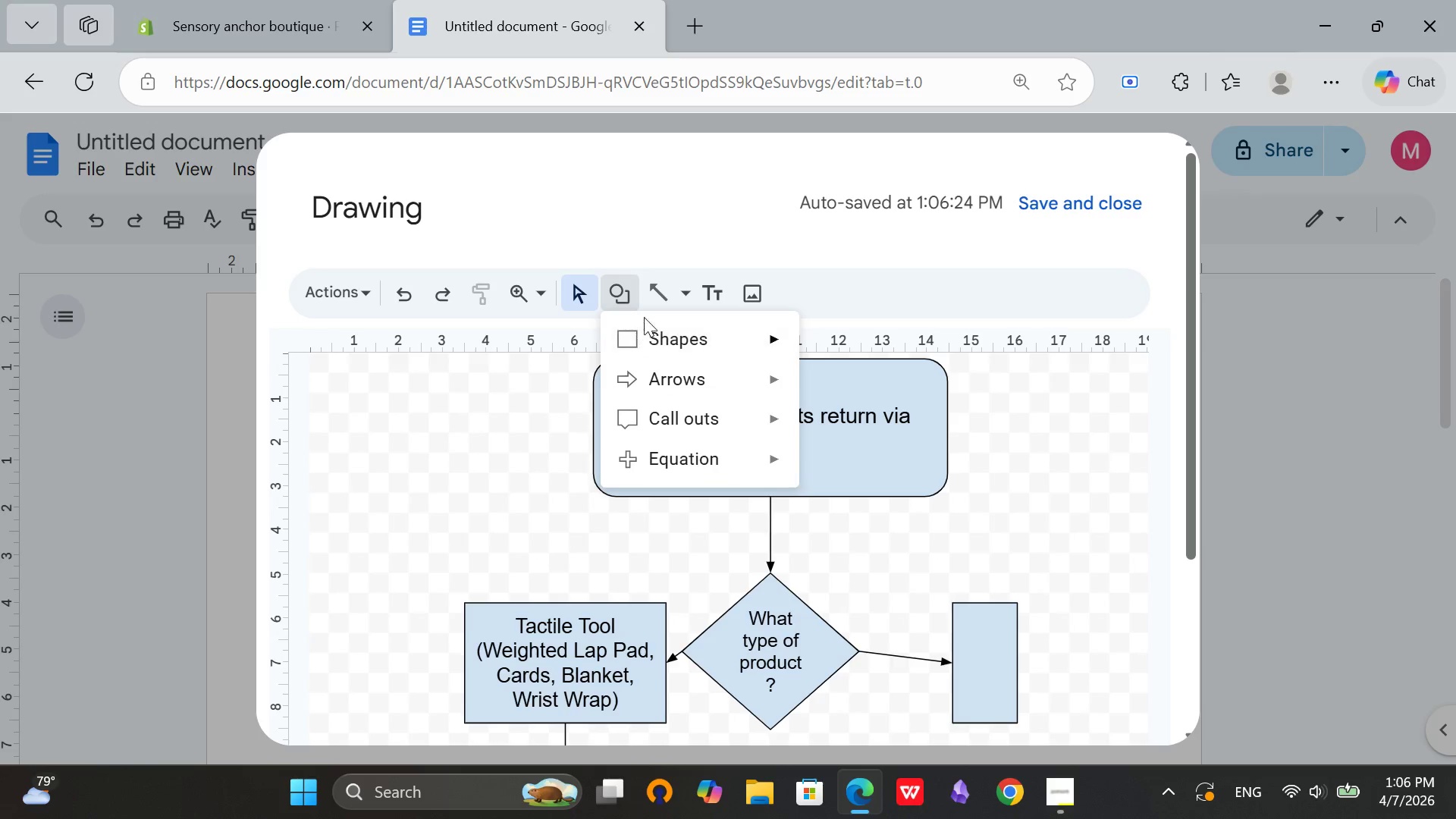 
left_click([720, 302])
 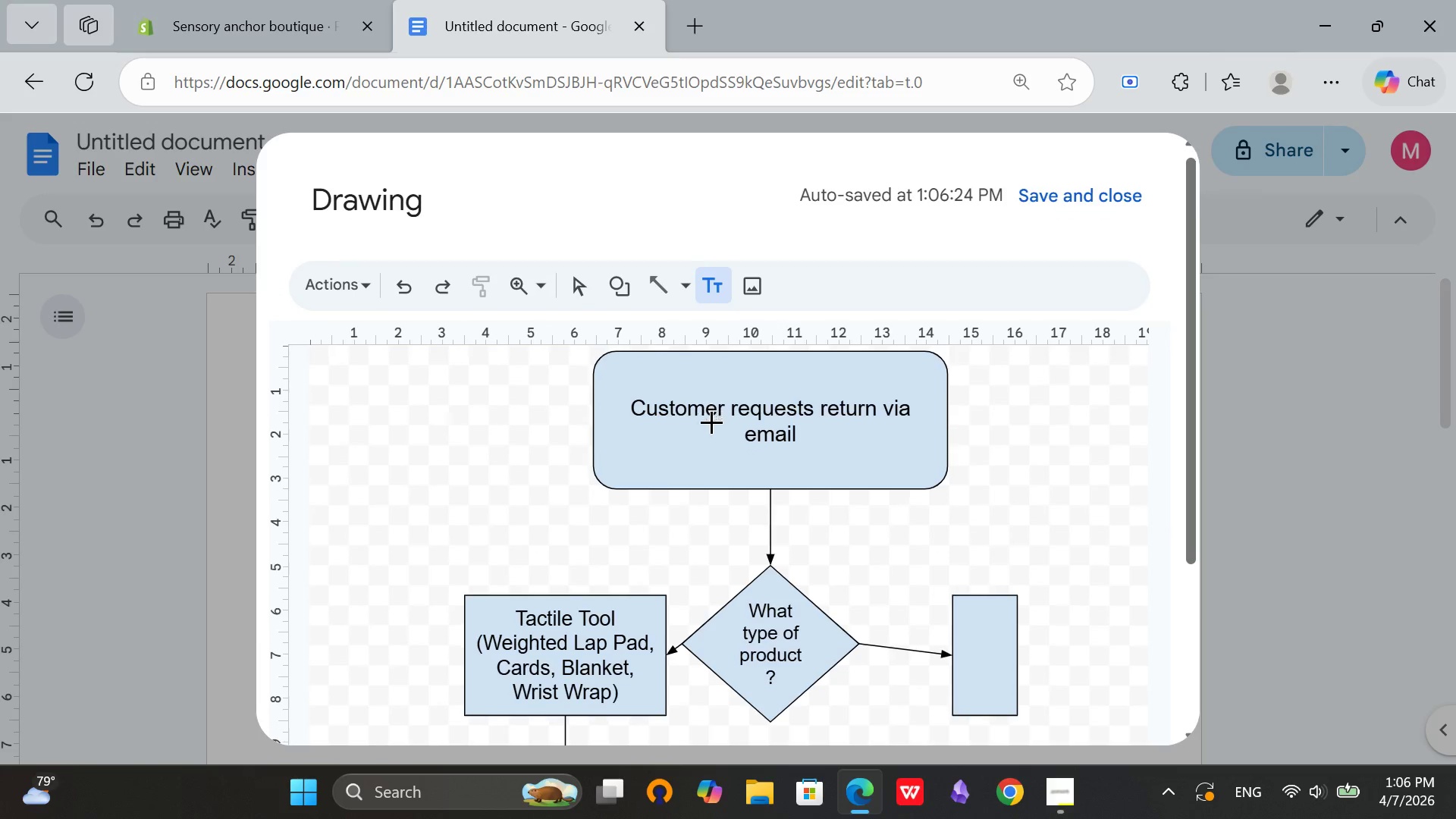 
scroll: coordinate [711, 422], scroll_direction: down, amount: 3.0
 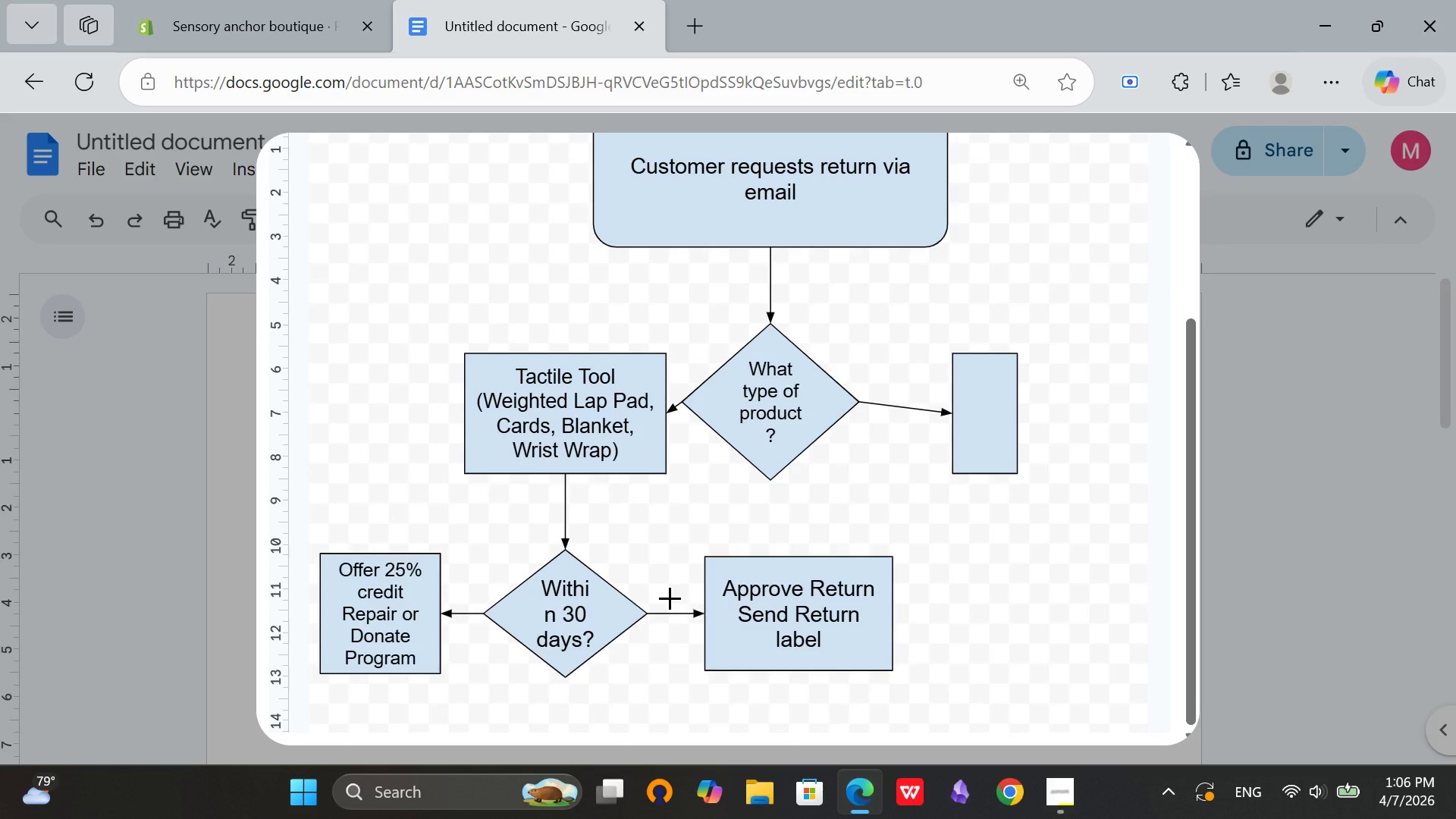 
double_click([670, 598])
 